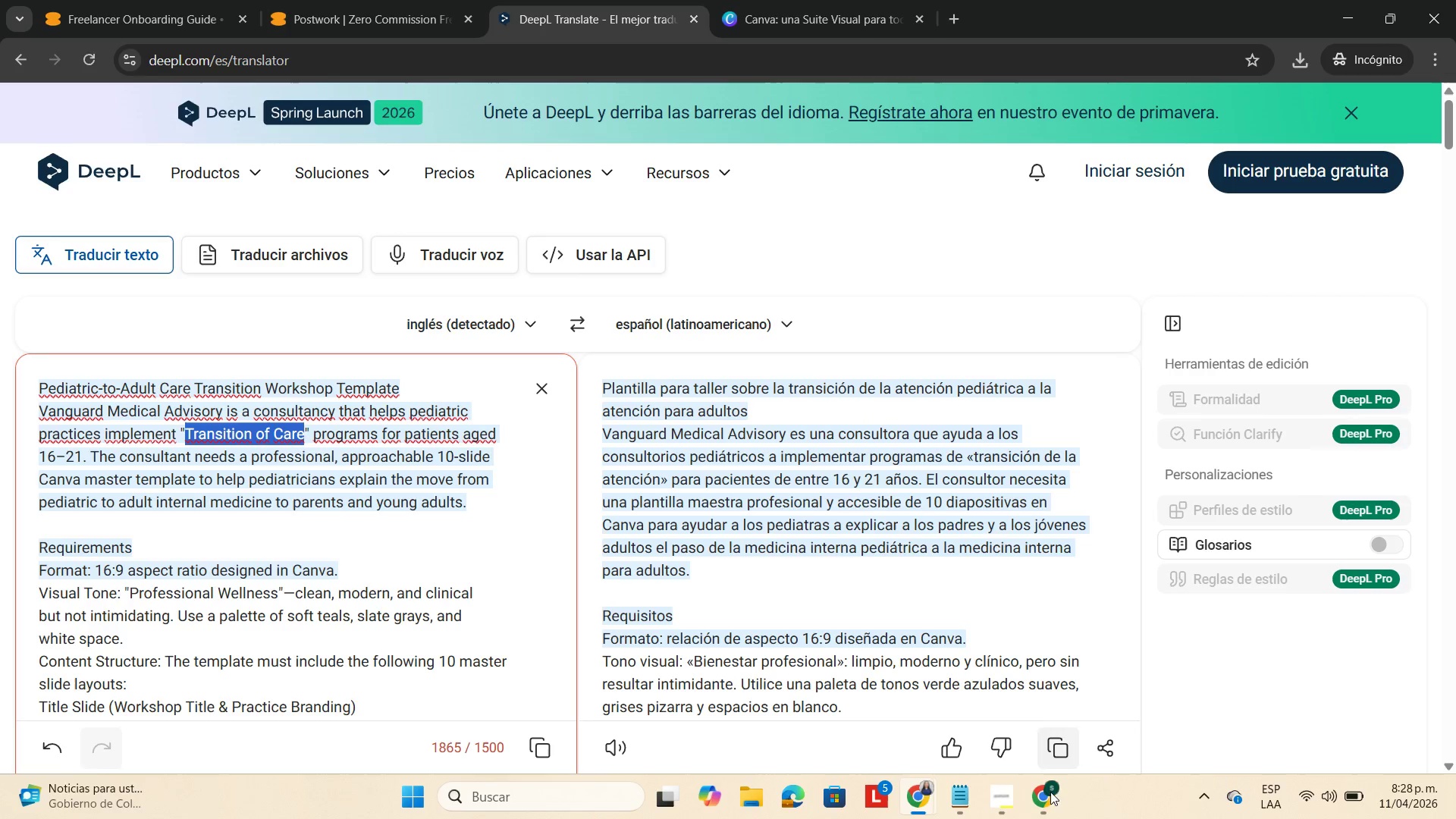 
left_click([1046, 811])
 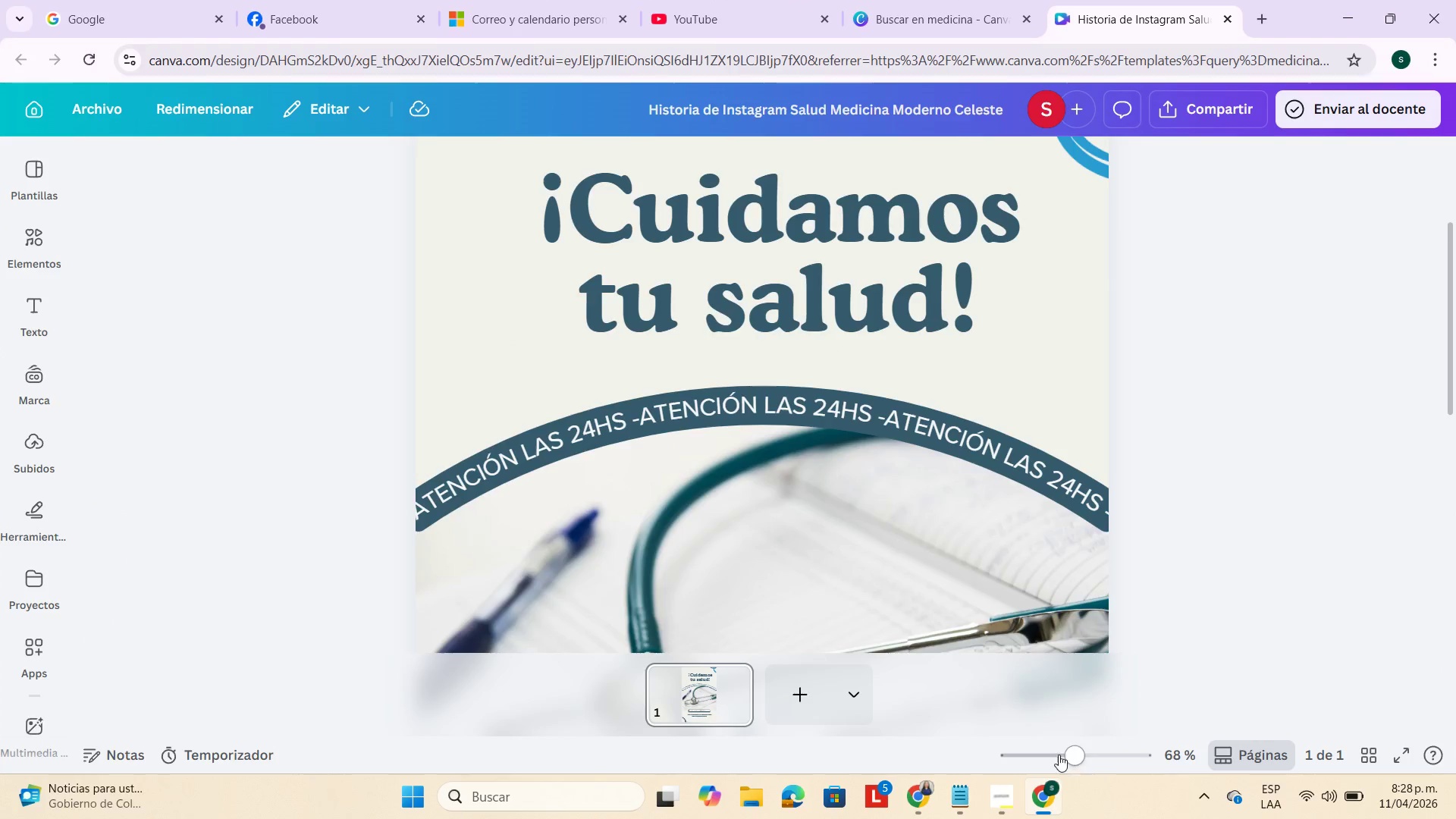 
double_click([1053, 756])
 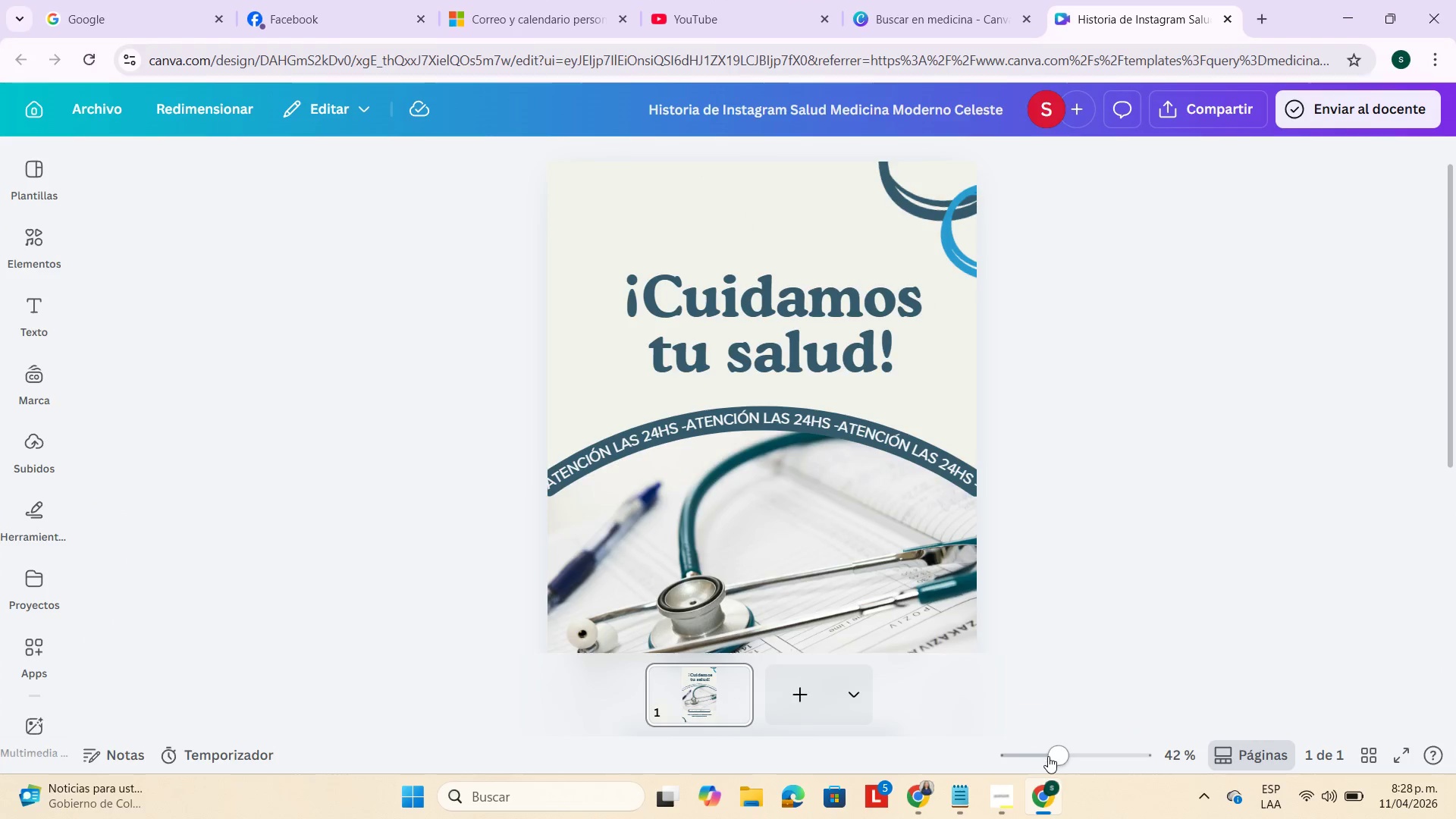 
triple_click([1048, 756])
 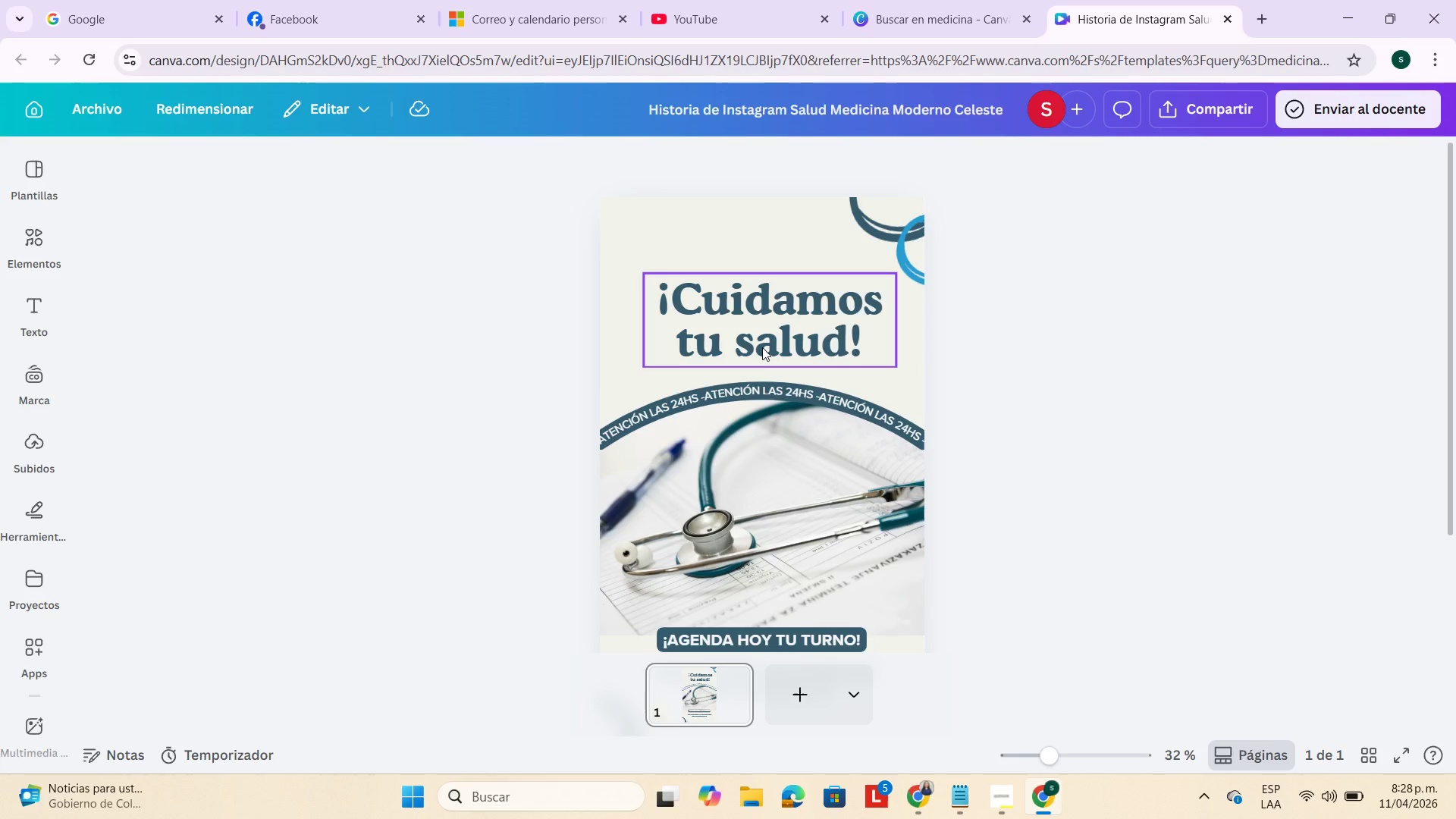 
double_click([762, 347])
 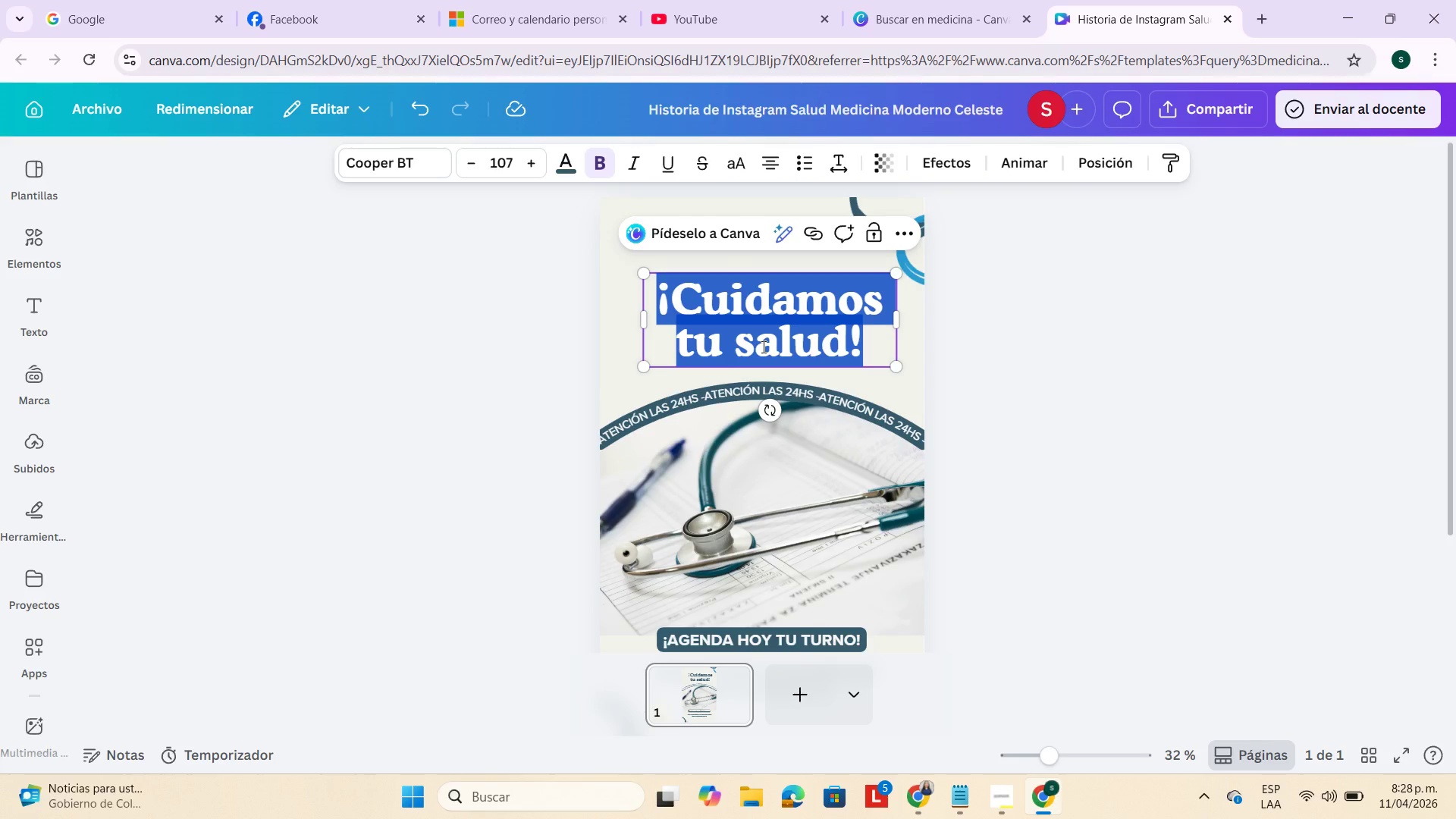 
key(Backspace)
 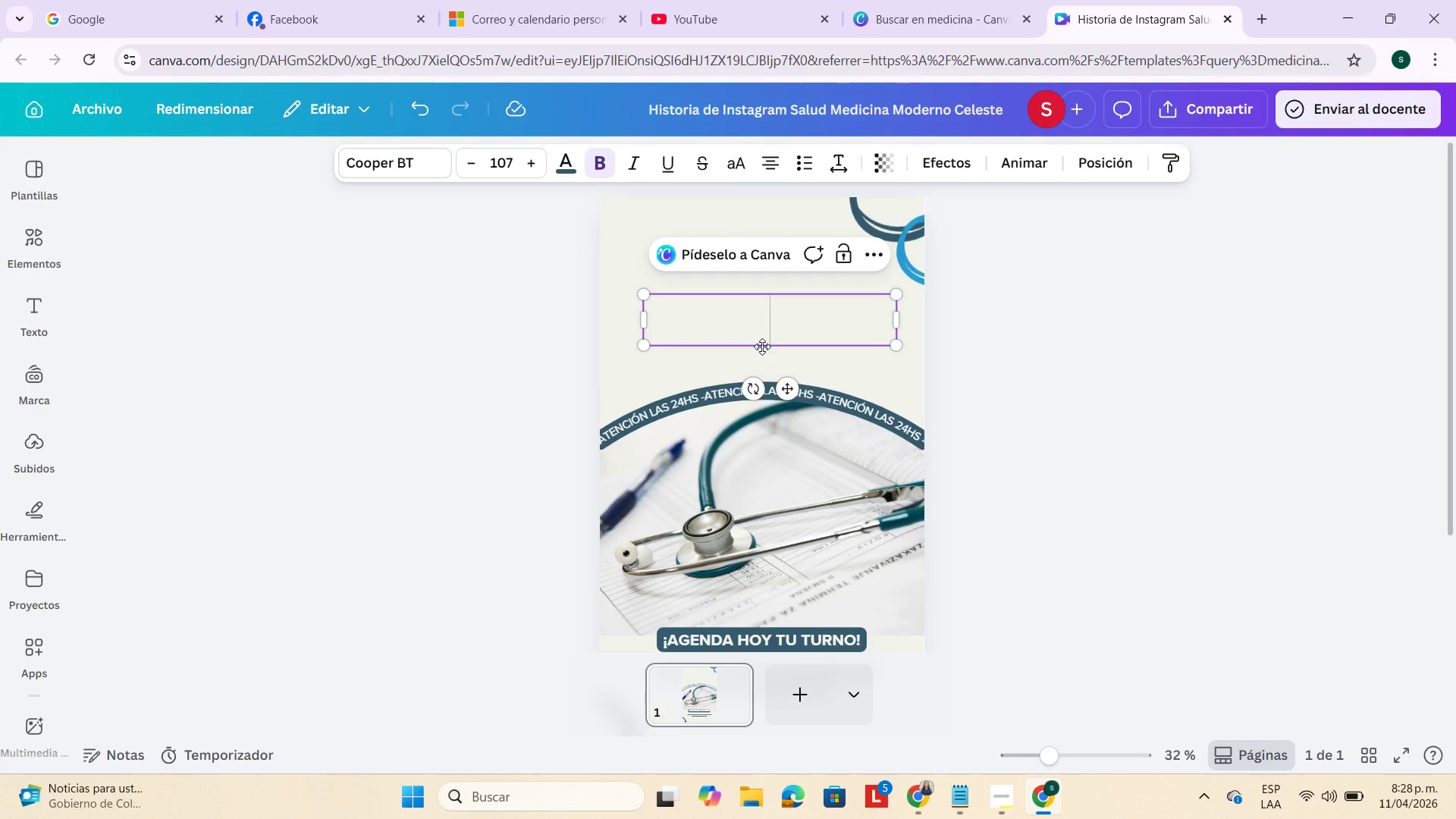 
key(Control+V)
 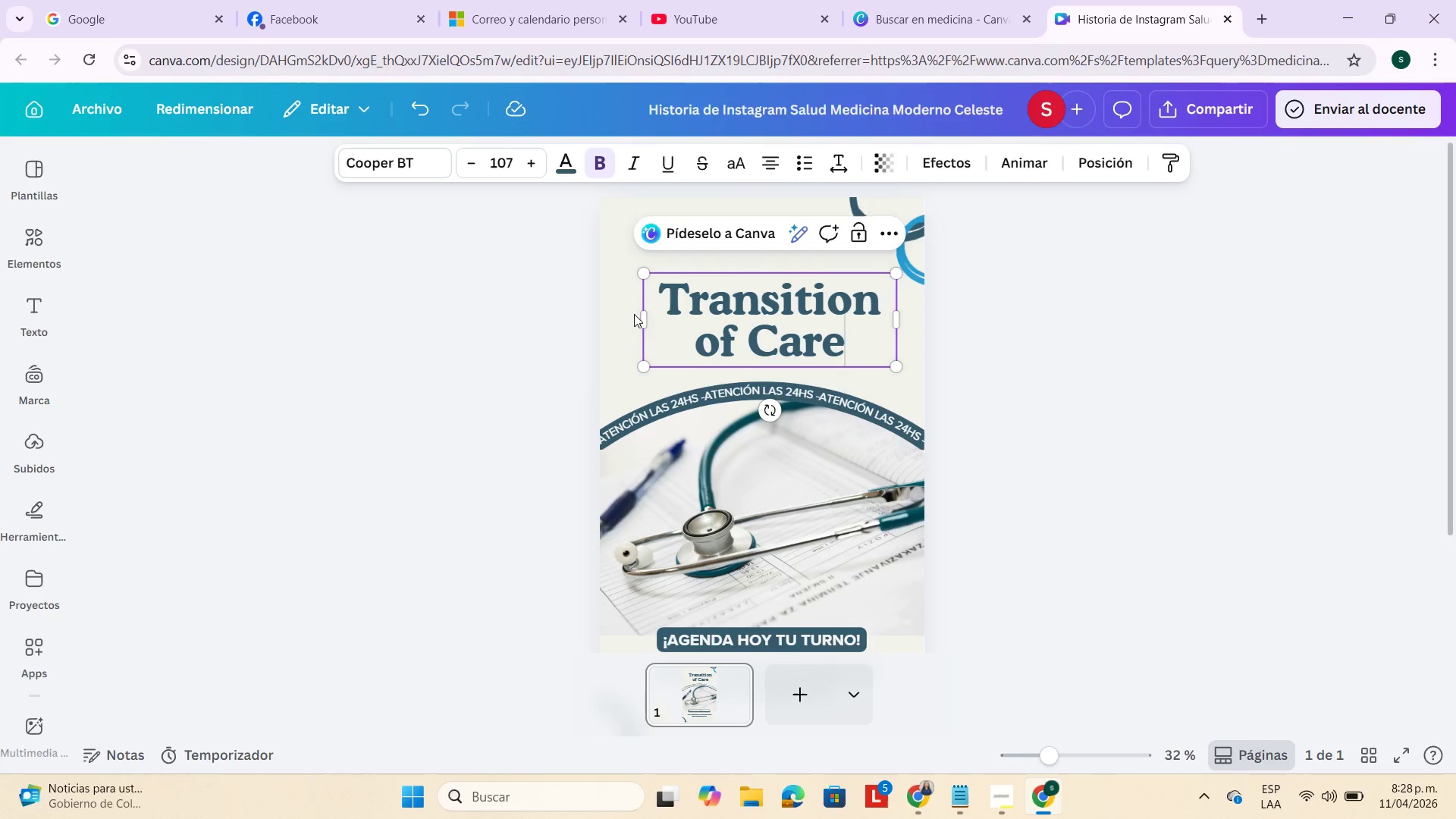 
left_click_drag(start_coordinate=[639, 316], to_coordinate=[507, 306])
 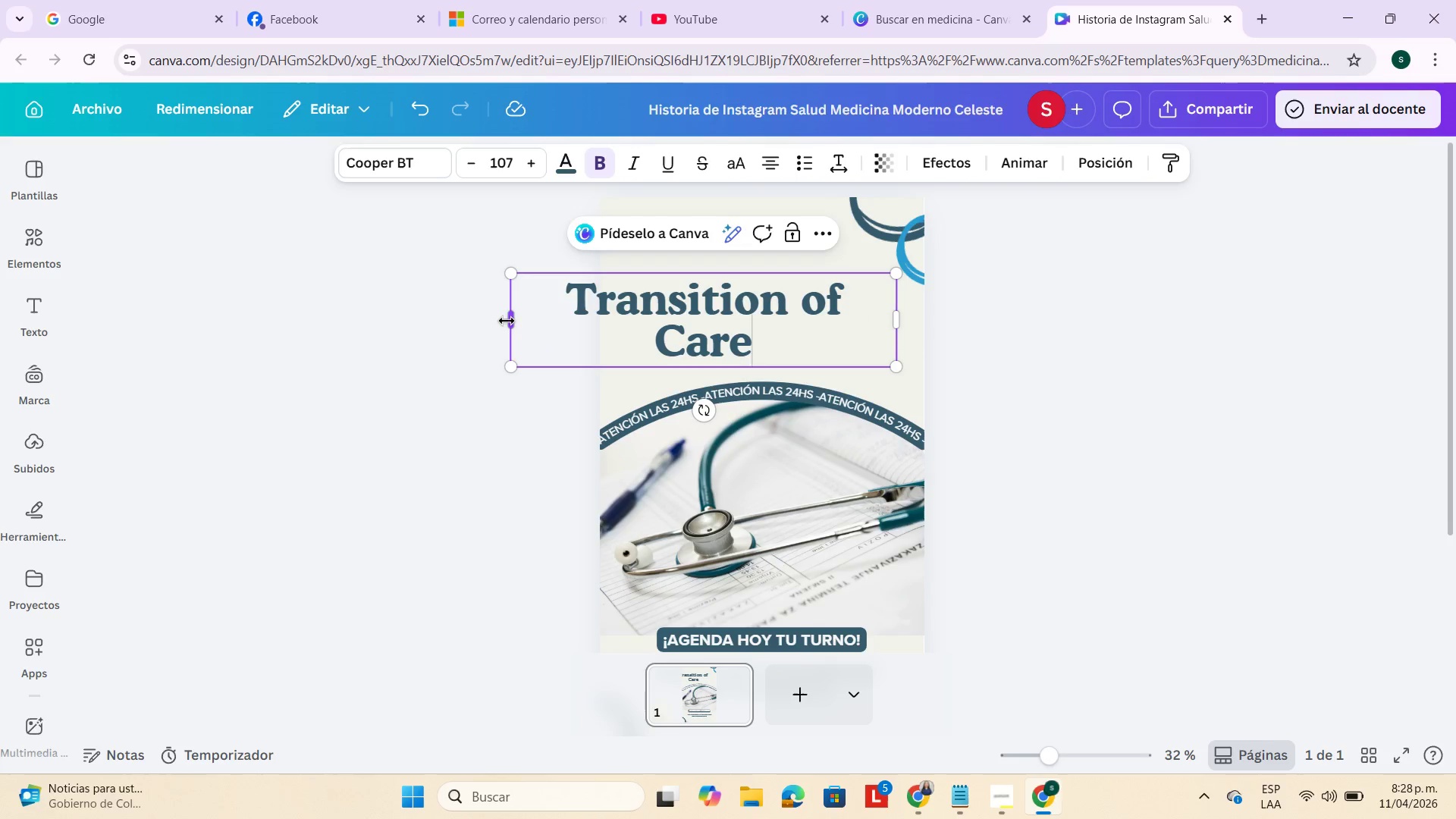 
left_click_drag(start_coordinate=[506, 321], to_coordinate=[474, 317])
 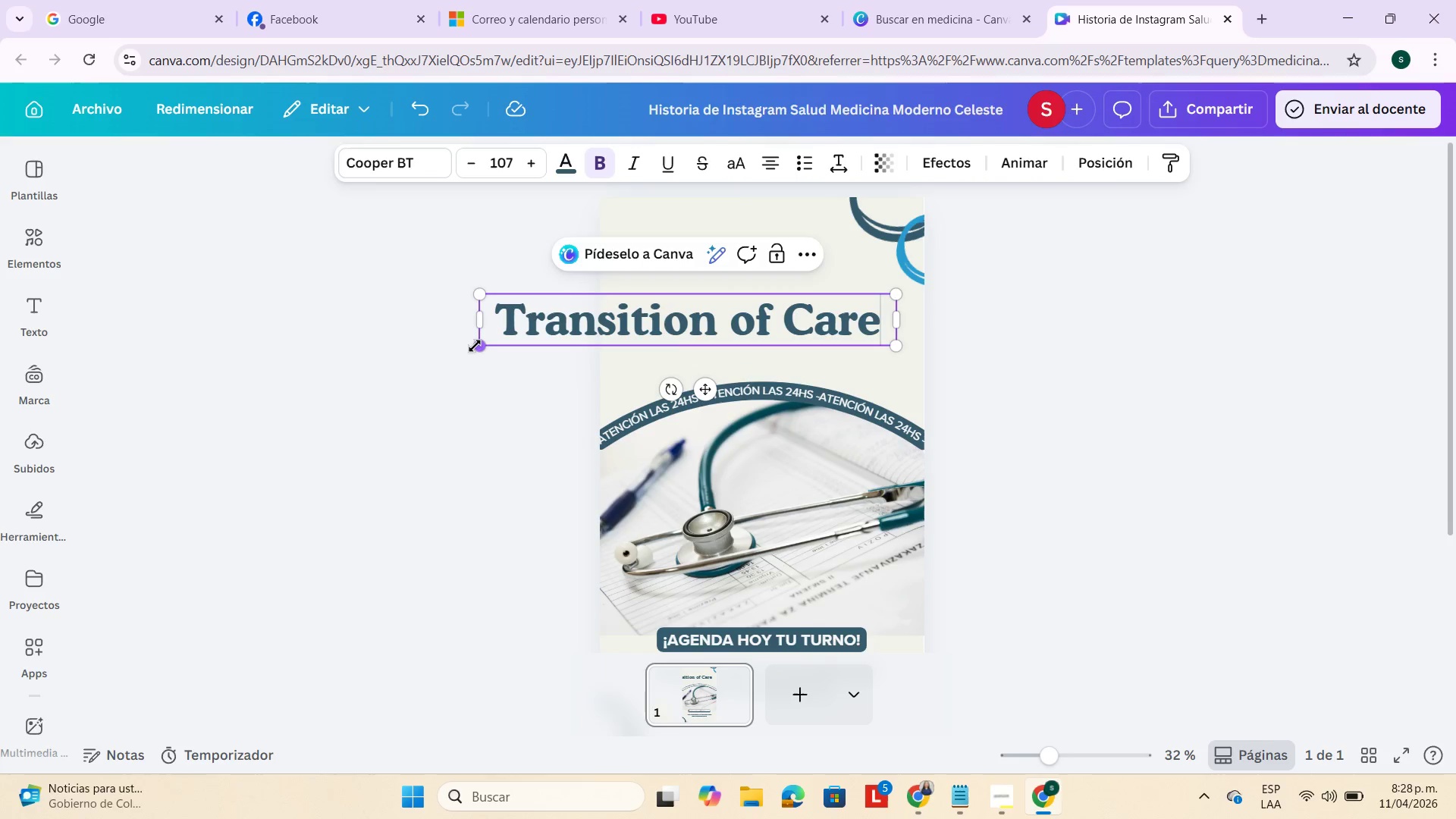 
left_click_drag(start_coordinate=[475, 341], to_coordinate=[593, 319])
 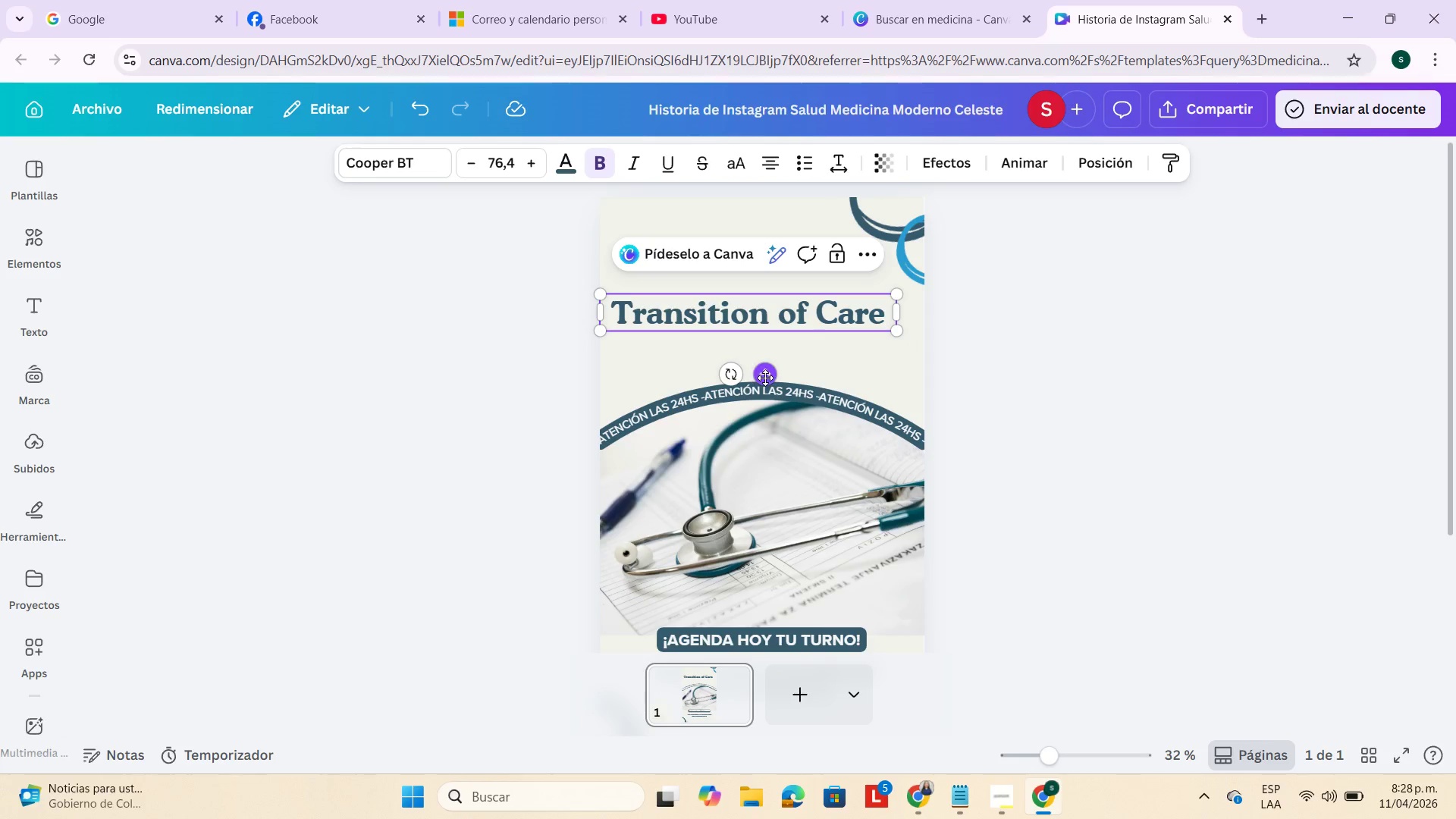 
left_click_drag(start_coordinate=[765, 378], to_coordinate=[779, 375])
 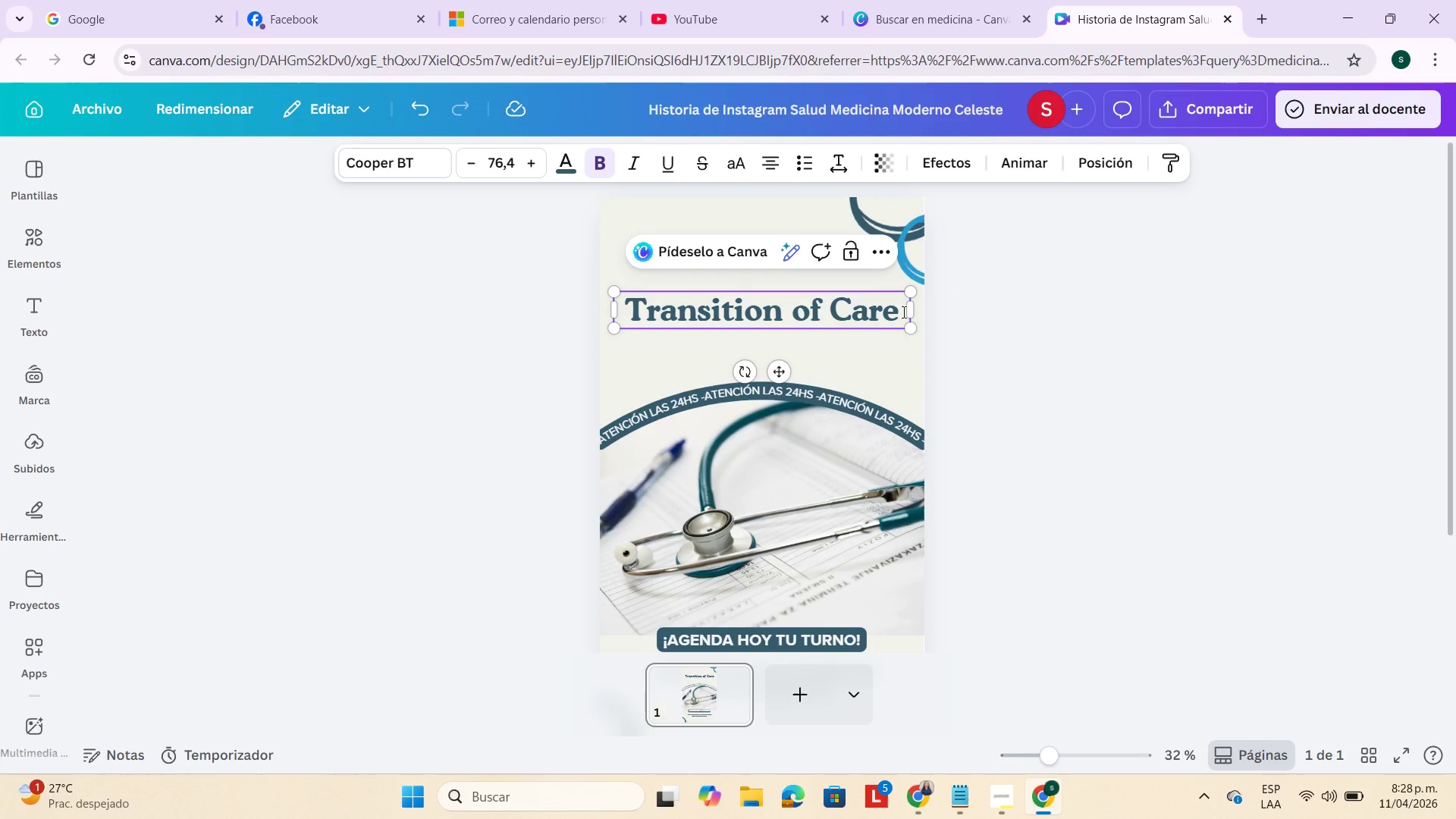 
left_click([902, 312])
 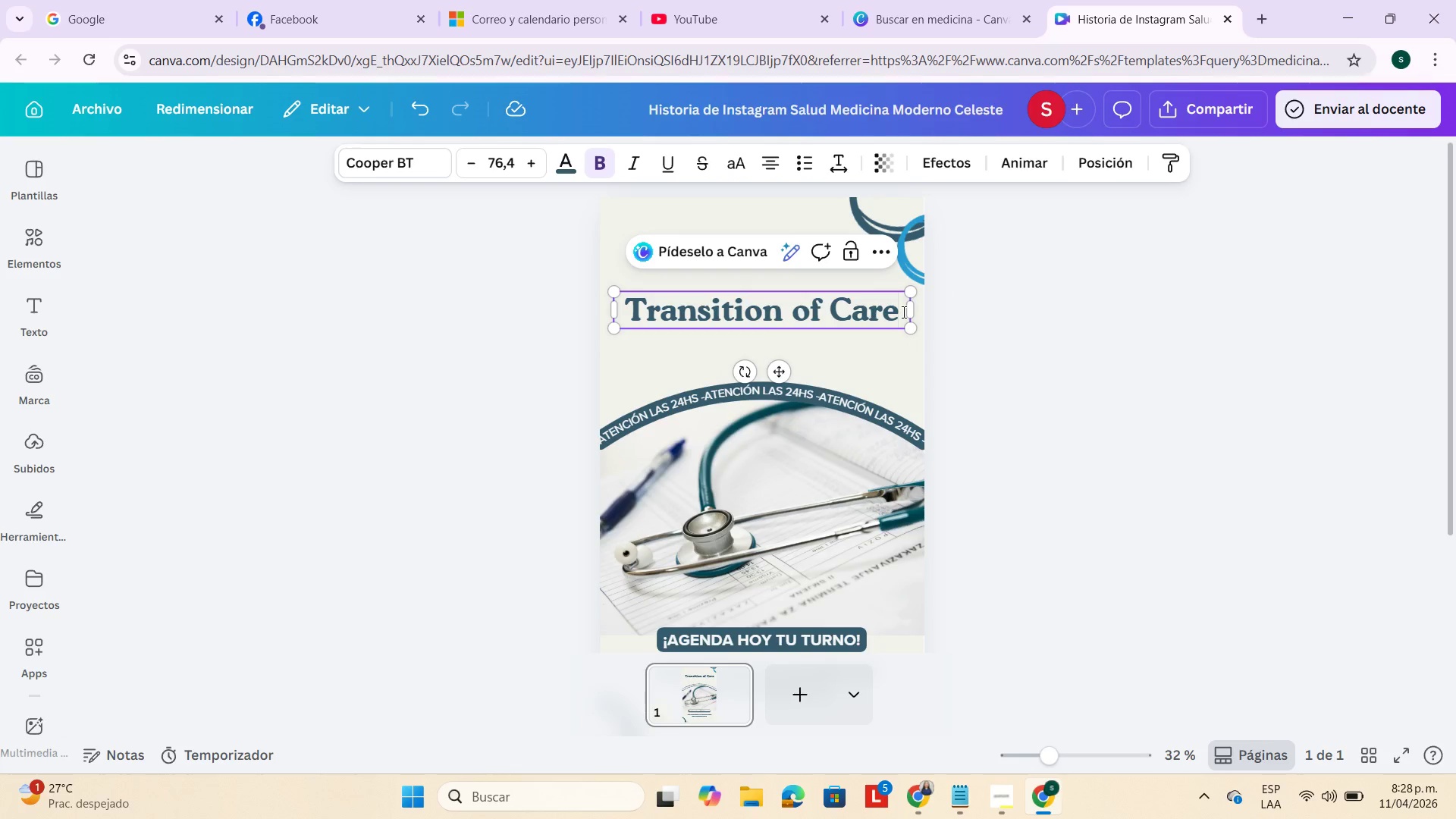 
key(Enter)
 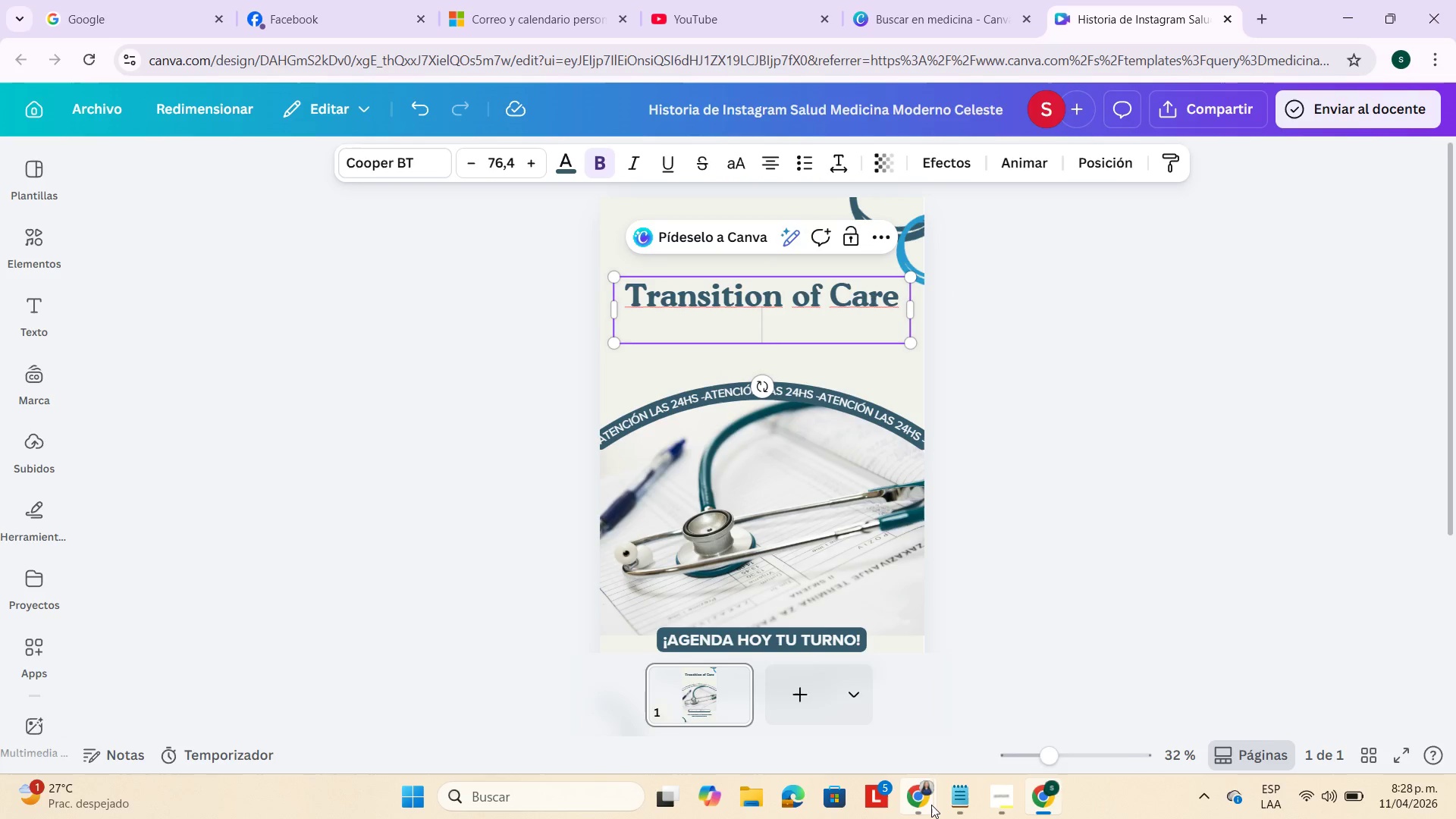 
left_click([991, 714])
 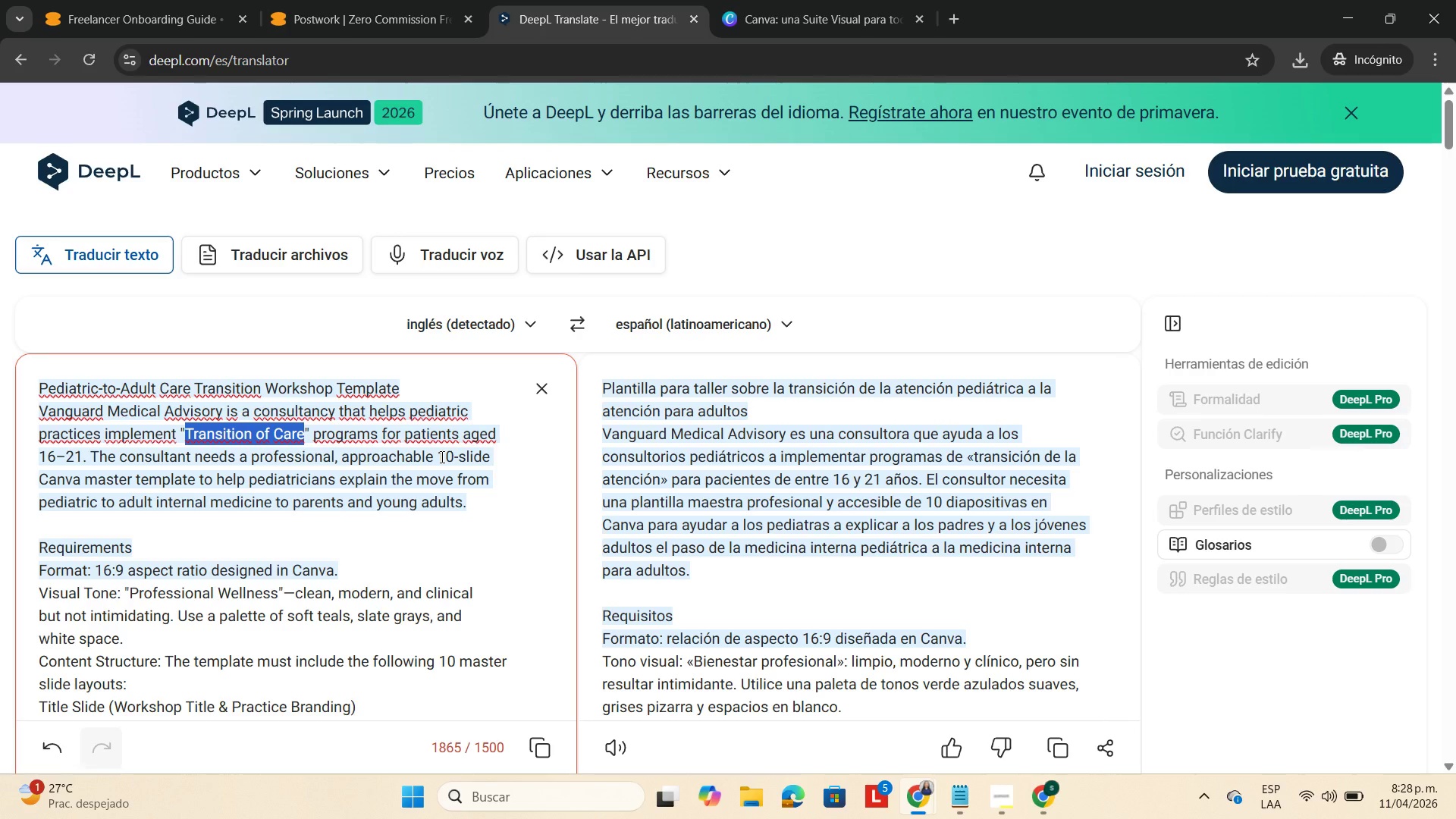 
wait(10.14)
 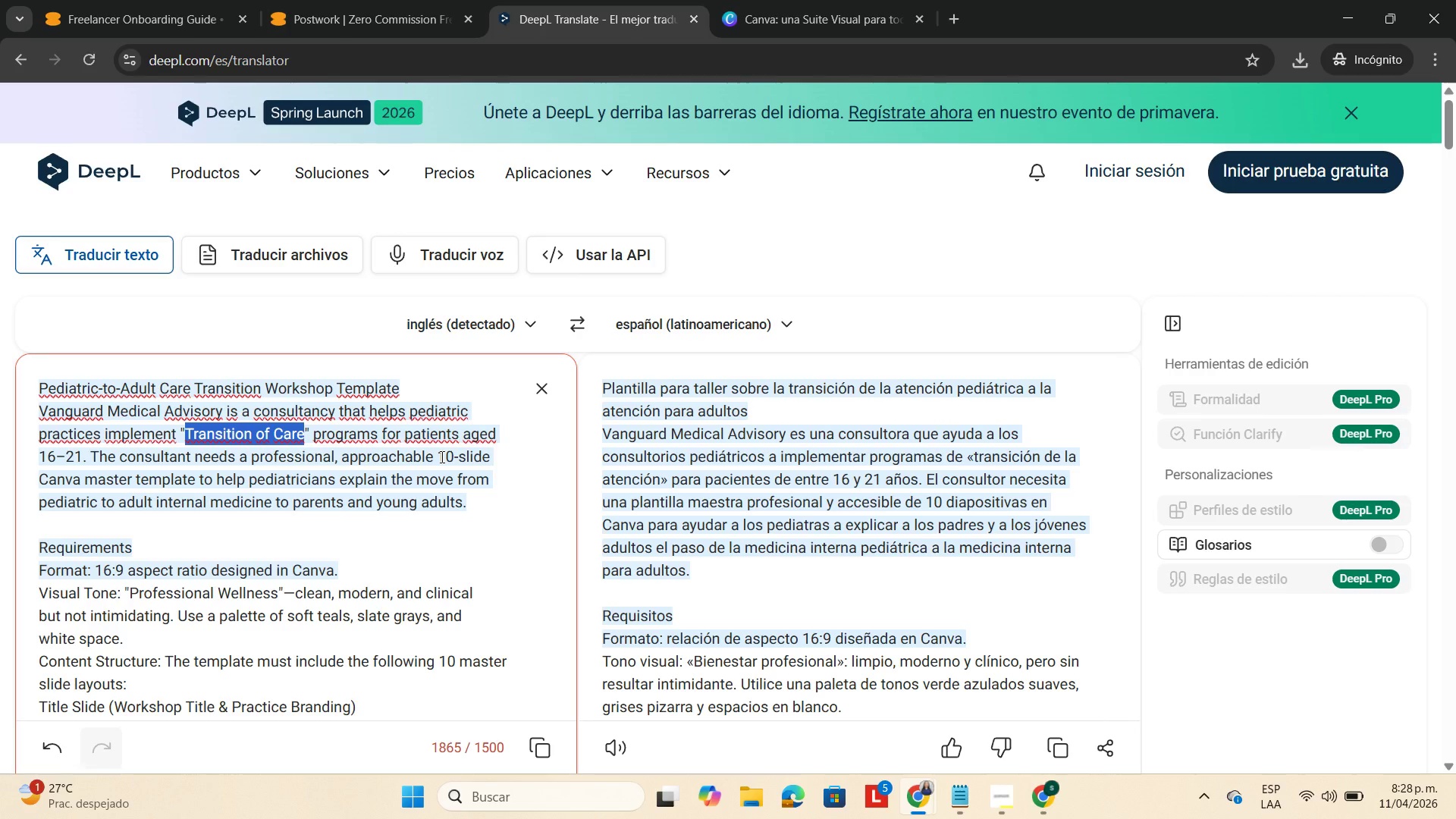 
left_click_drag(start_coordinate=[312, 432], to_coordinate=[80, 457])
 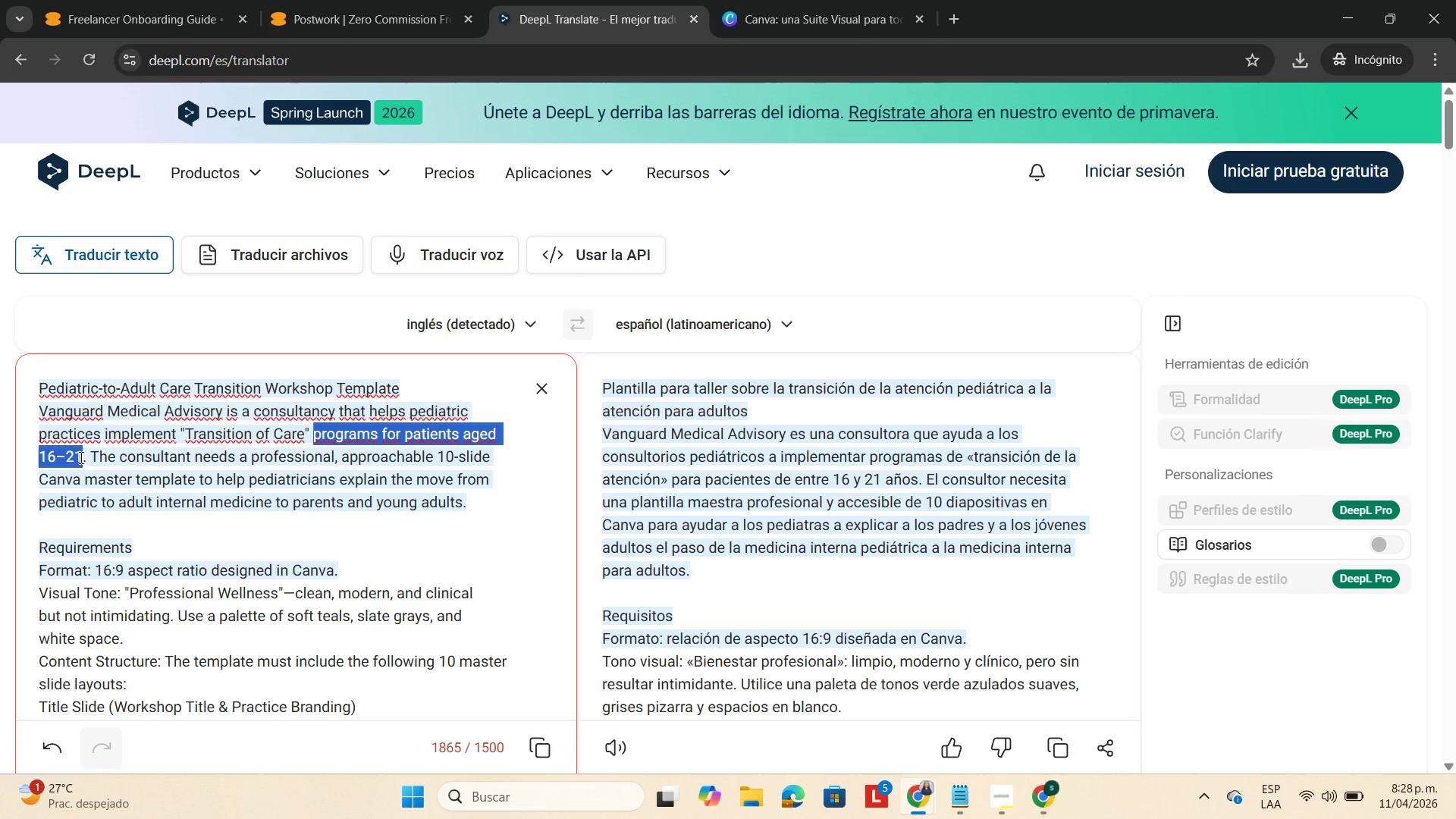 
key(Control+C)
 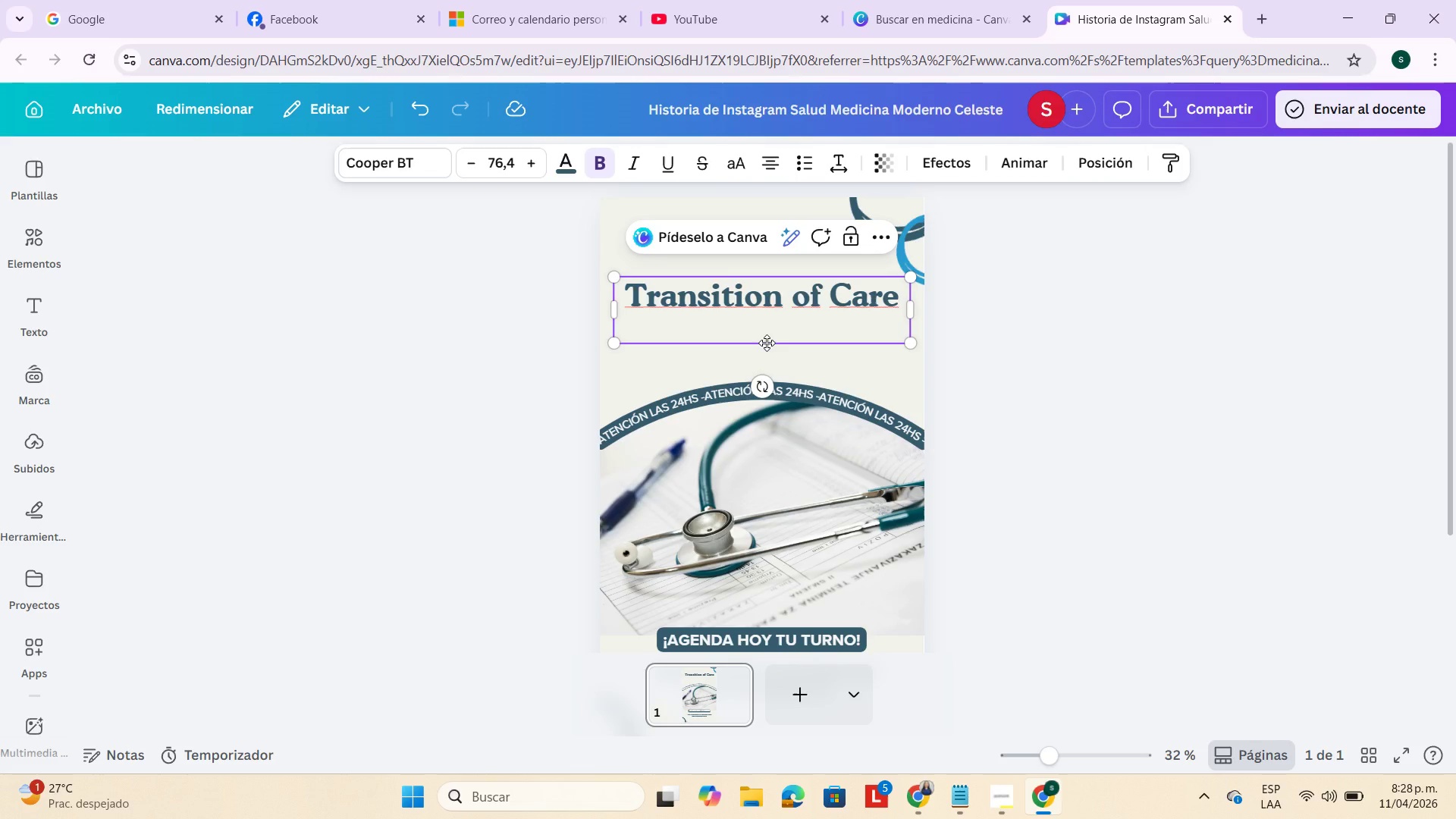 
wait(6.03)
 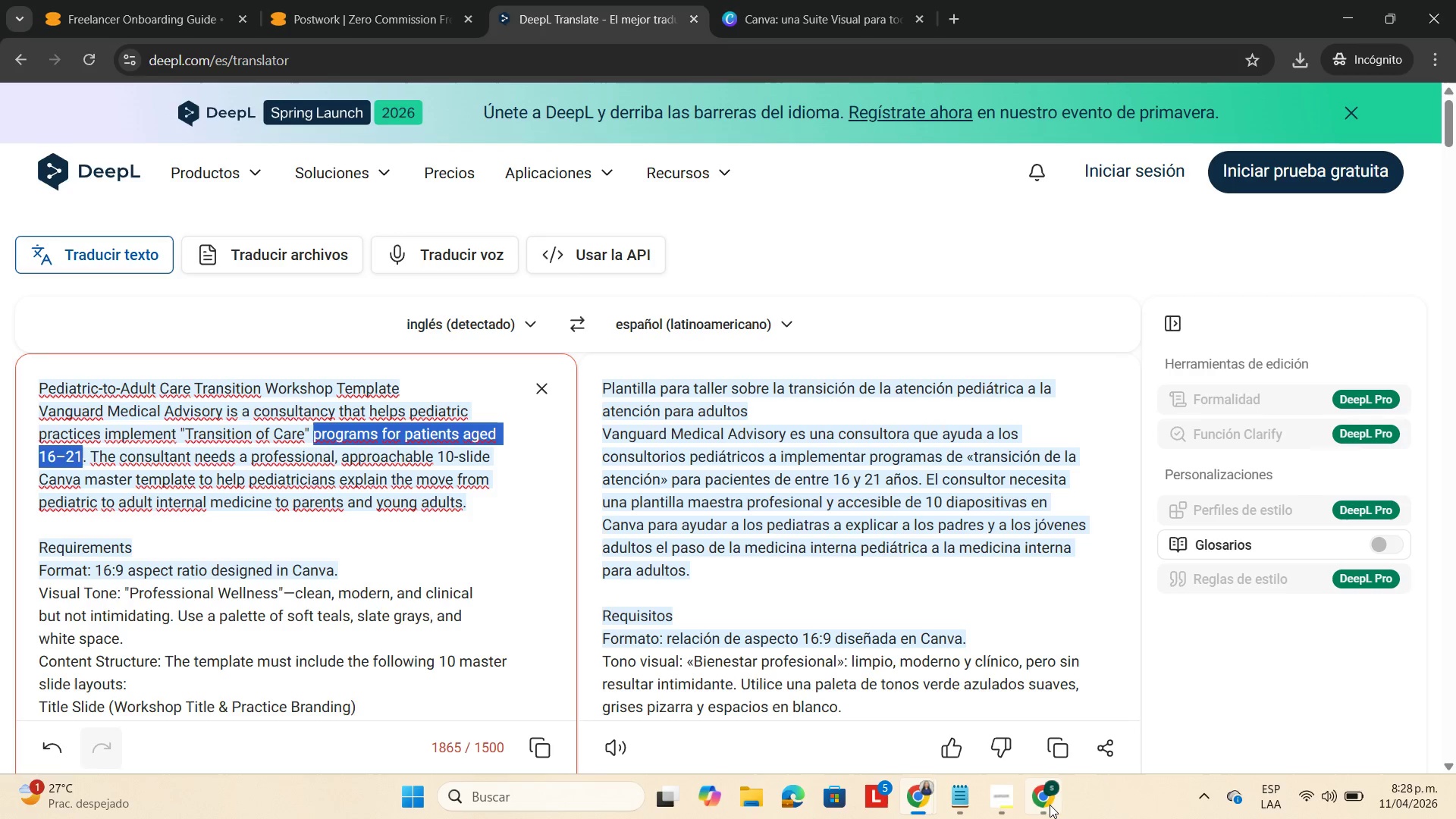 
key(Backspace)
 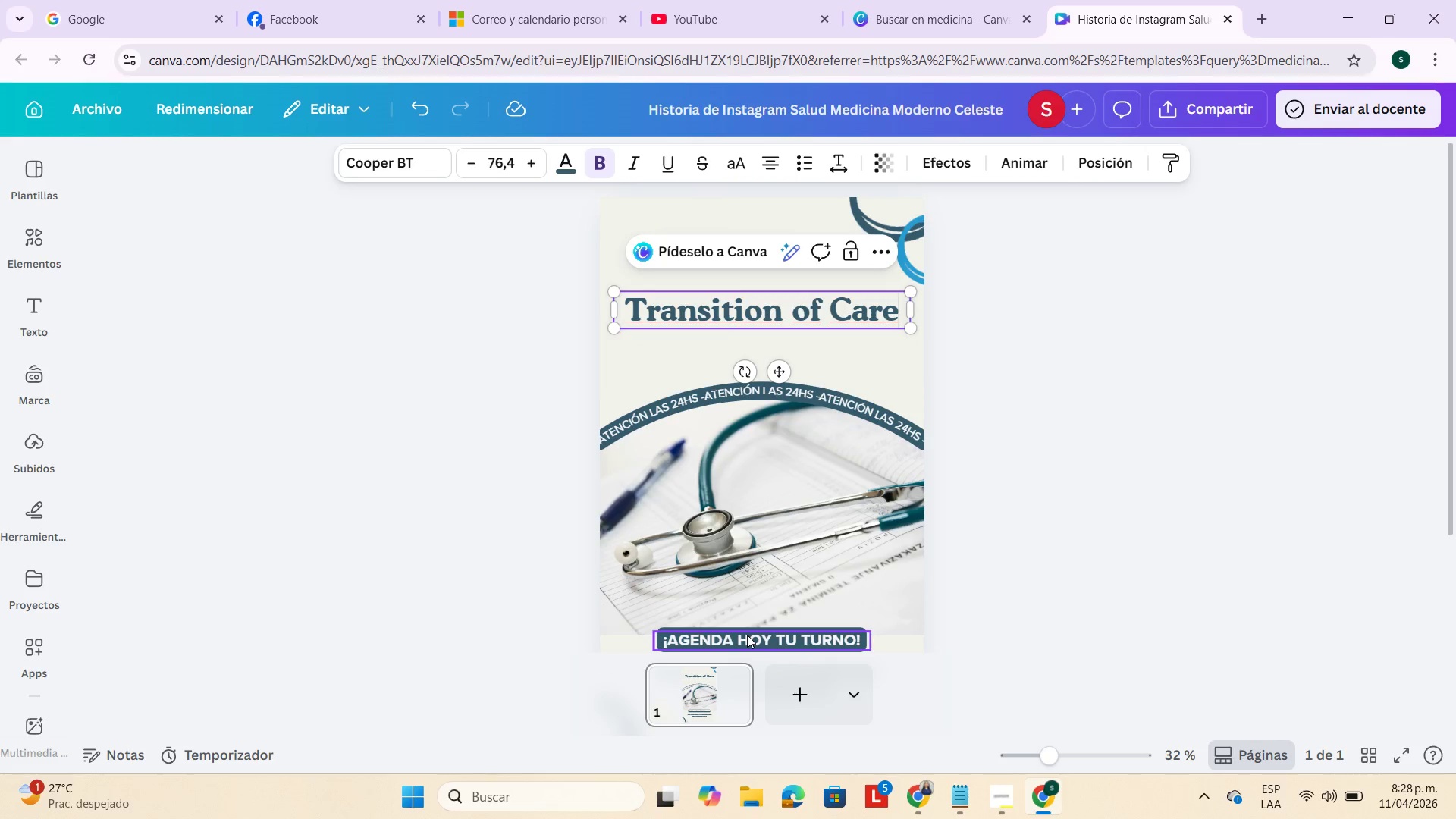 
double_click([747, 635])
 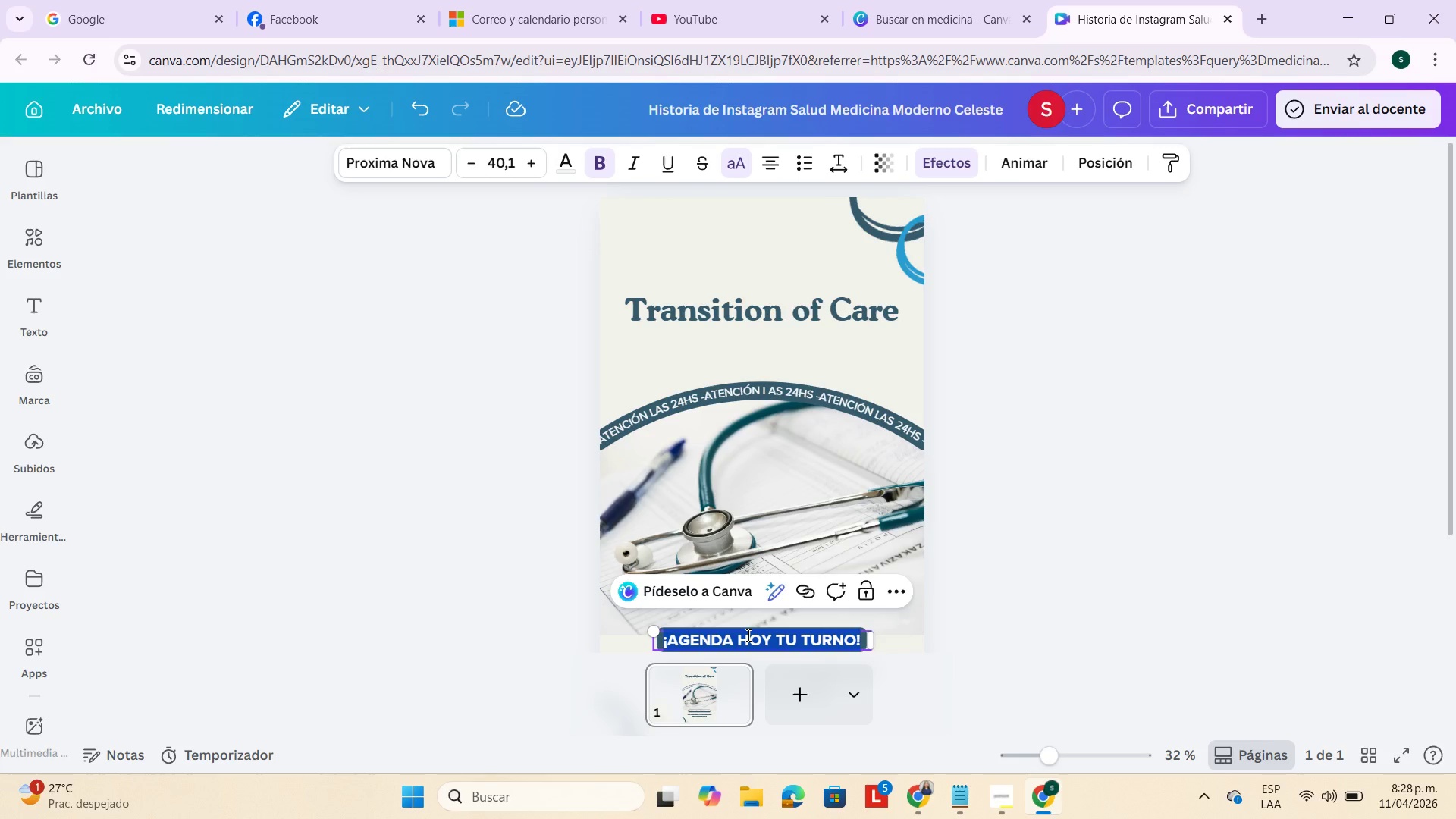 
key(Backspace)
 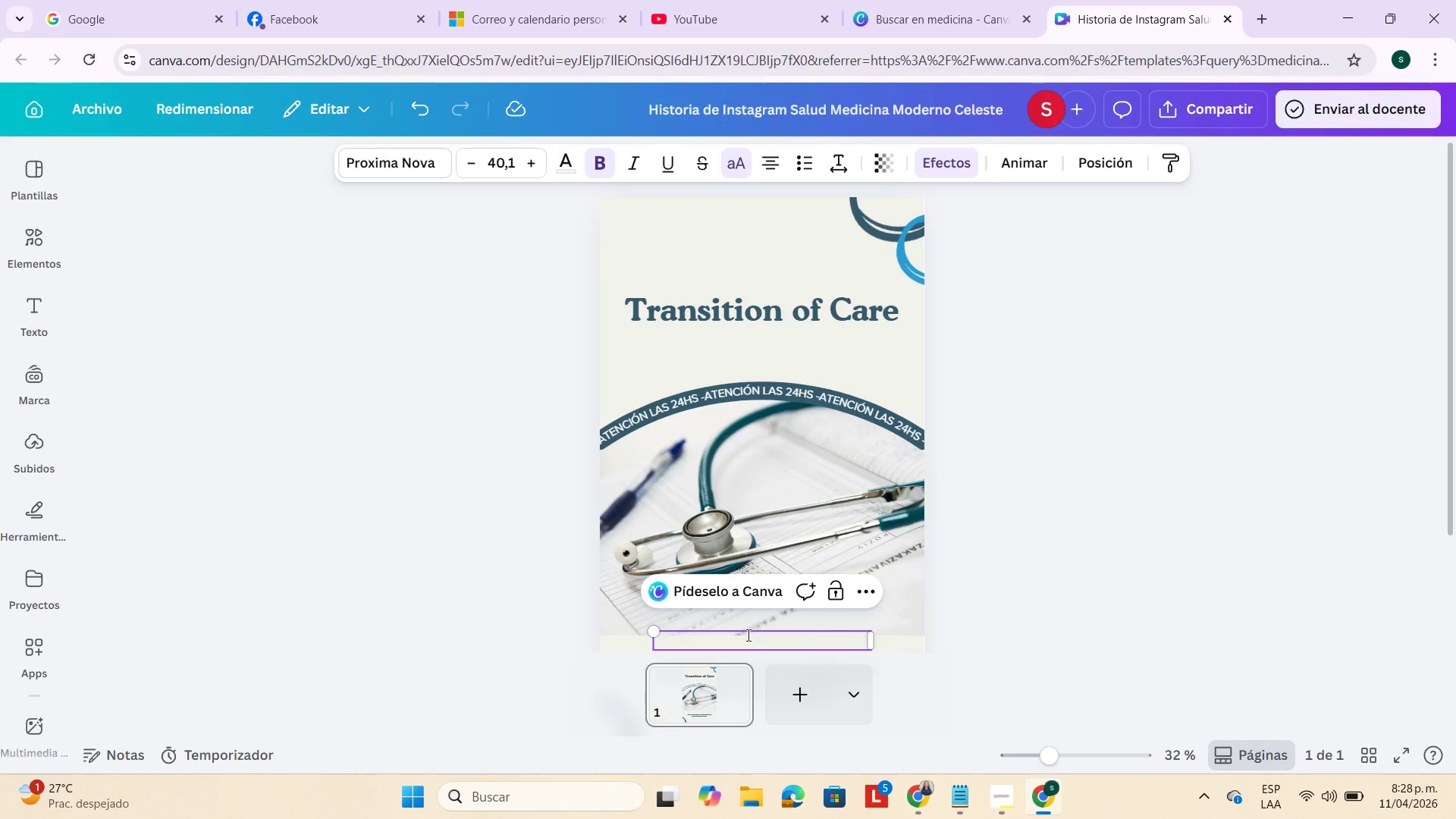 
hold_key(key=ControlLeft, duration=0.42)
 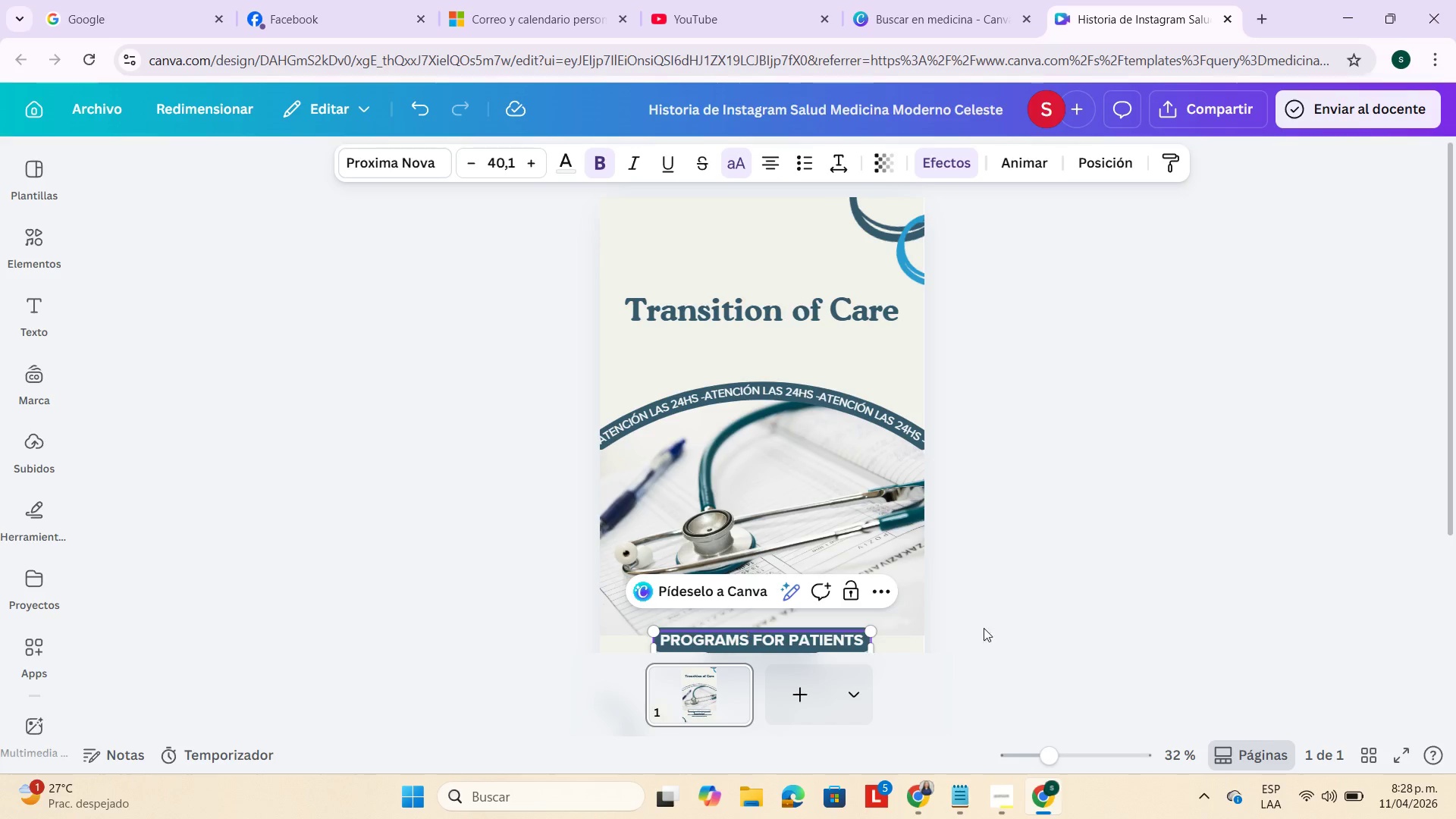 
hold_key(key=V, duration=0.31)
 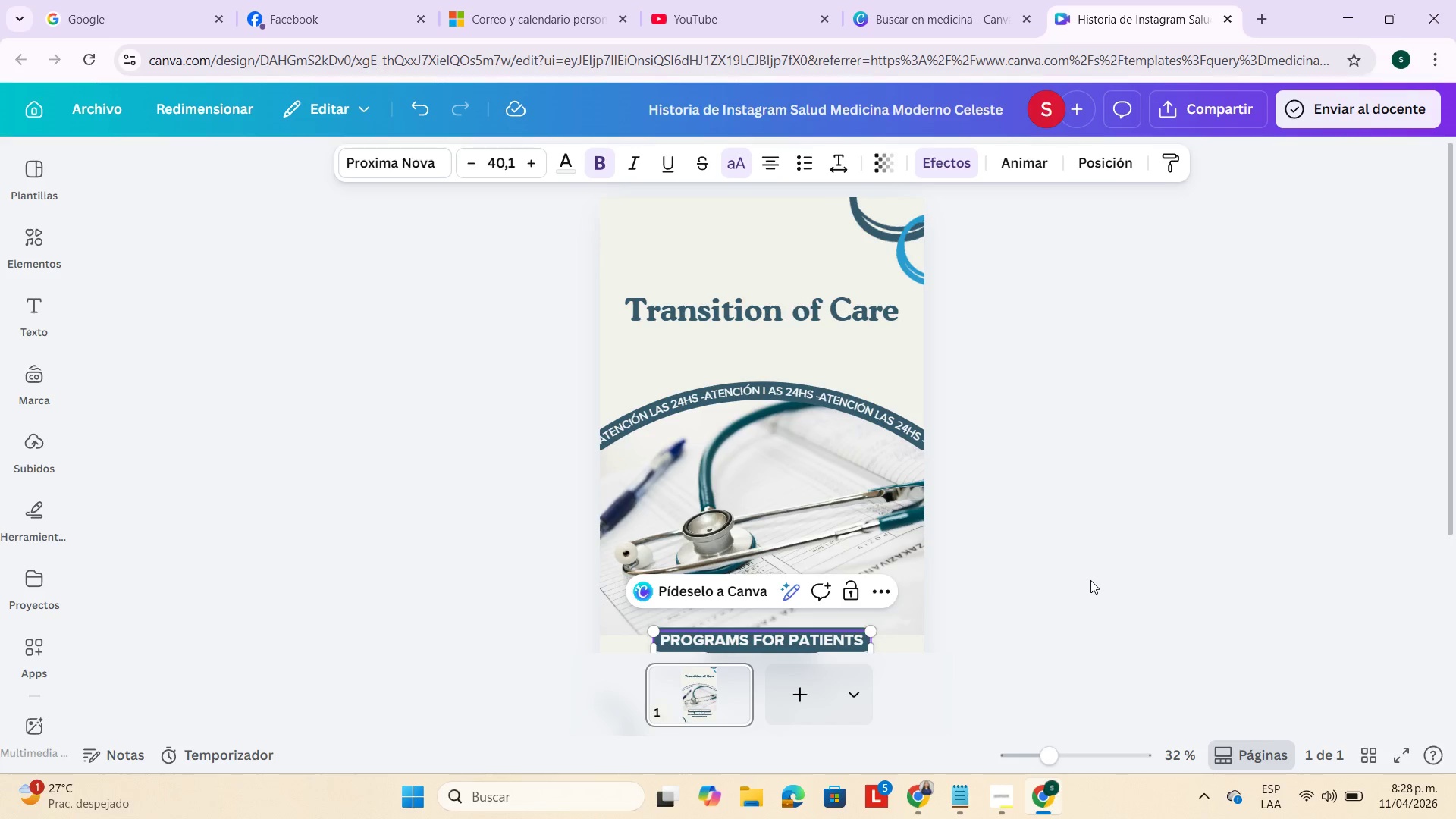 
left_click([1090, 580])
 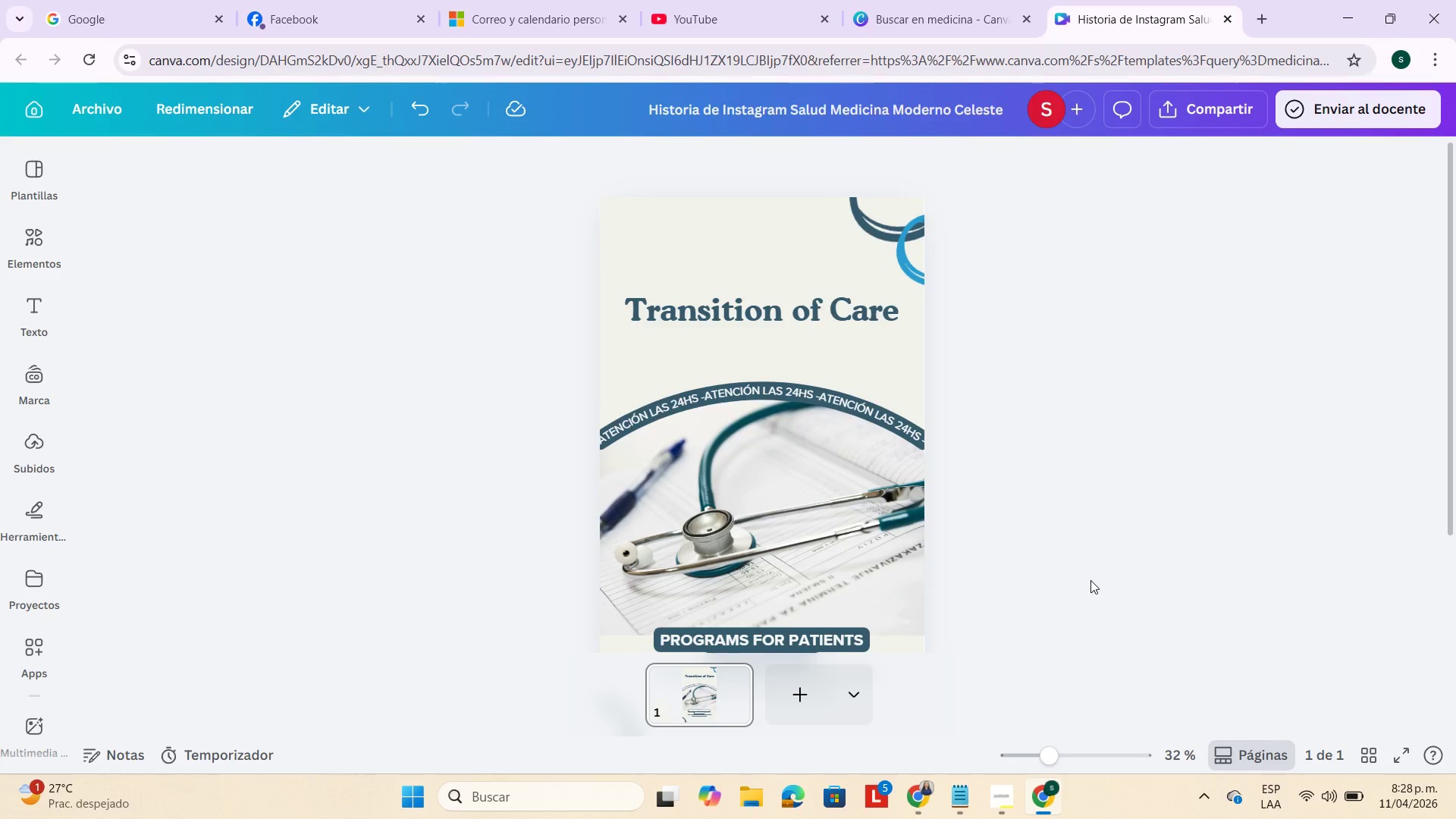 
scroll: coordinate [1090, 580], scroll_direction: down, amount: 1.0
 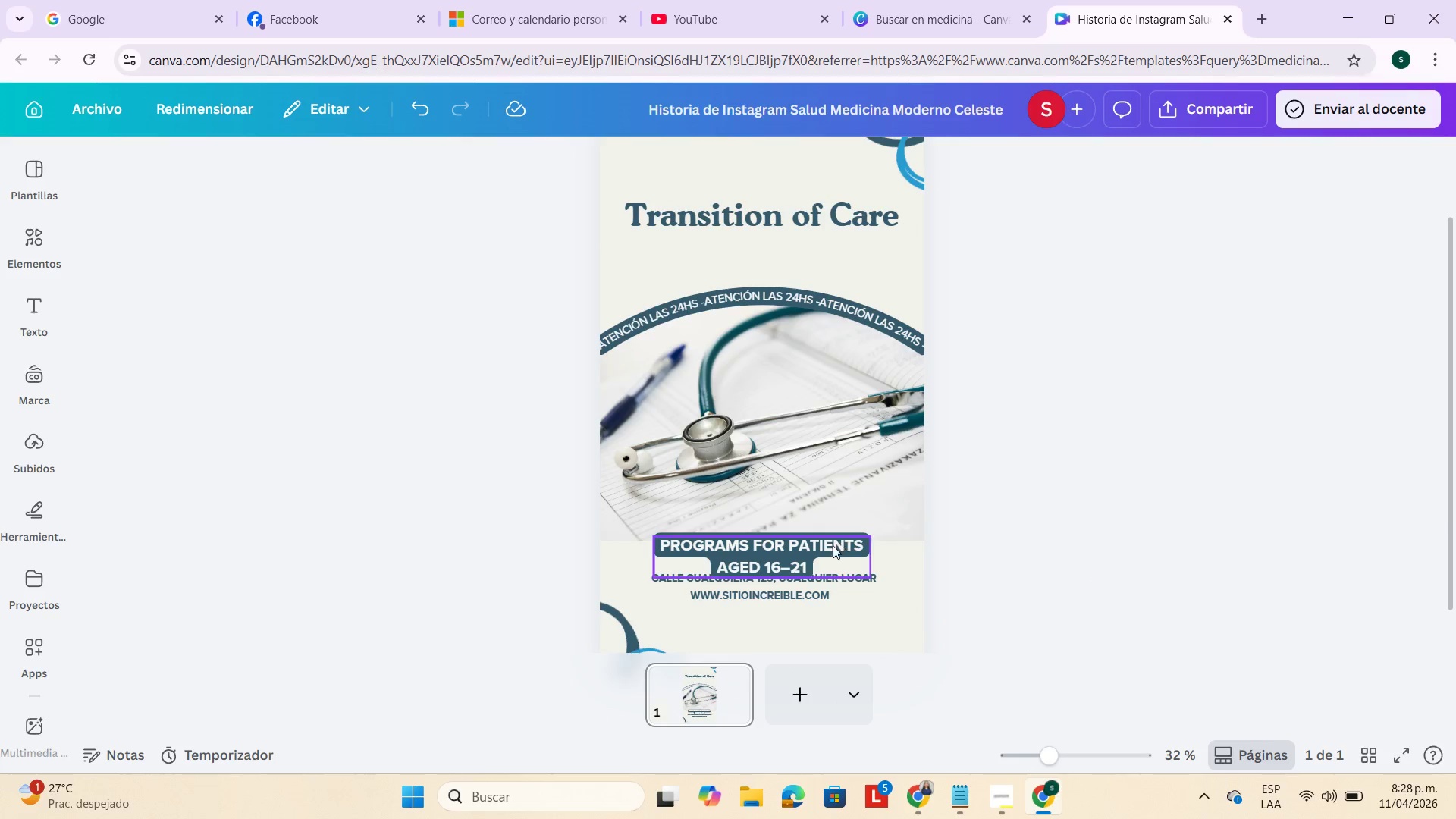 
left_click([824, 555])
 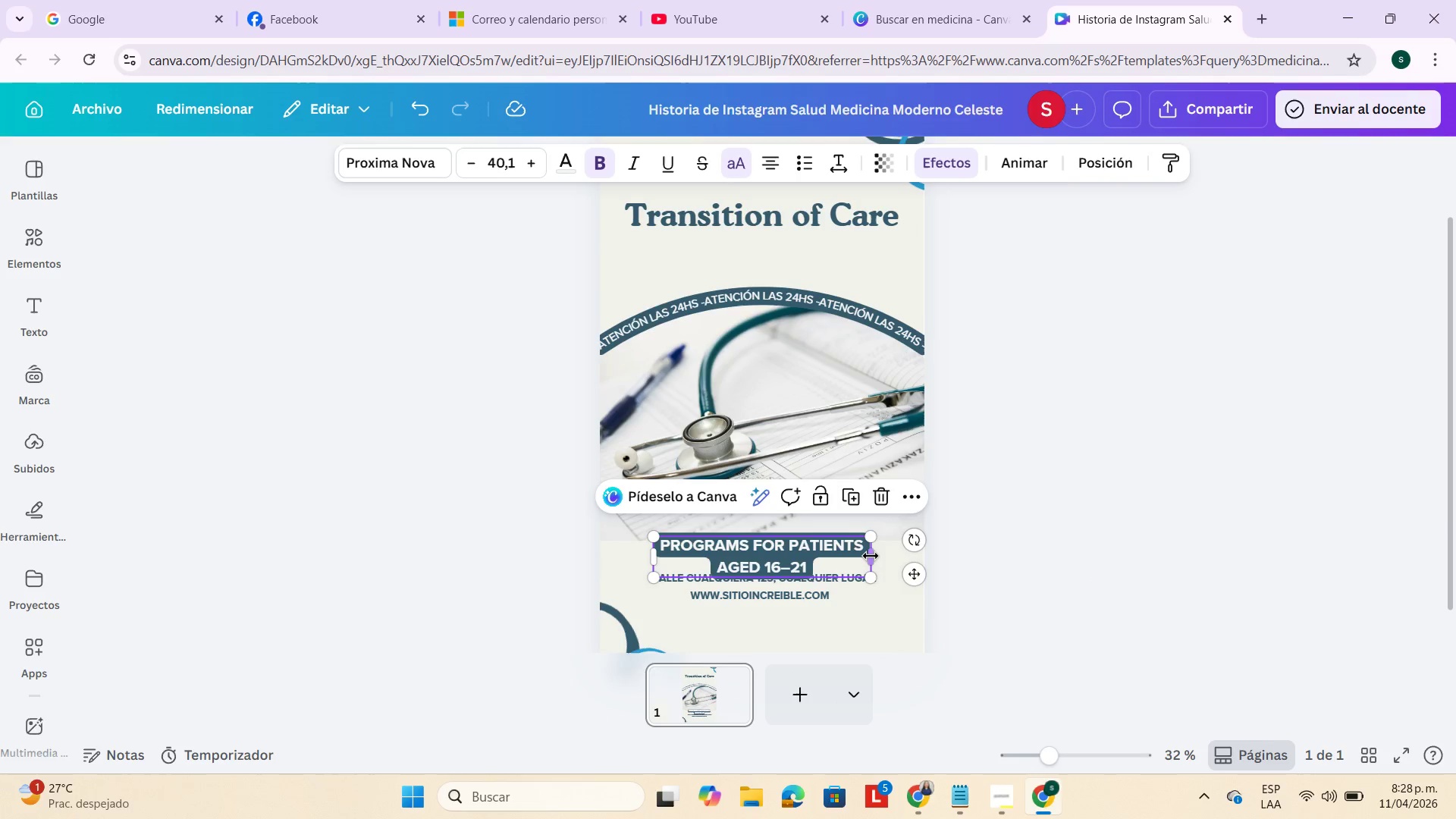 
left_click_drag(start_coordinate=[872, 556], to_coordinate=[958, 548])
 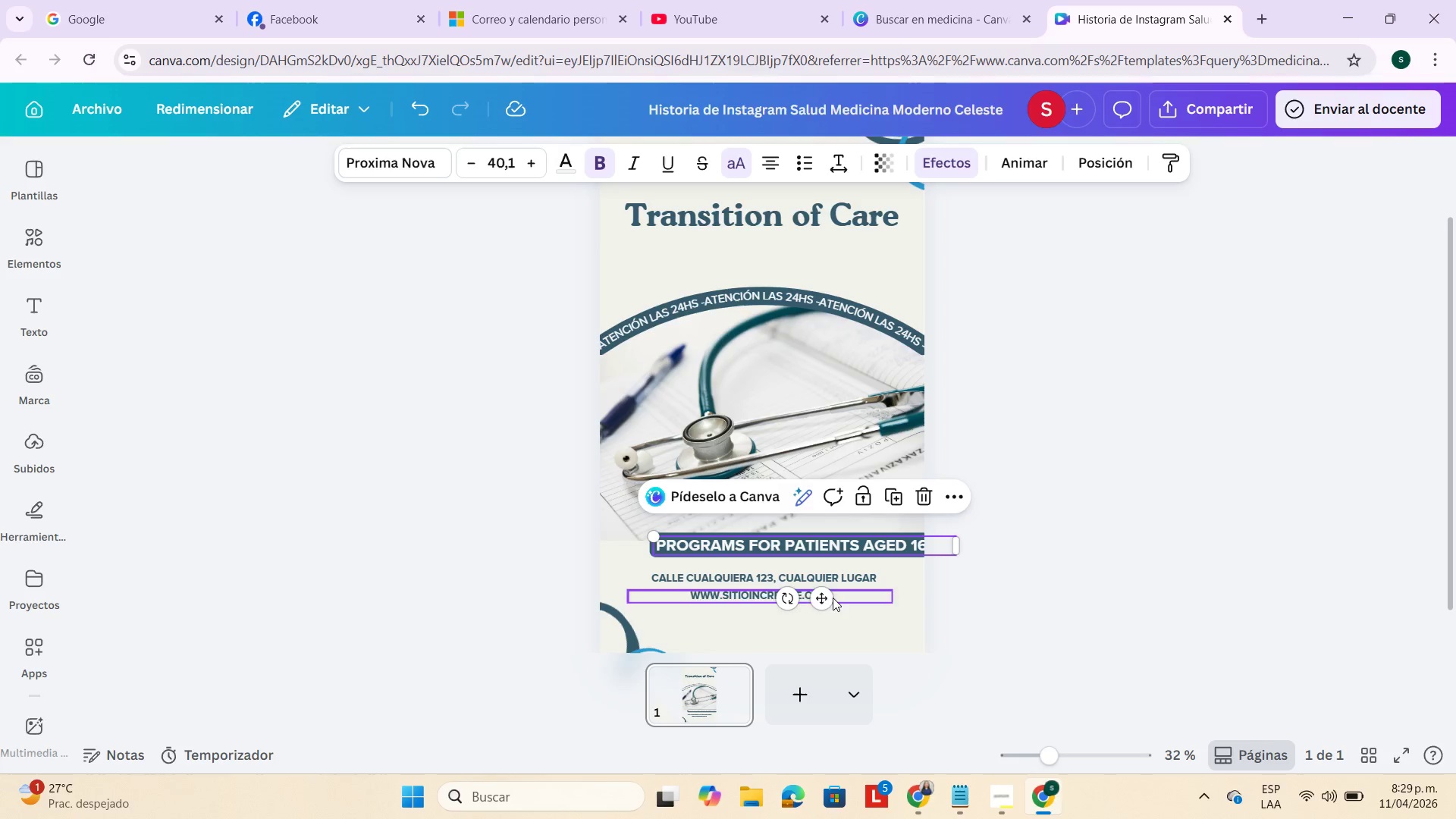 
left_click_drag(start_coordinate=[827, 598], to_coordinate=[785, 595])
 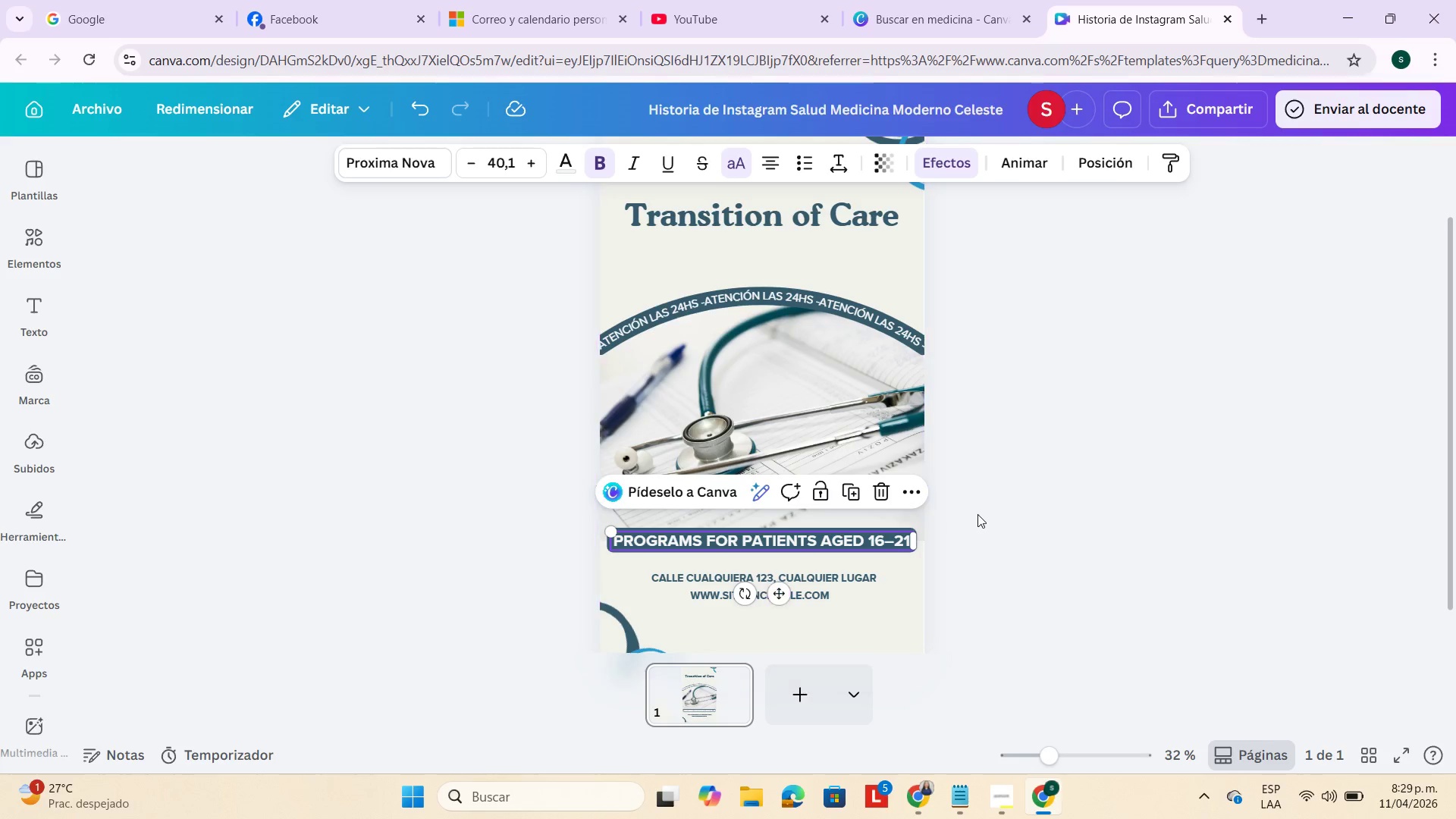 
left_click([977, 514])
 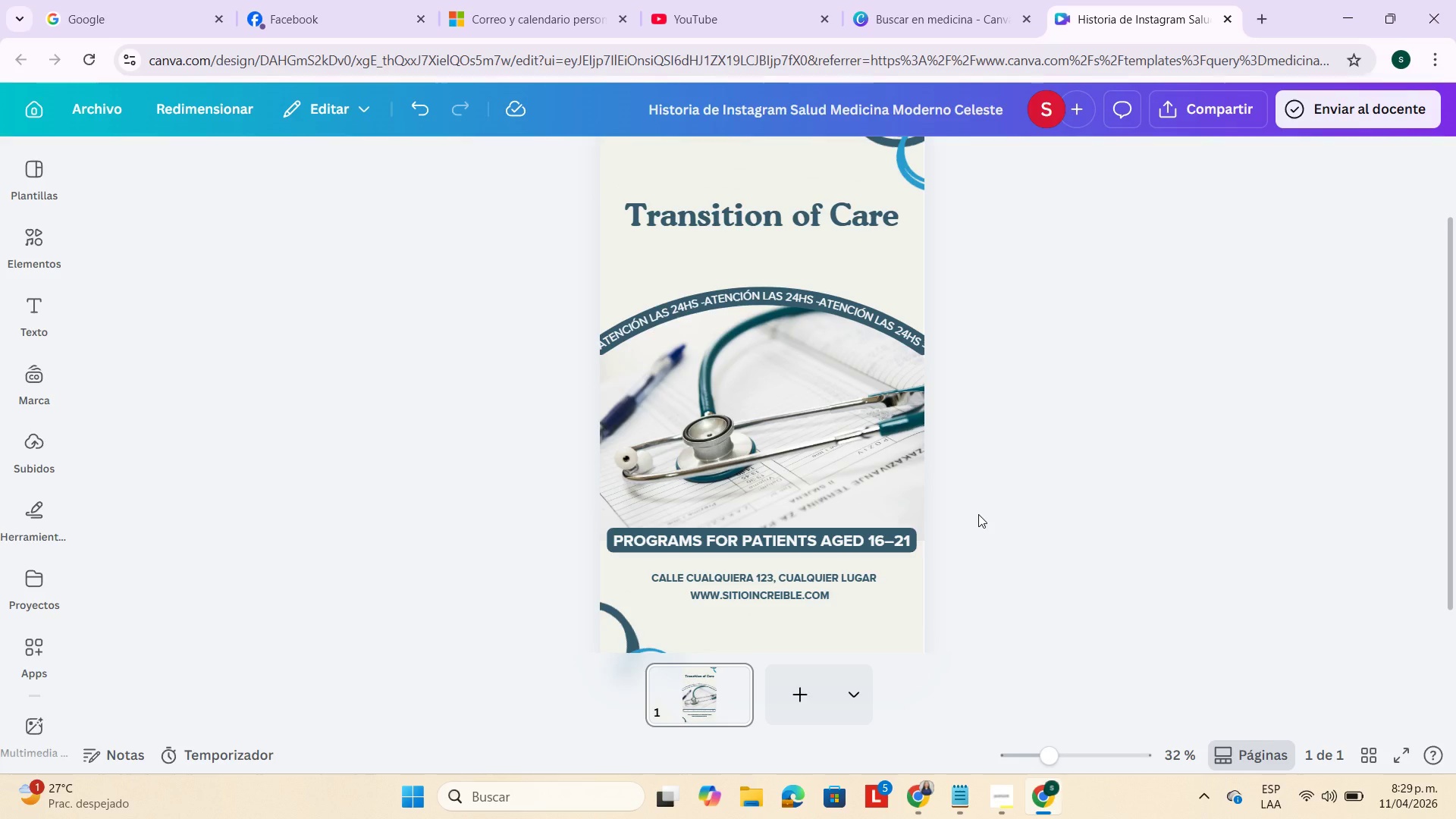 
wait(5.64)
 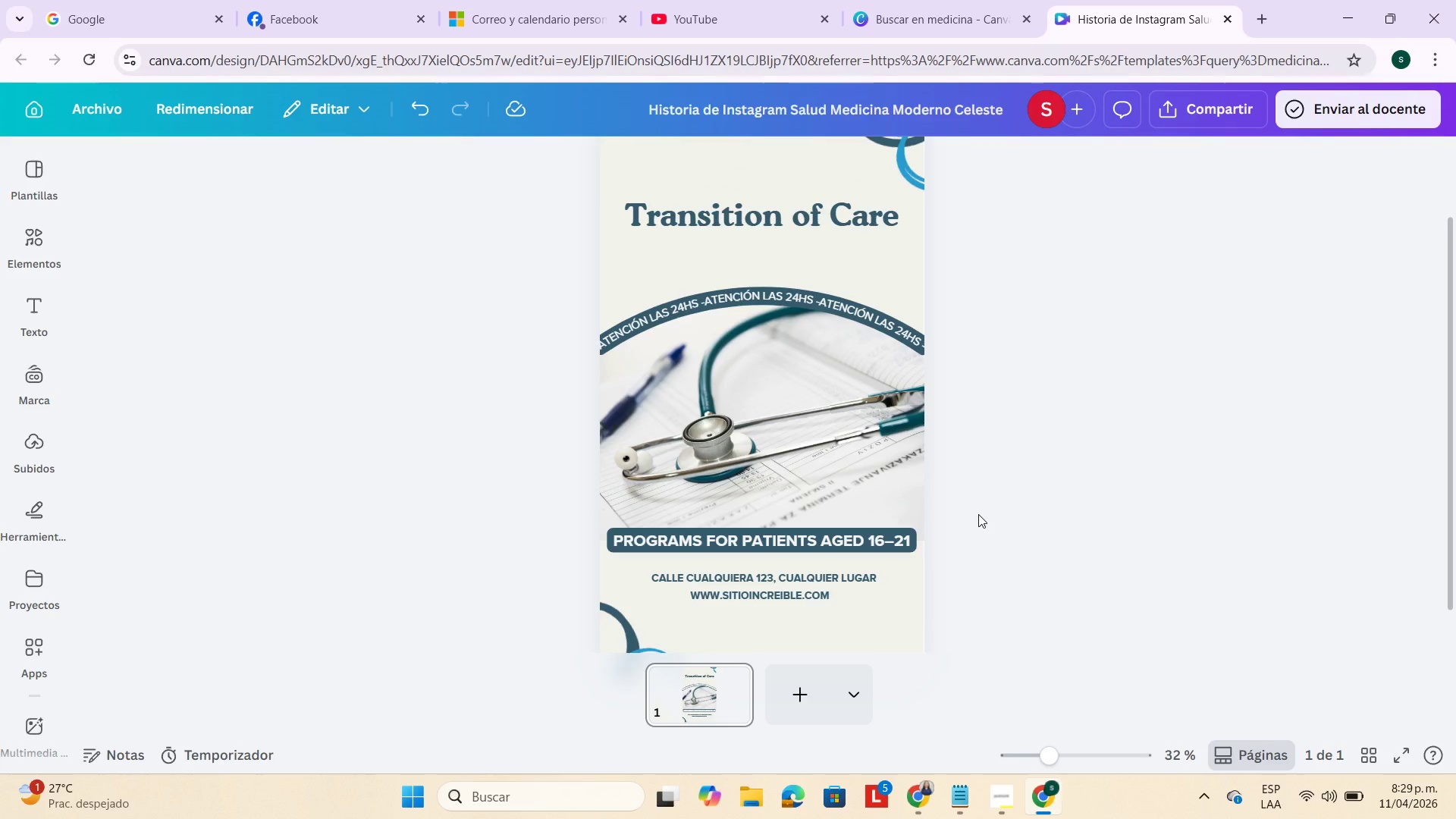 
scroll: coordinate [912, 555], scroll_direction: down, amount: 1.0
 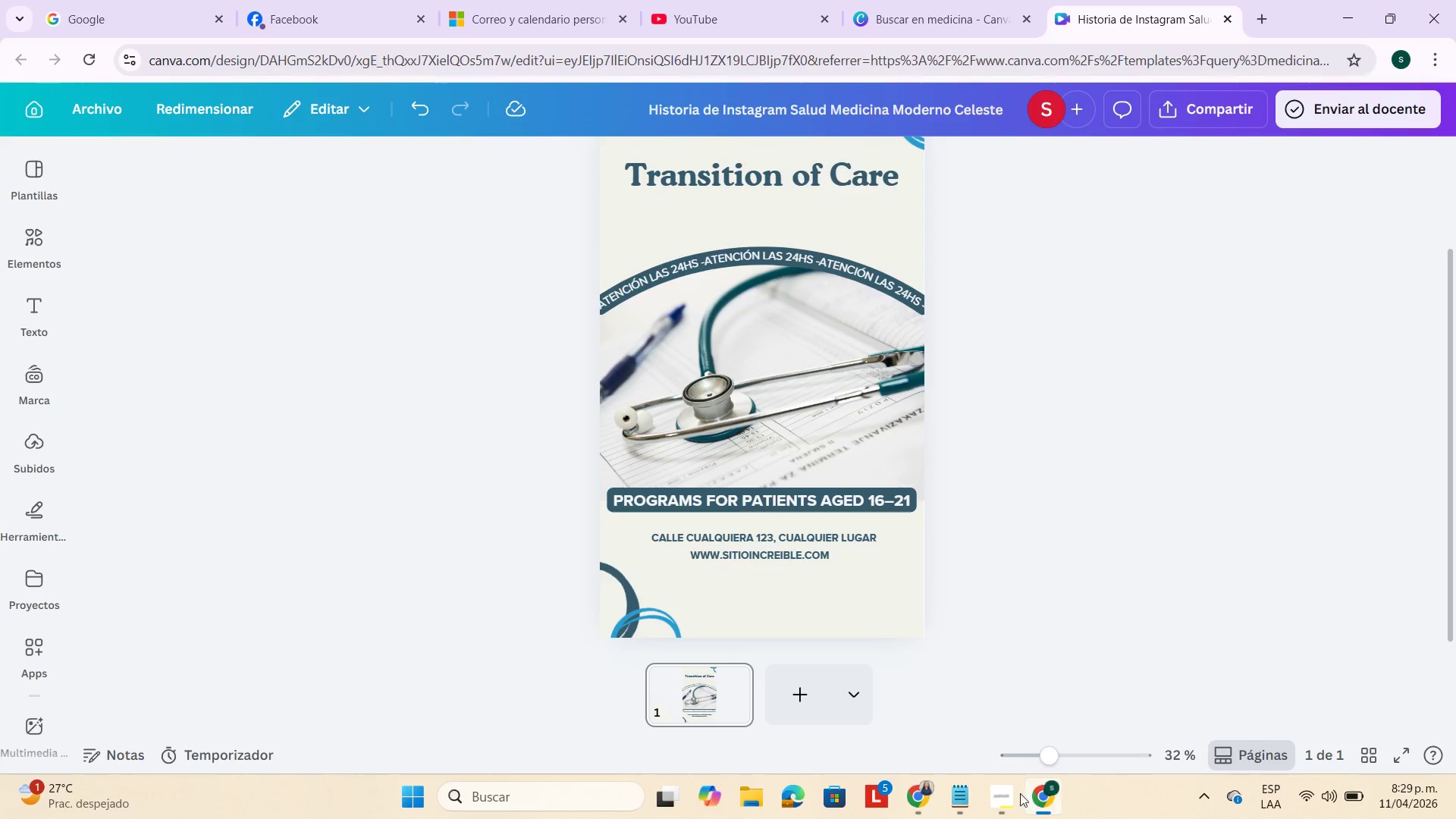 
mouse_move([1018, 807])
 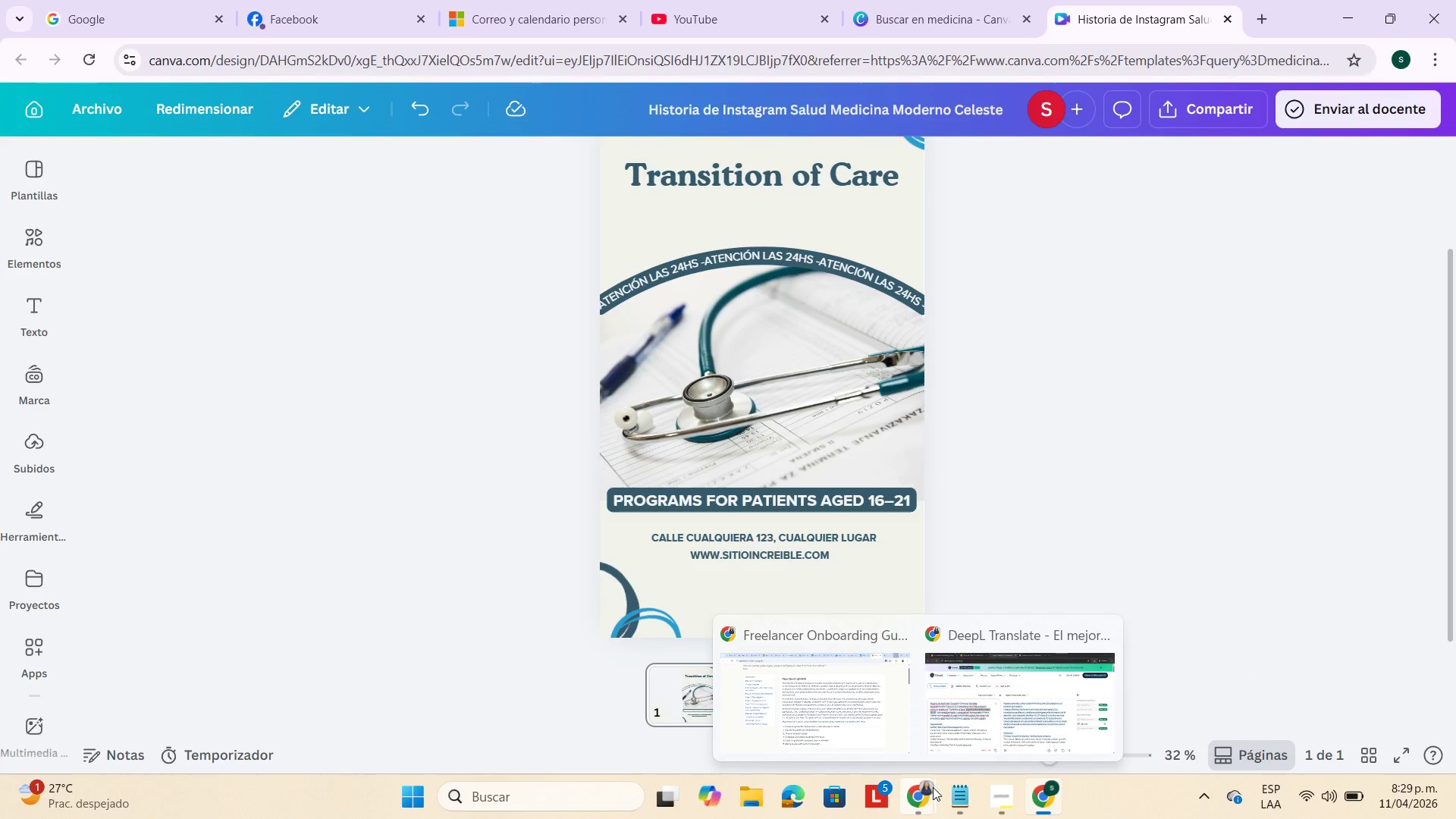 
left_click([996, 680])
 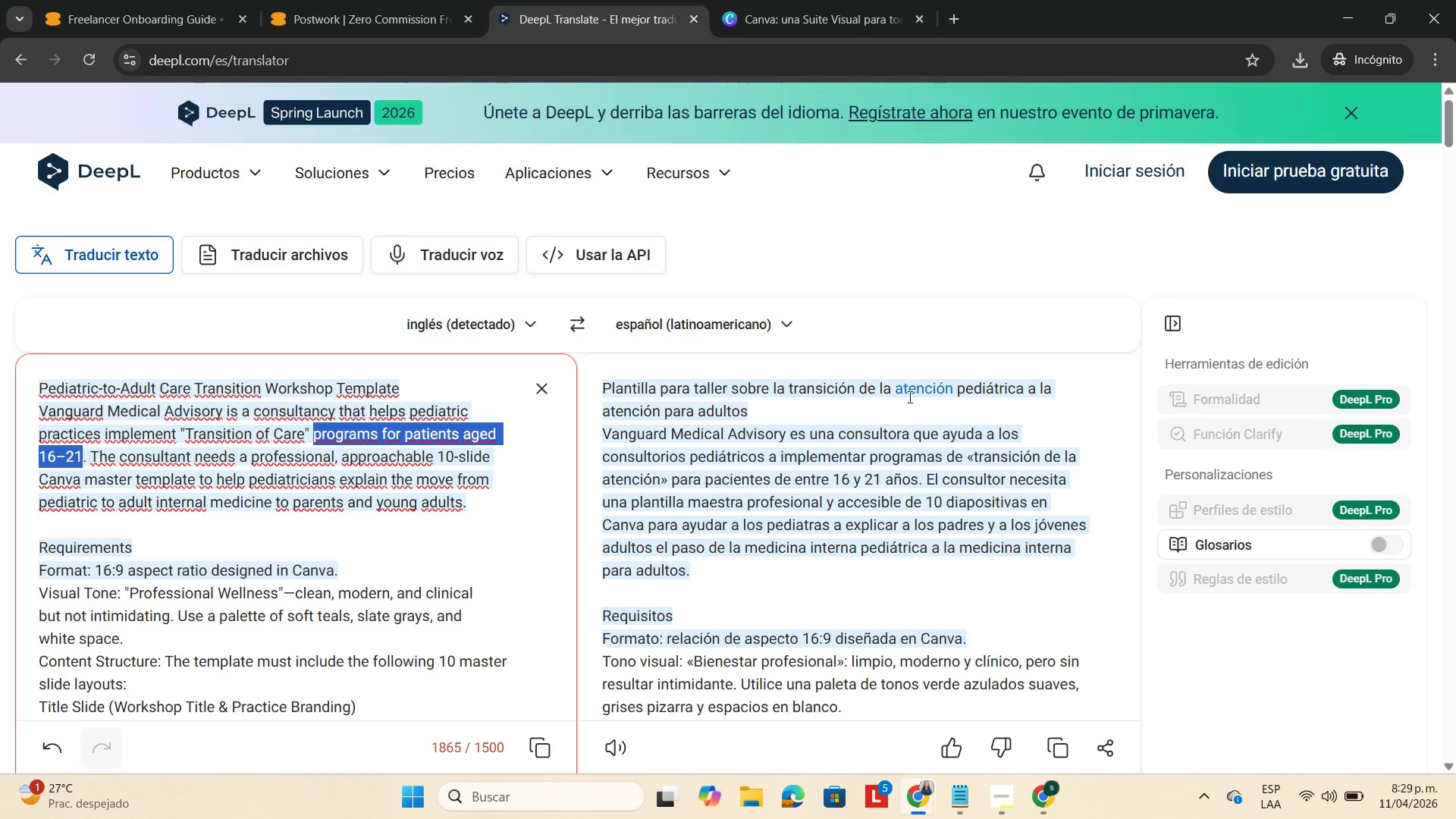 
wait(10.83)
 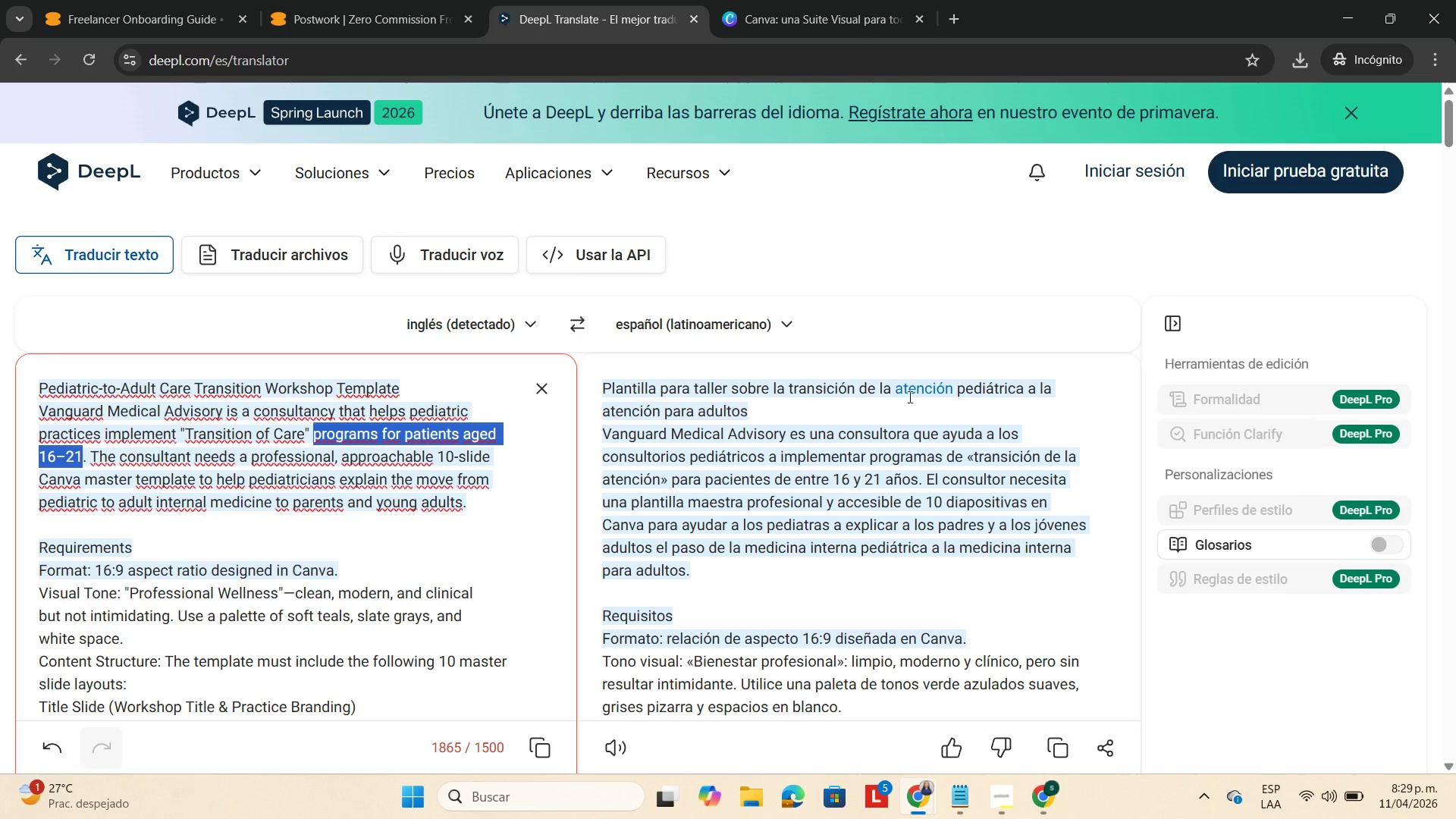 
left_click_drag(start_coordinate=[601, 438], to_coordinate=[786, 435])
 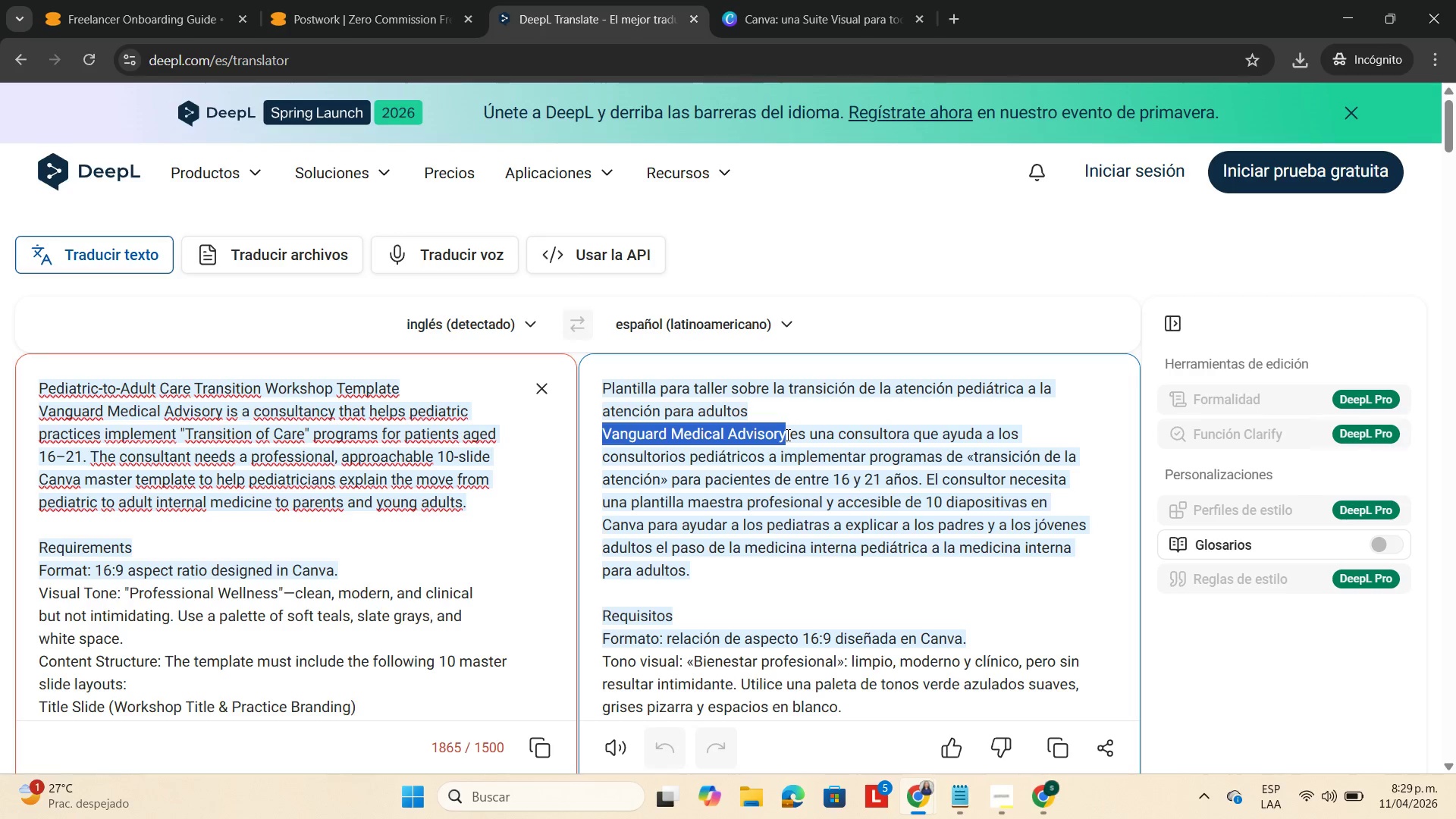 
key(Control+C)
 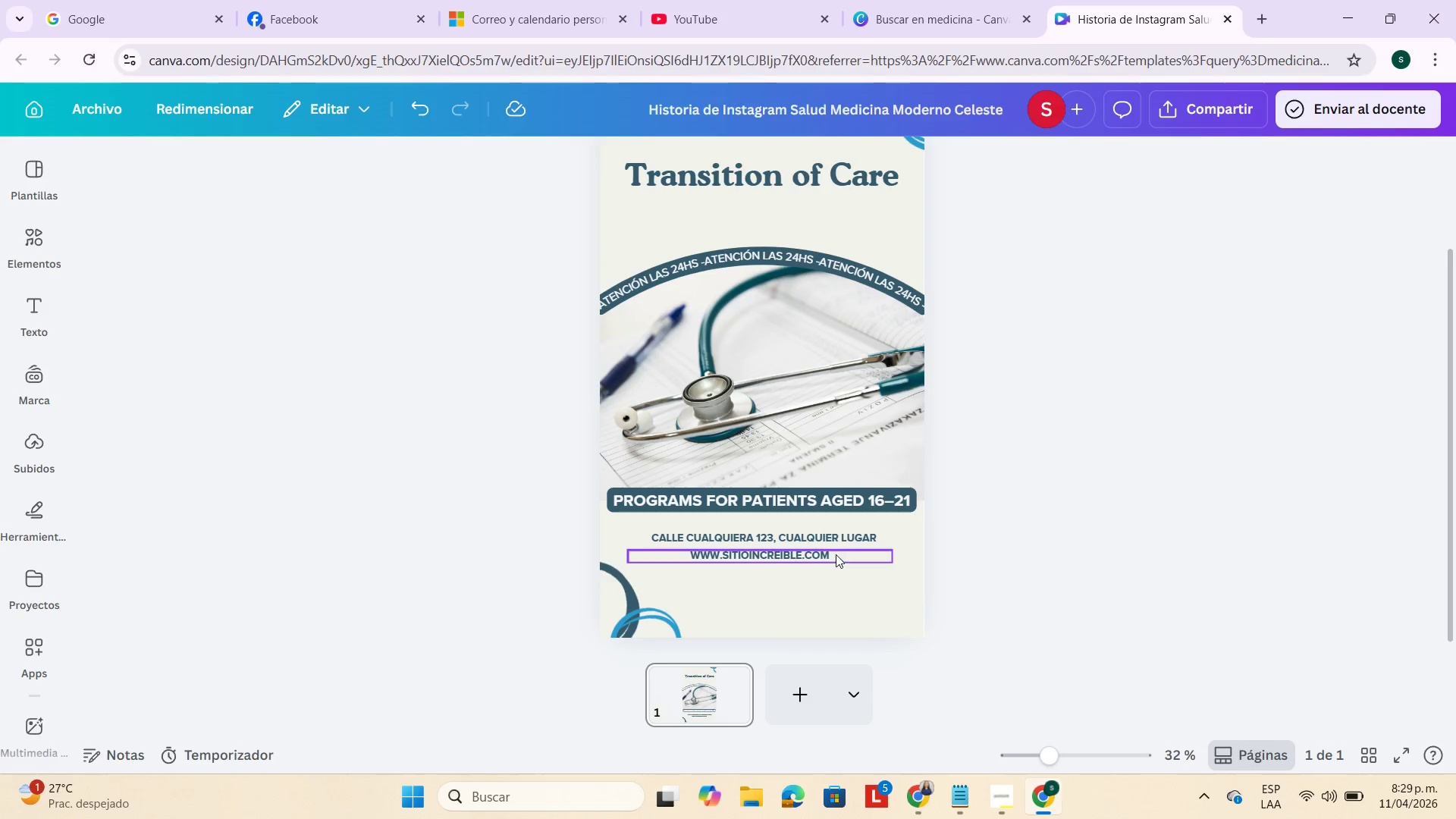 
double_click([817, 541])
 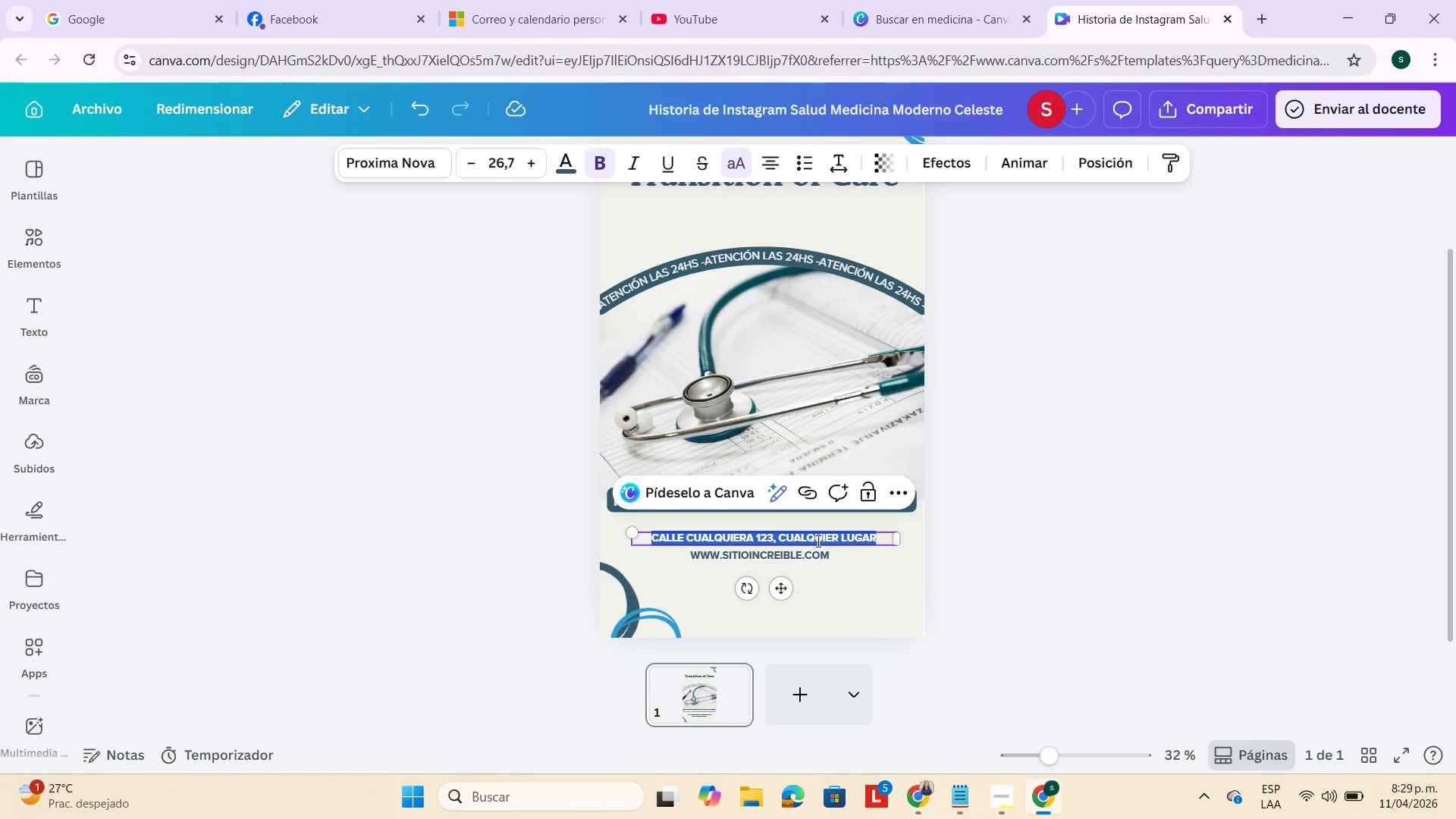 
key(Backspace)
 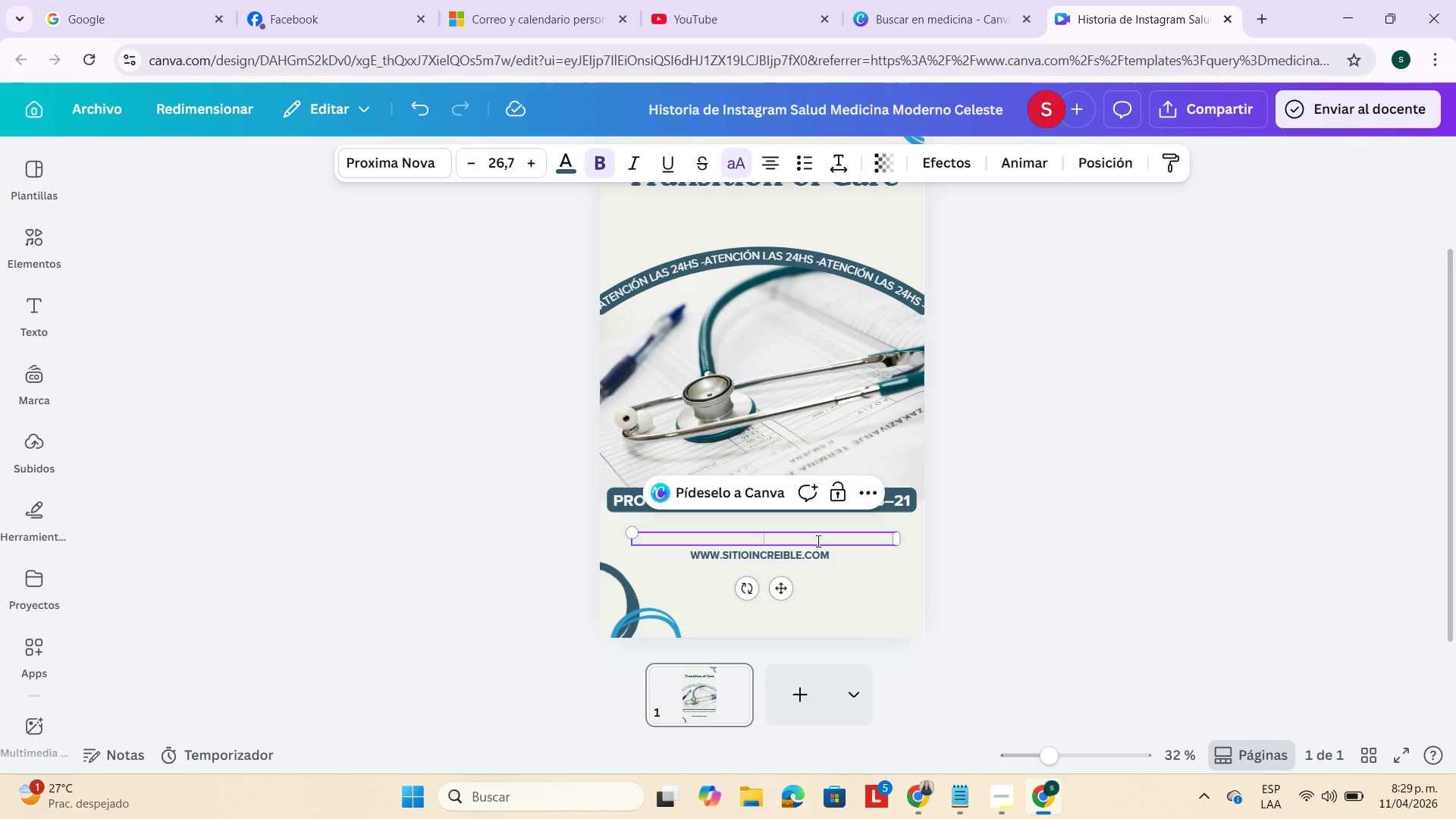 
key(Control+V)
 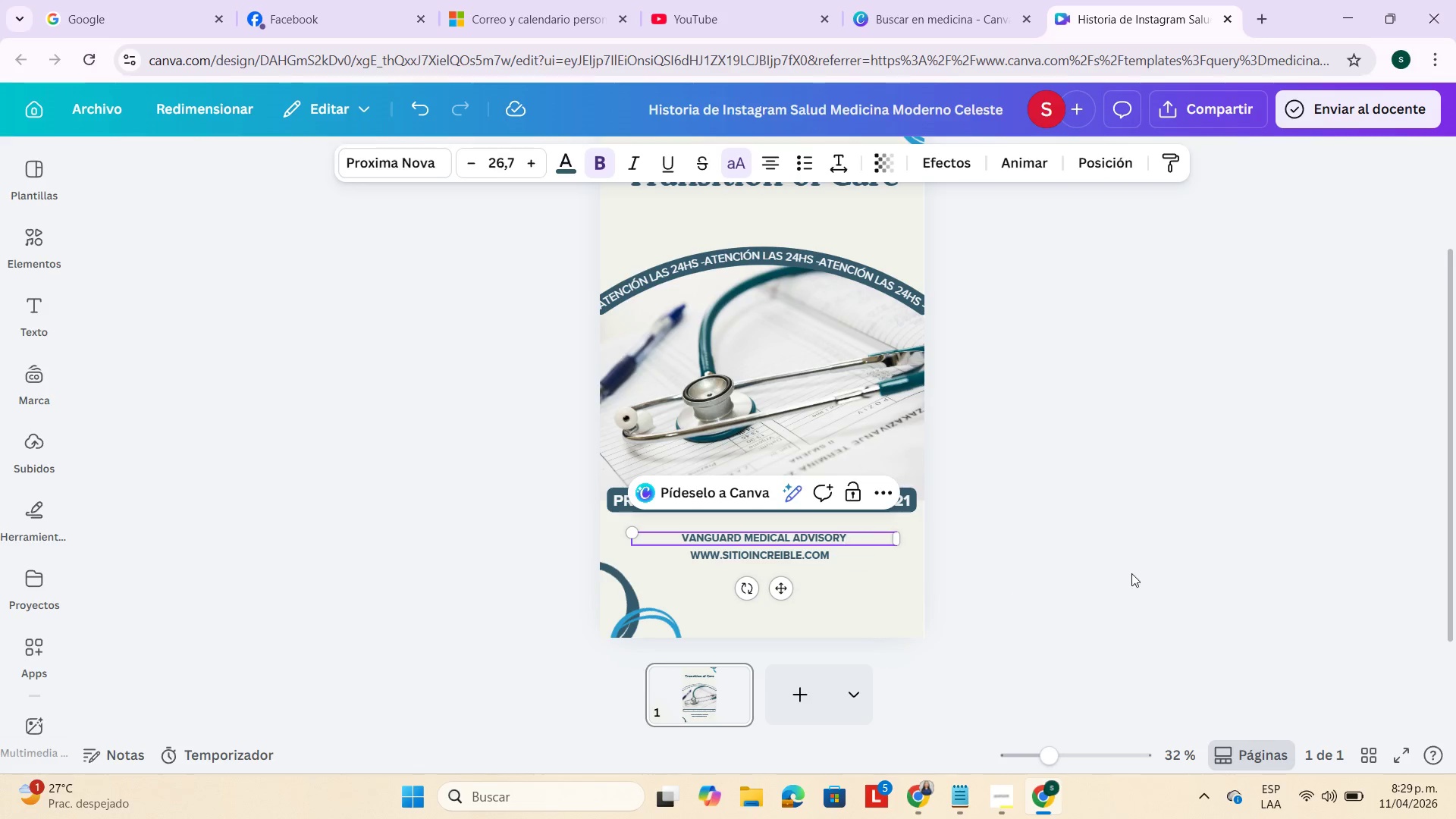 
left_click([1151, 568])
 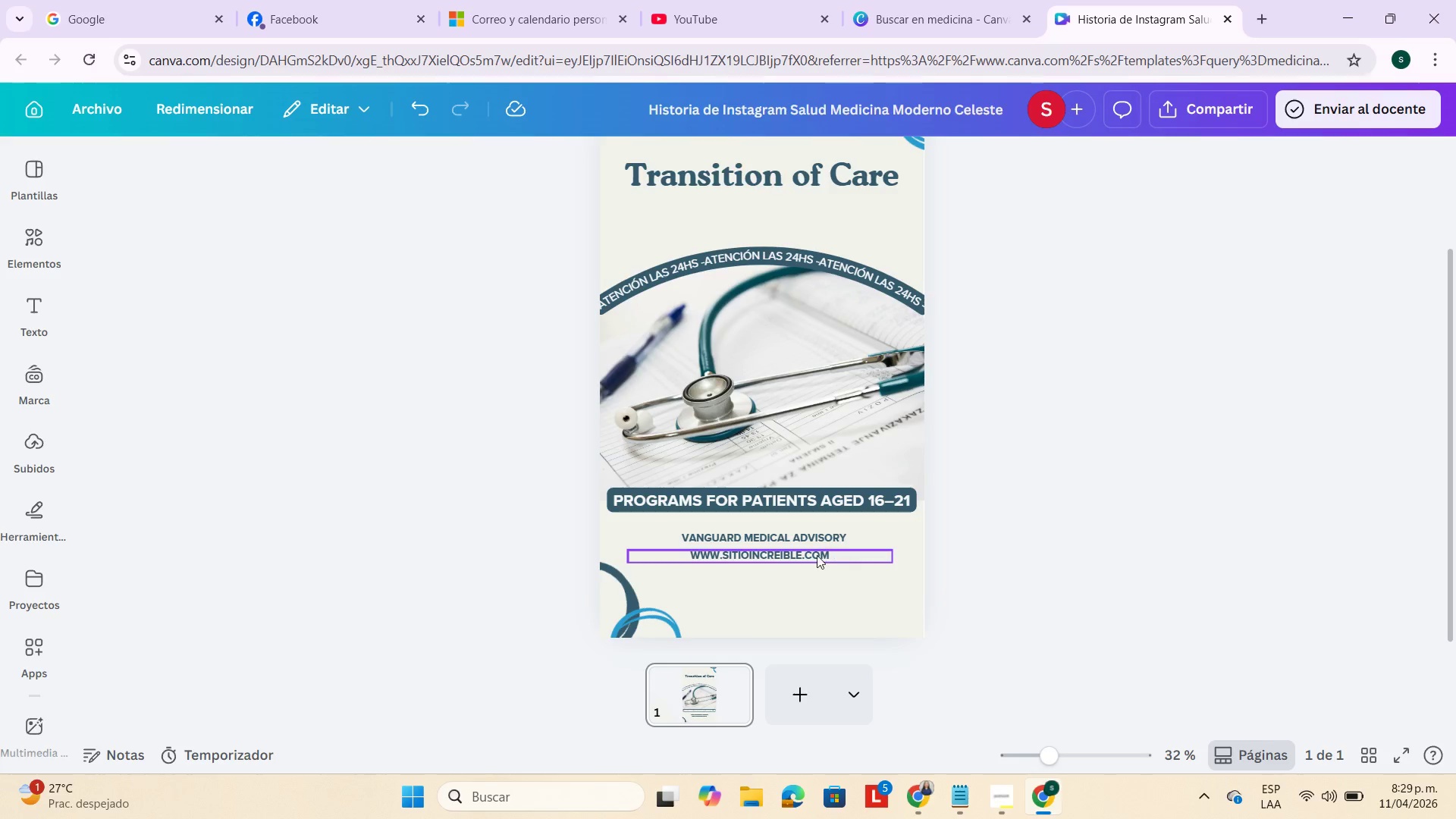 
left_click([817, 555])
 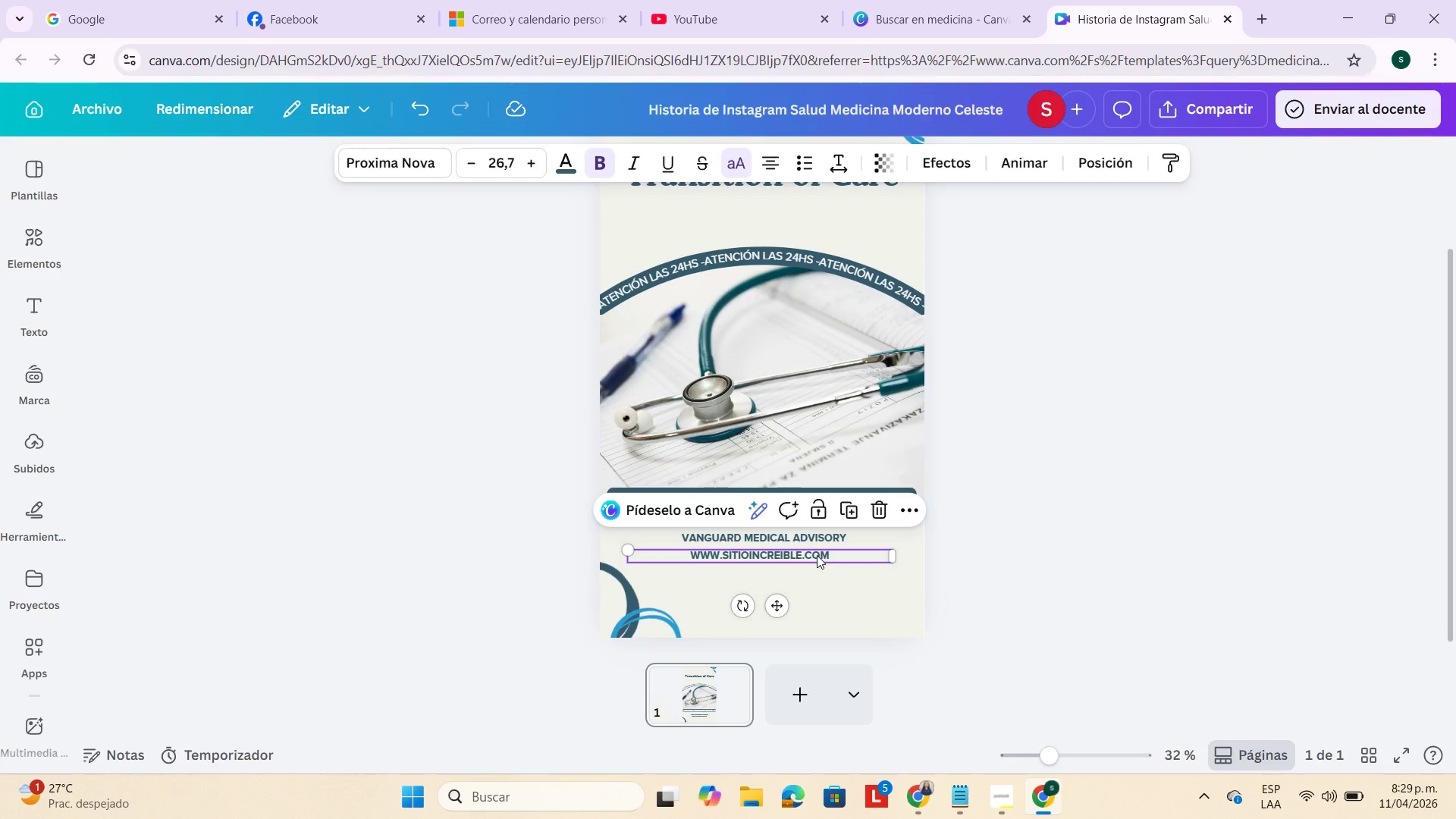 
key(Backspace)
 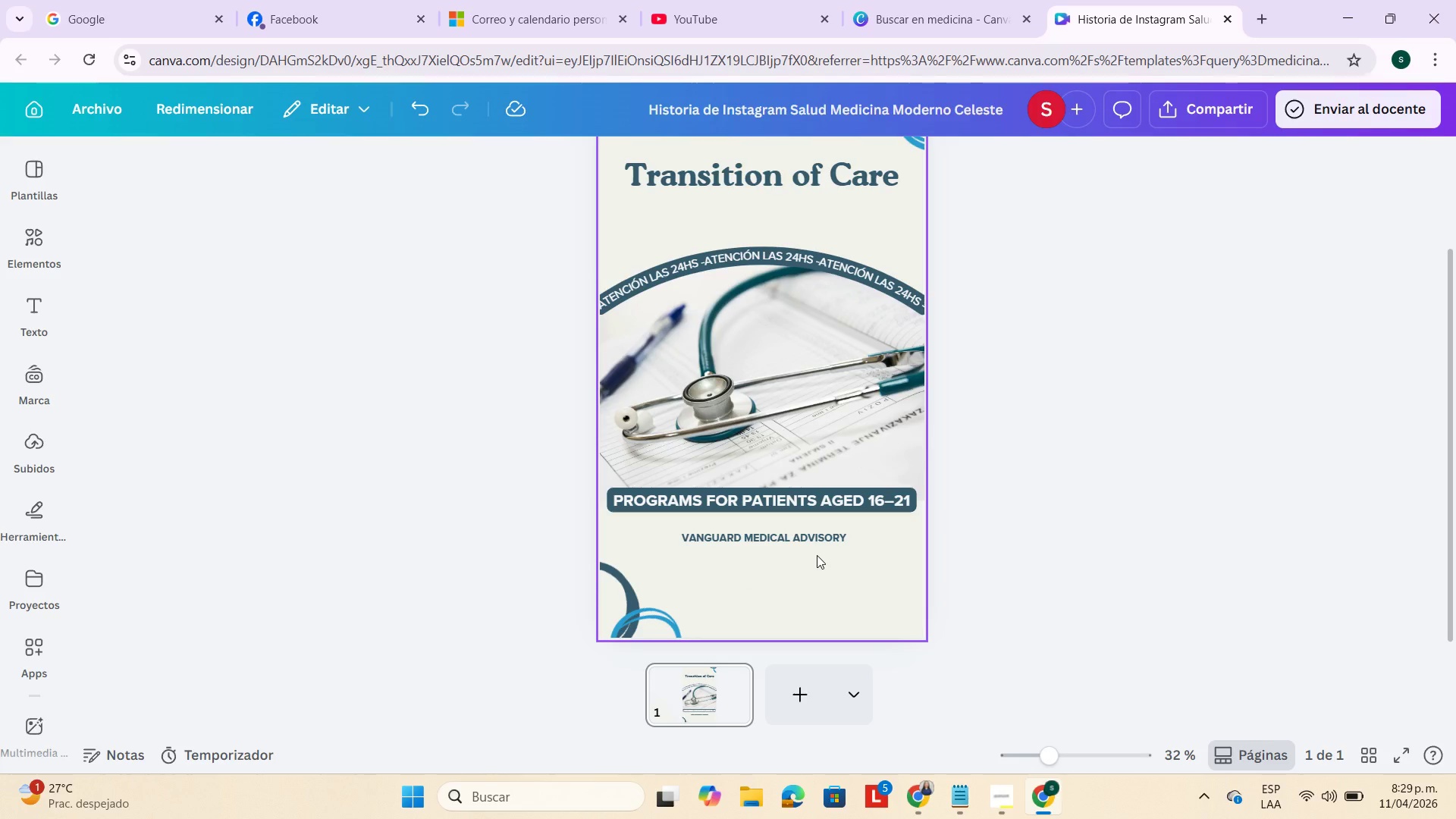 
scroll: coordinate [817, 555], scroll_direction: up, amount: 4.0
 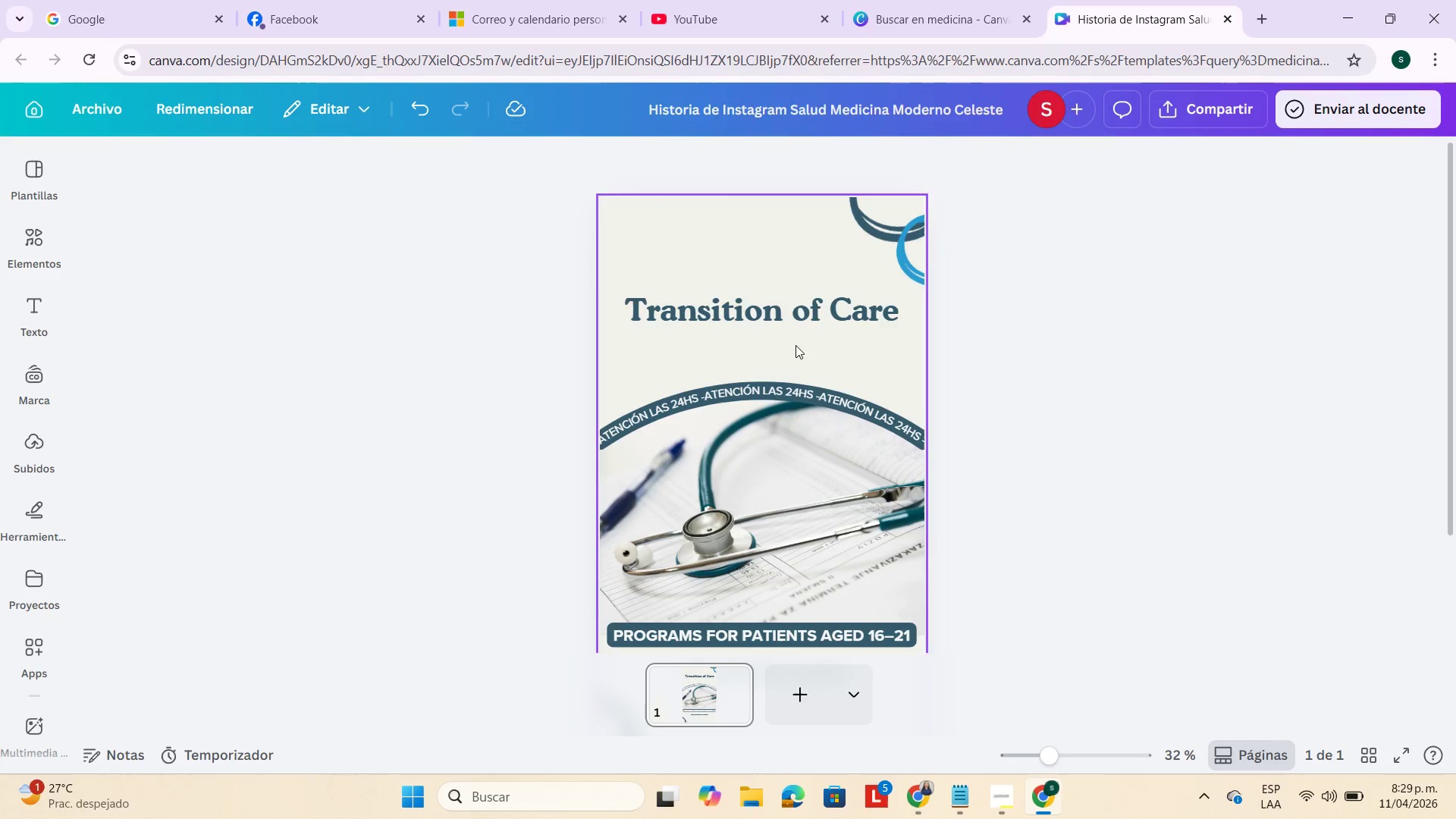 
left_click([789, 327])
 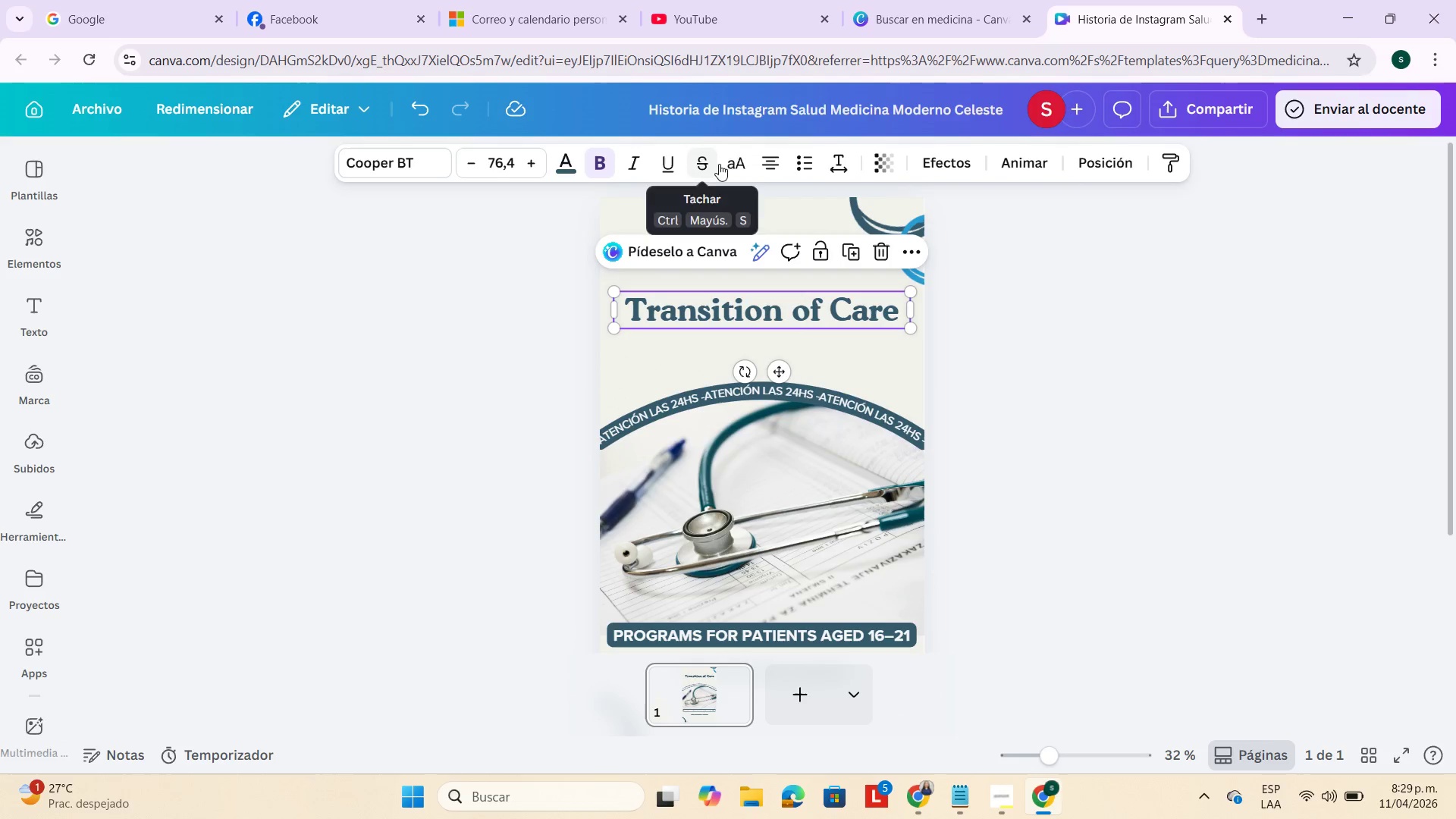 
left_click([733, 160])
 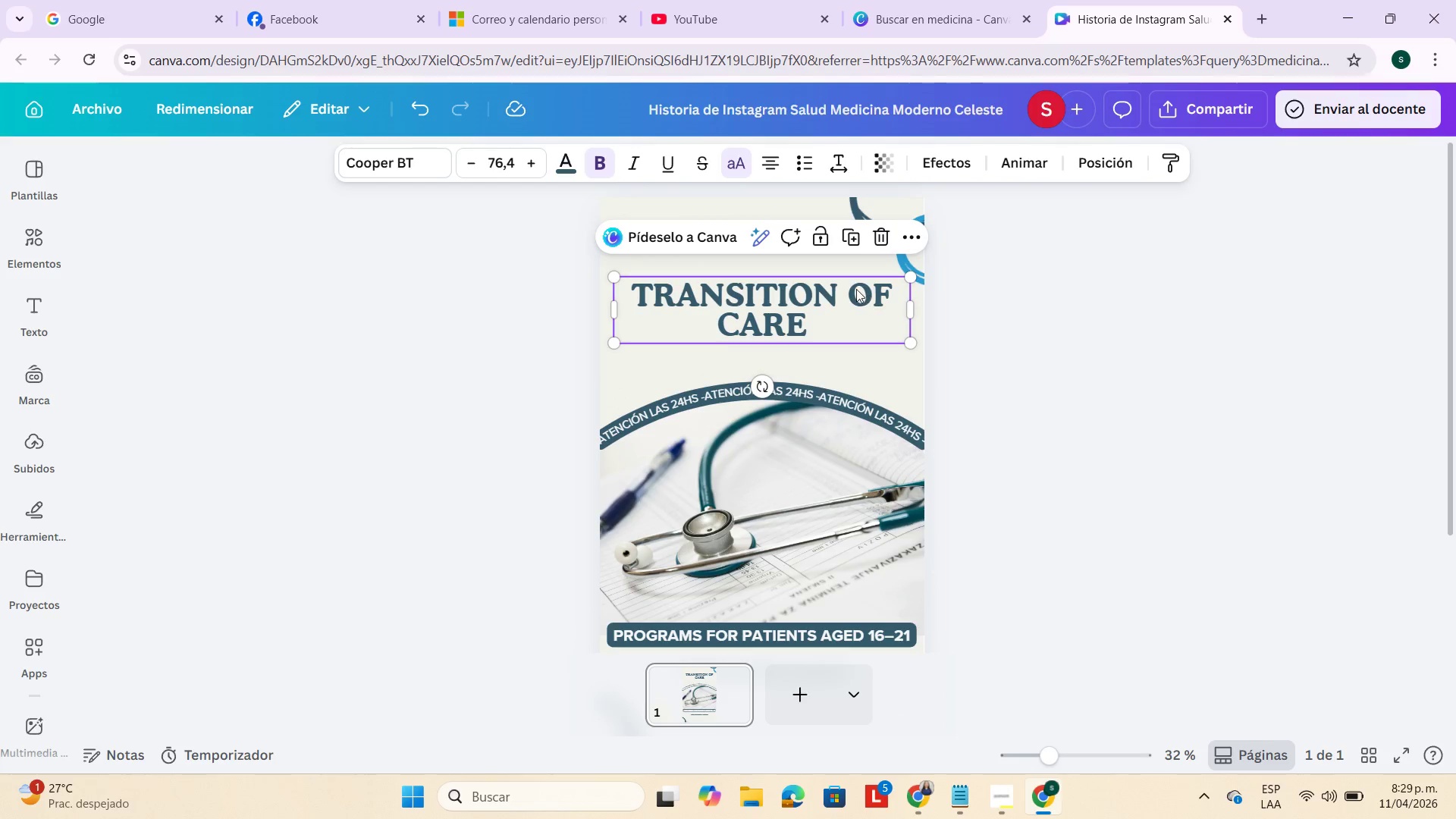 
double_click([853, 289])
 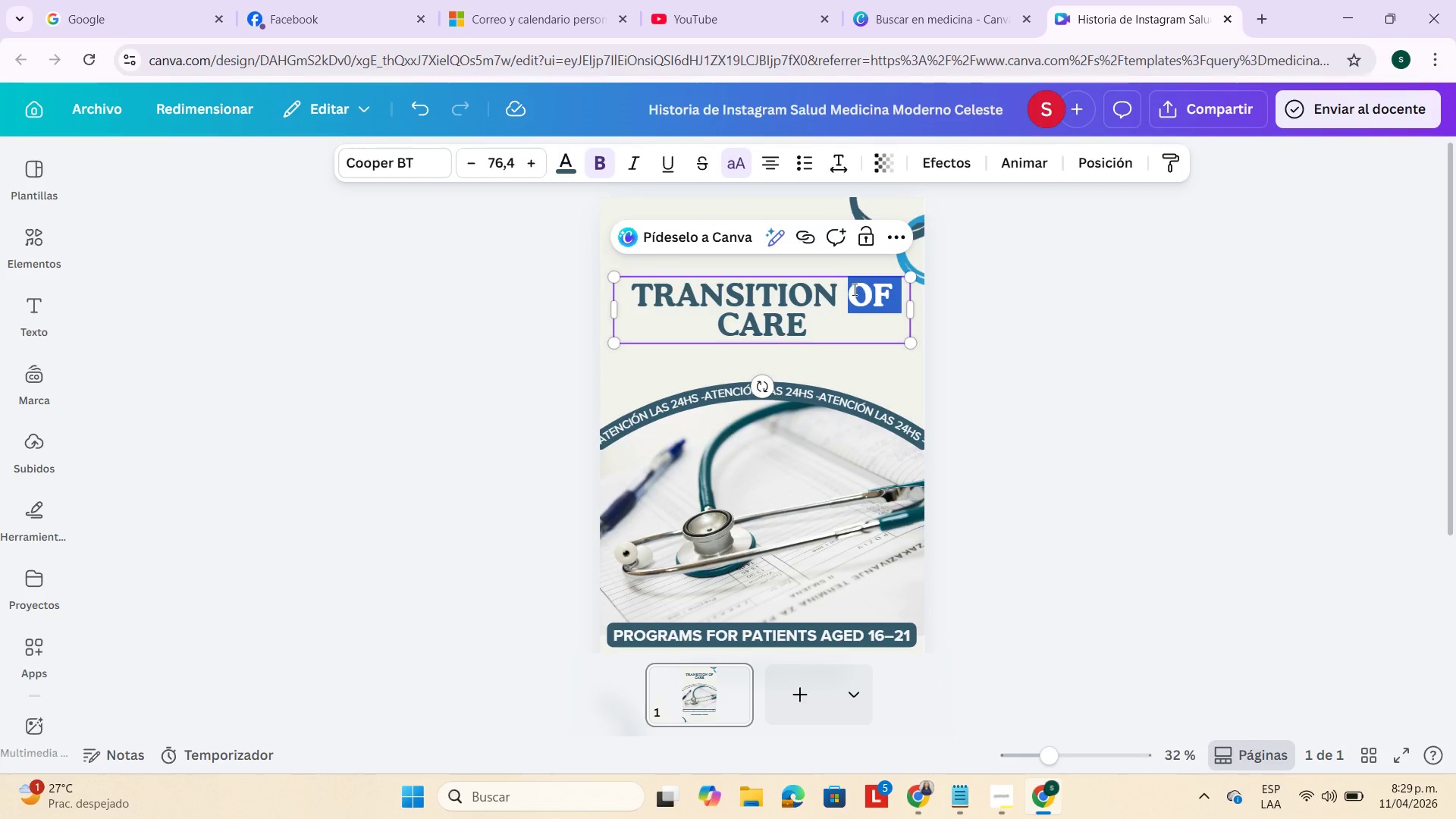 
triple_click([853, 289])
 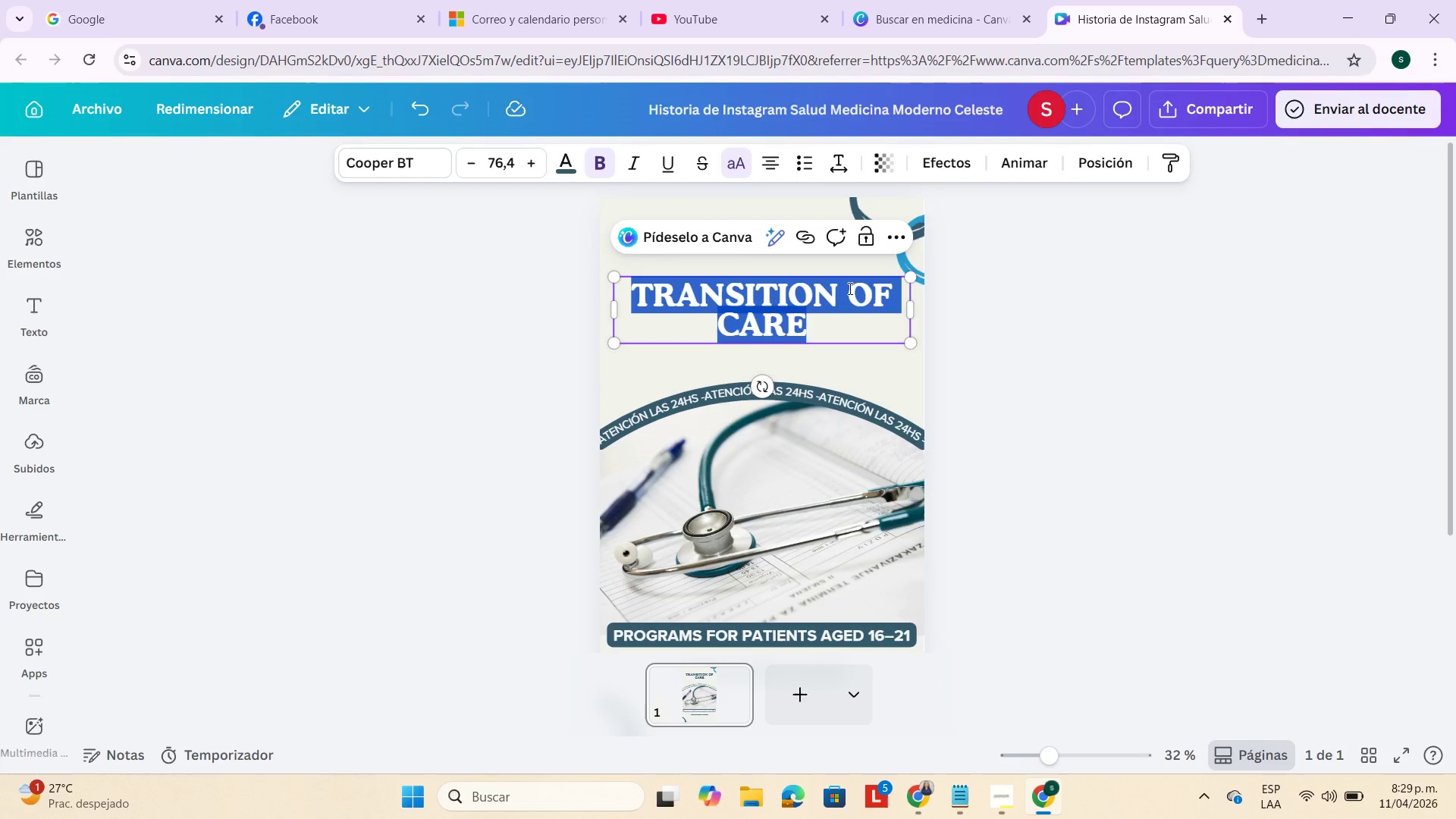 
triple_click([849, 288])
 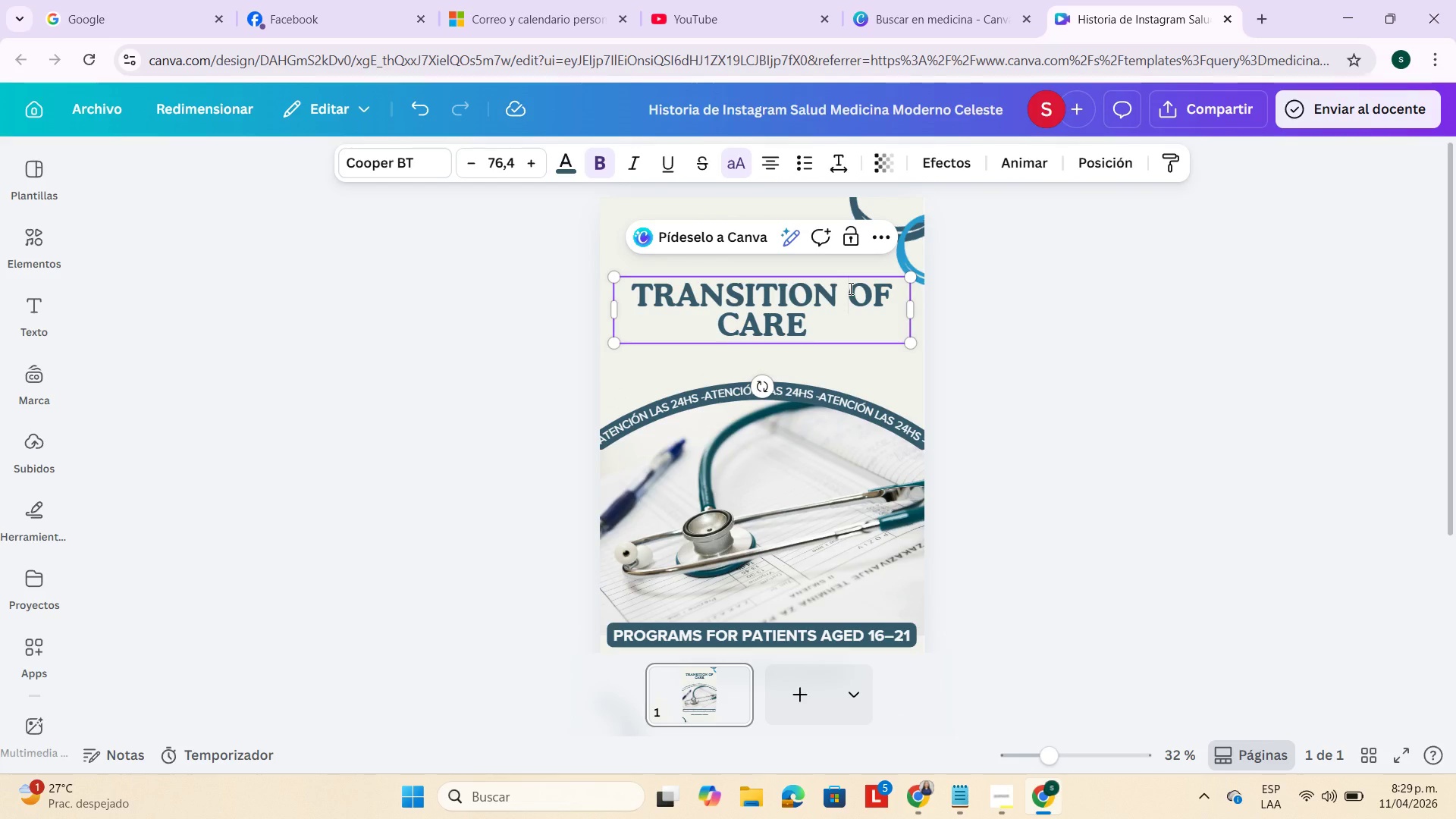 
key(Enter)
 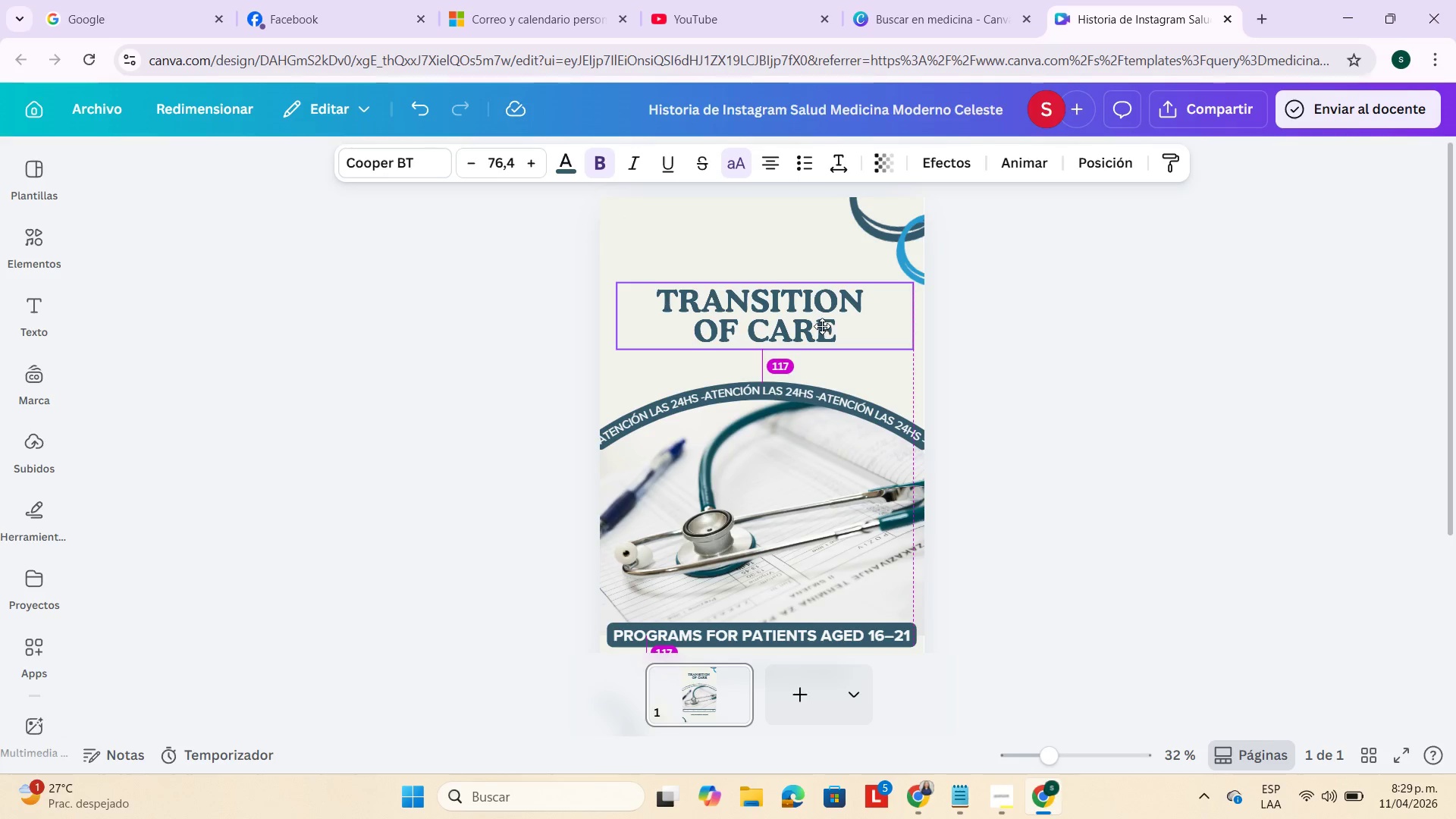 
wait(8.55)
 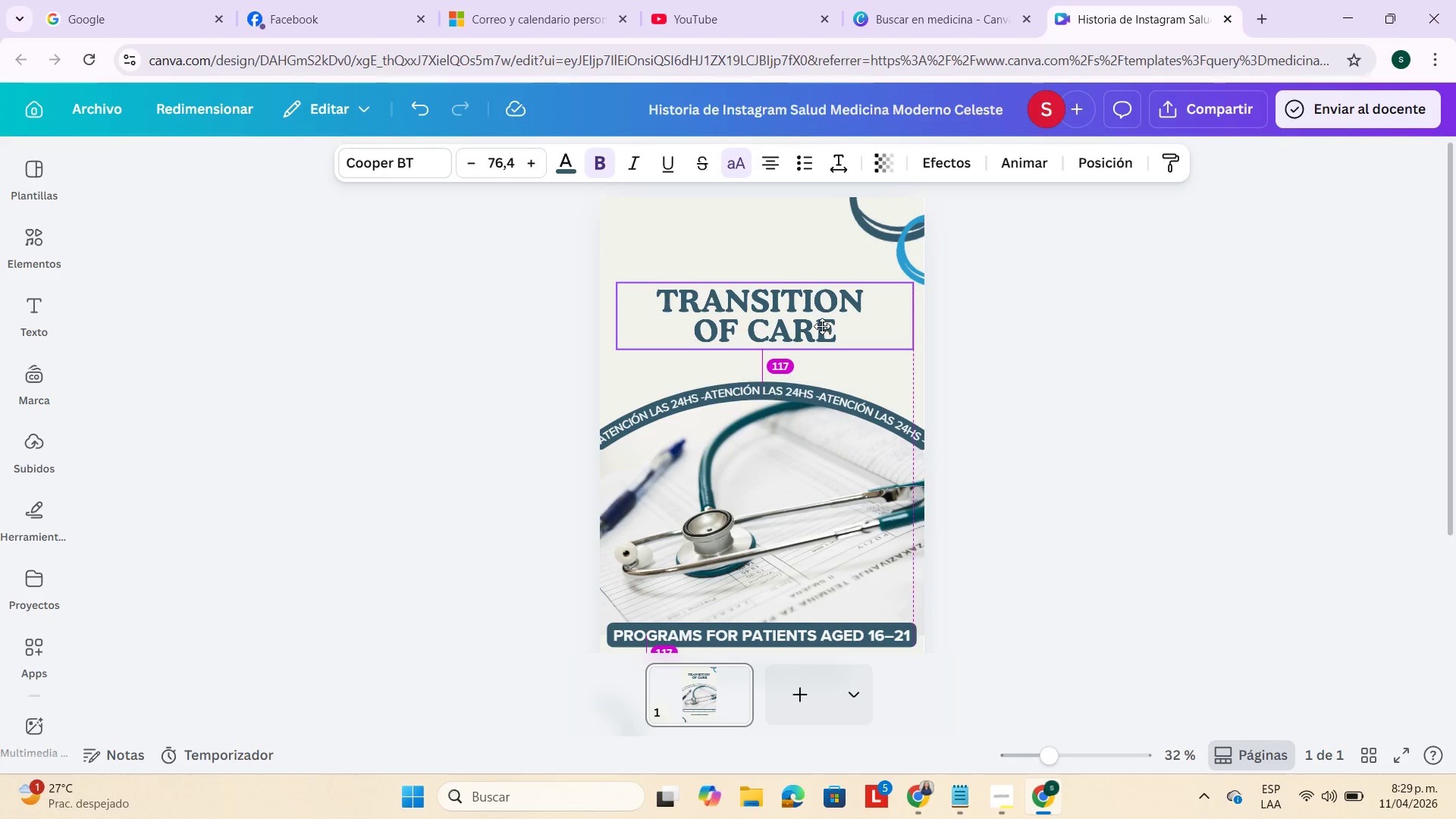 
left_click_drag(start_coordinate=[1073, 350], to_coordinate=[1078, 350])
 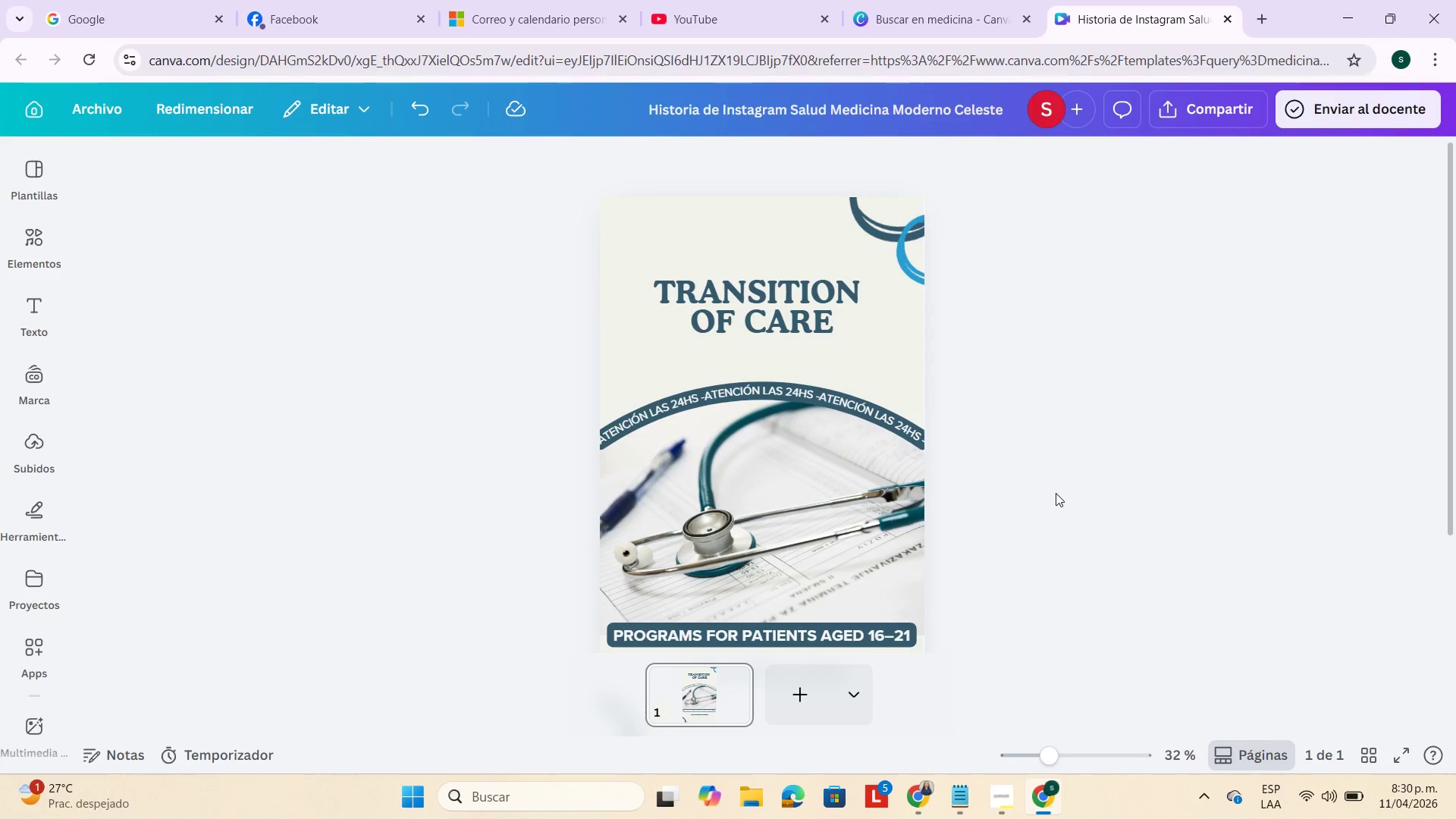 
scroll: coordinate [1056, 493], scroll_direction: down, amount: 2.0
 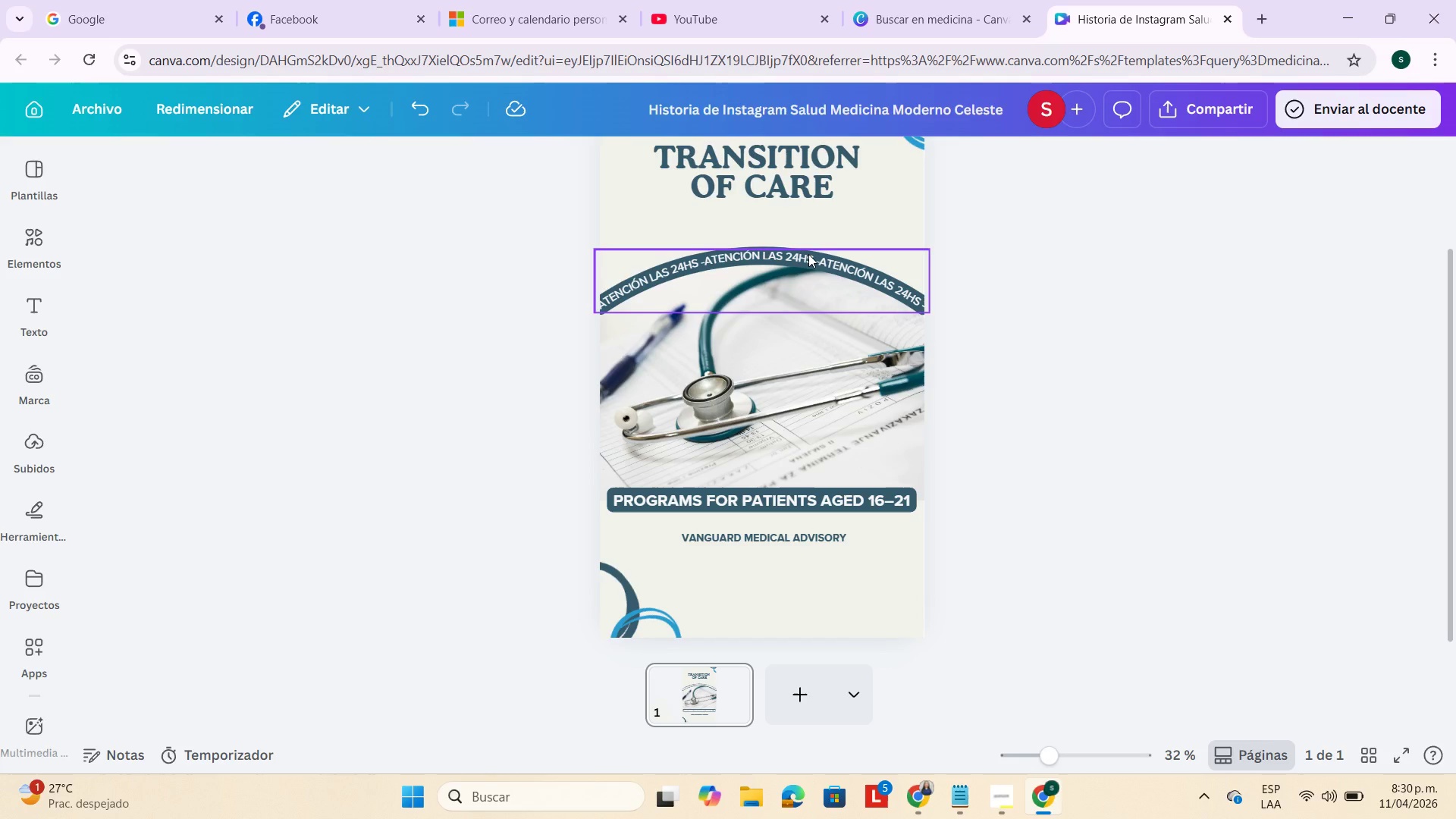 
left_click([808, 254])
 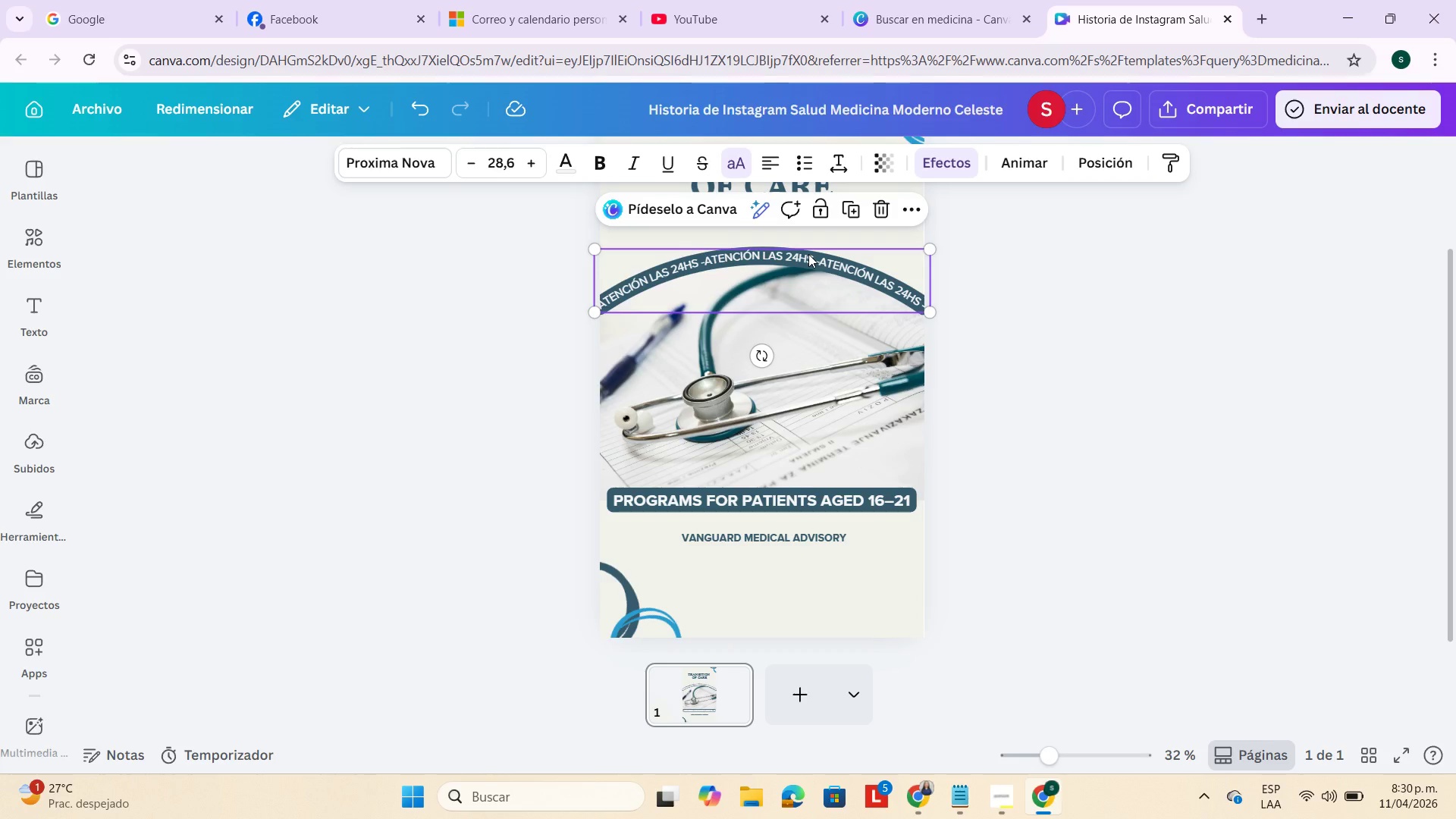 
left_click([808, 254])
 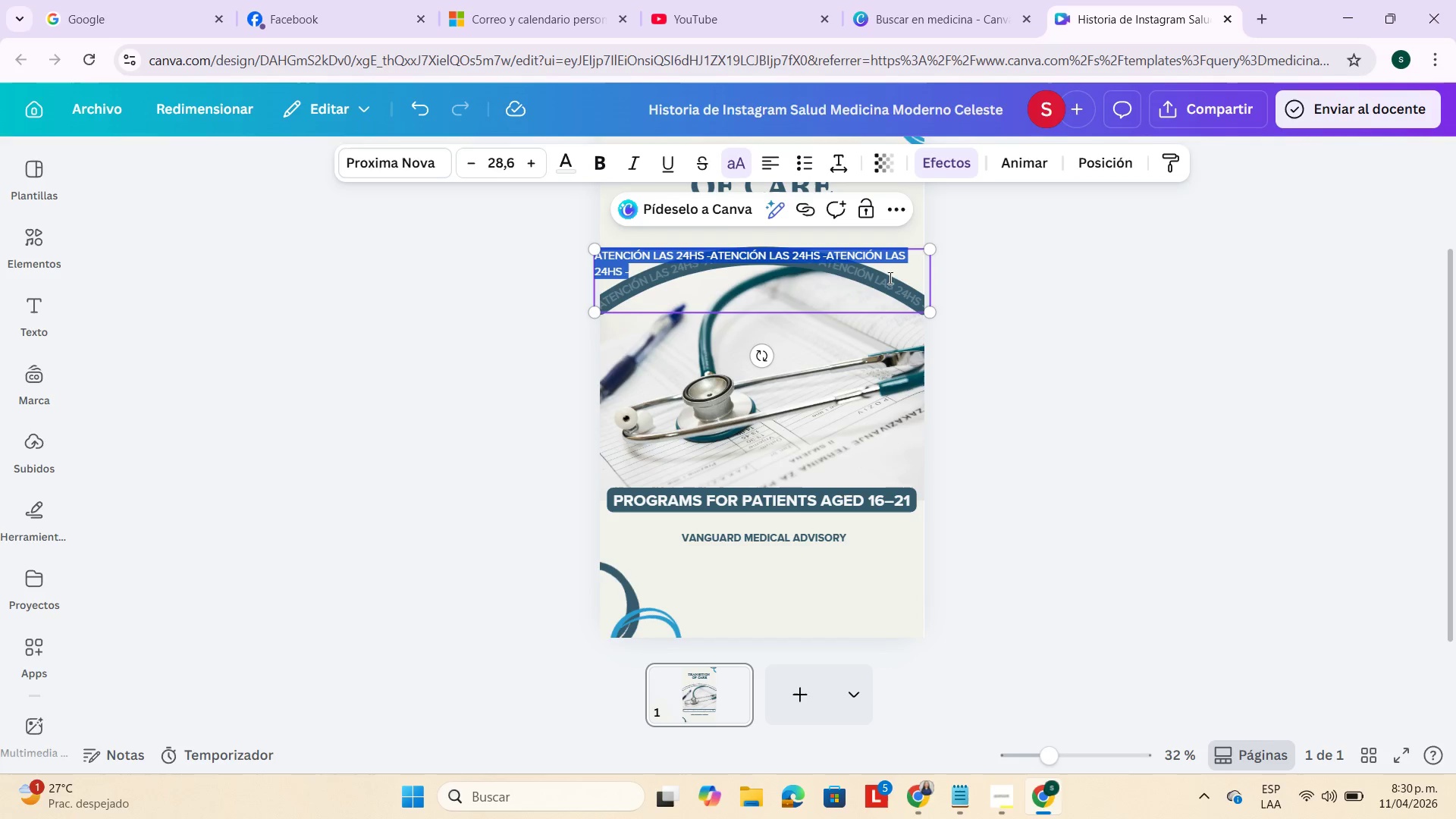 
left_click([1105, 320])
 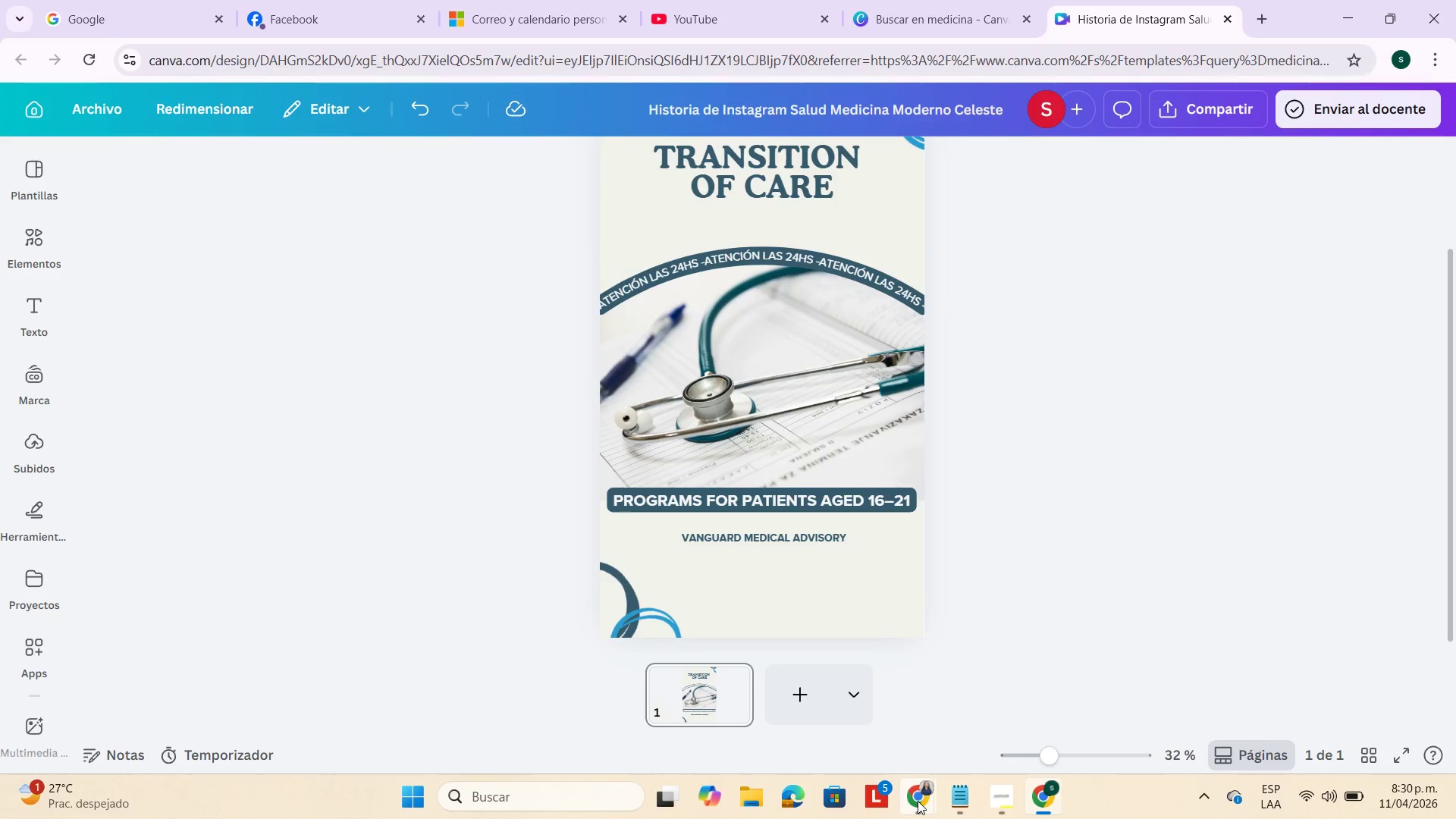 
left_click([984, 688])
 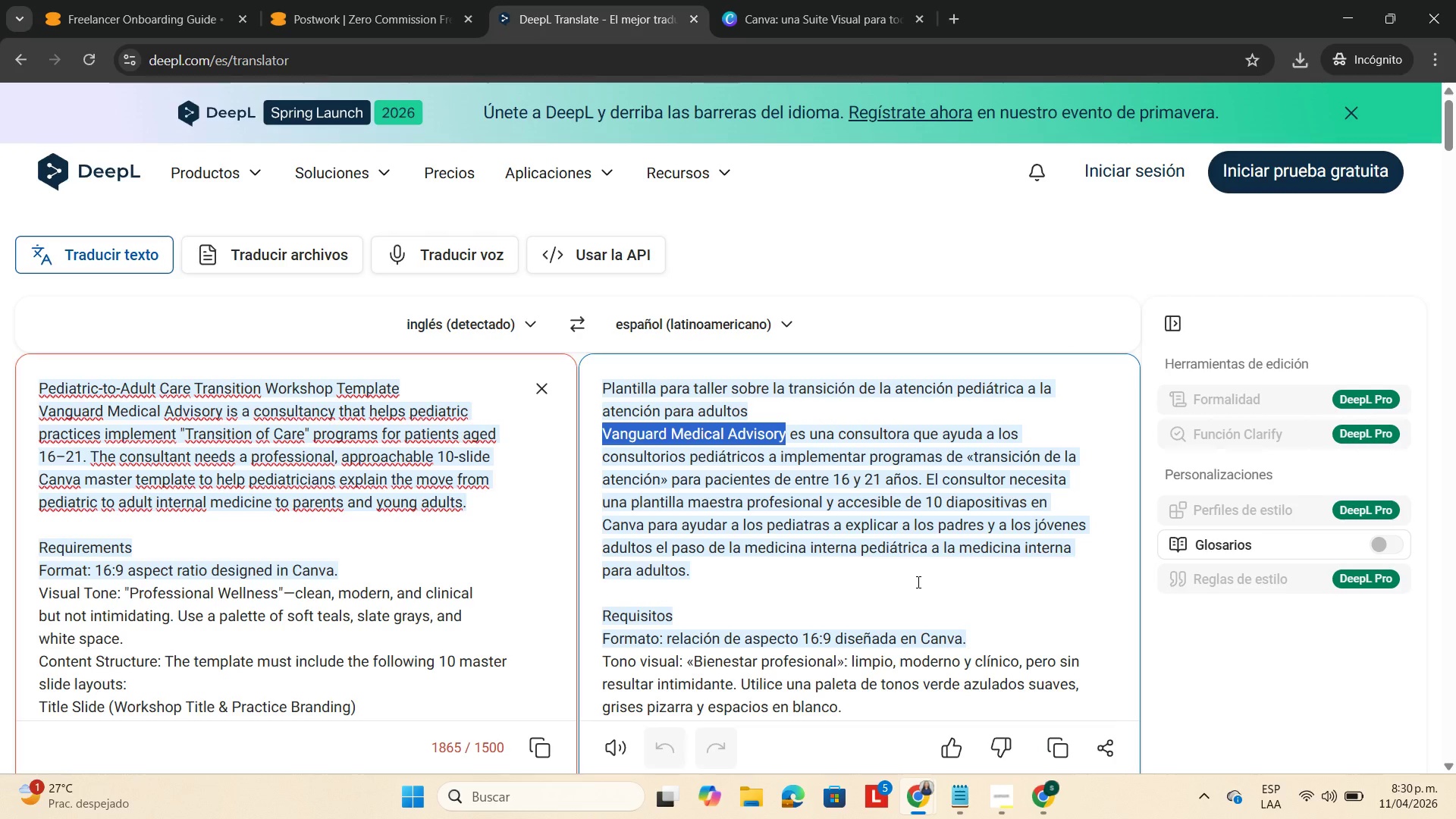 
scroll: coordinate [921, 579], scroll_direction: down, amount: 1.0
 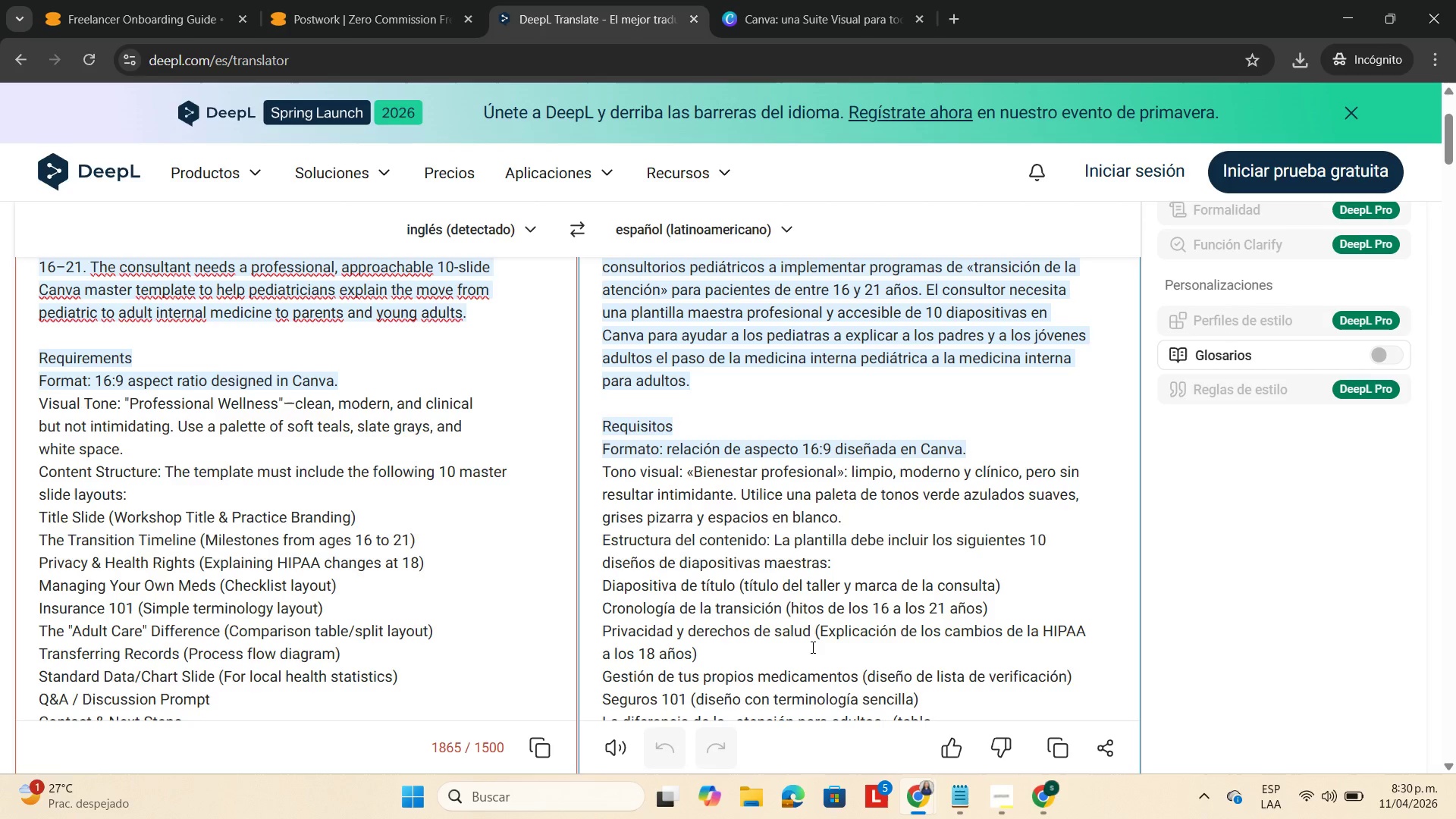 
wait(18.73)
 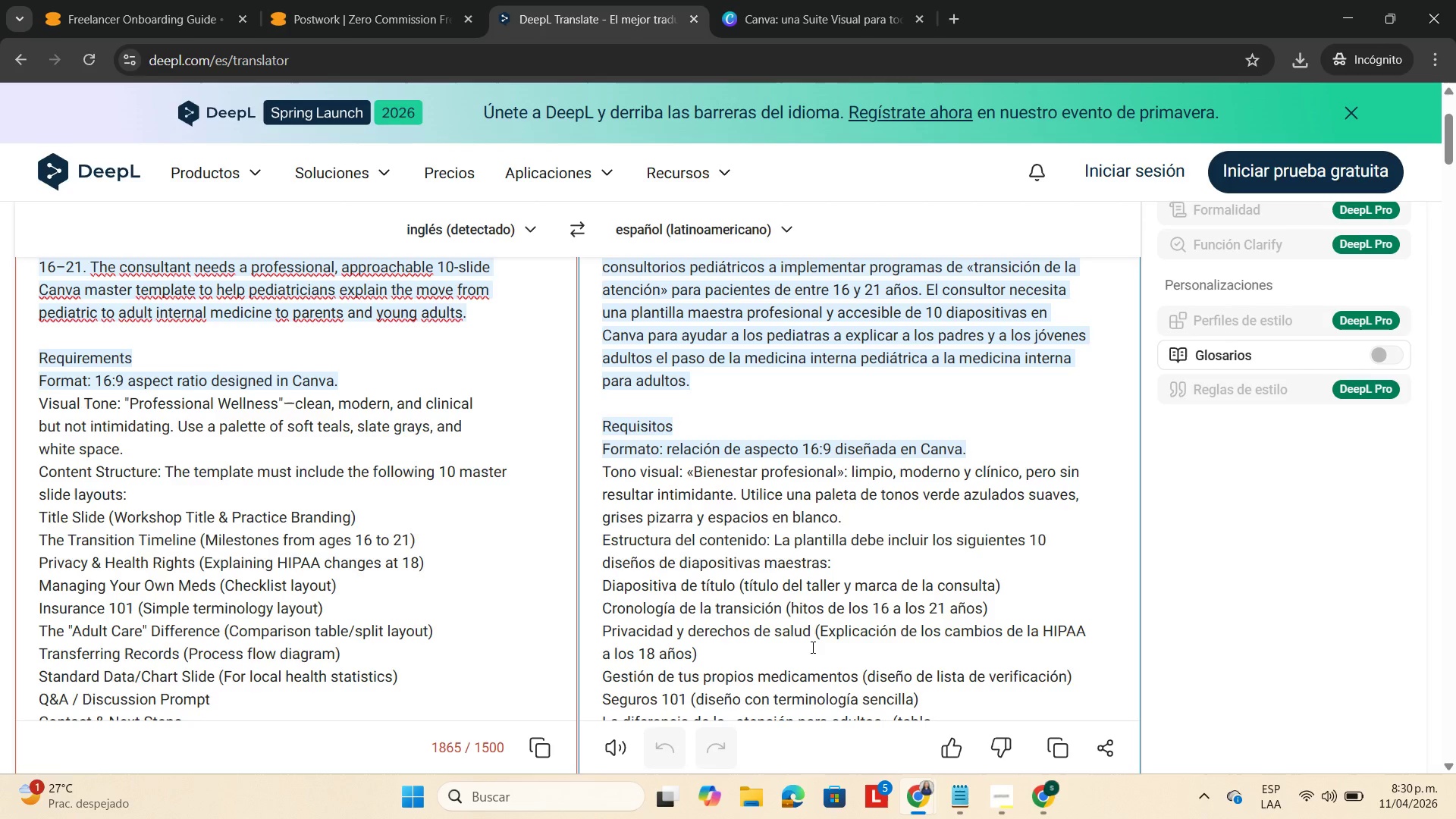 
scroll: coordinate [885, 657], scroll_direction: down, amount: 3.0
 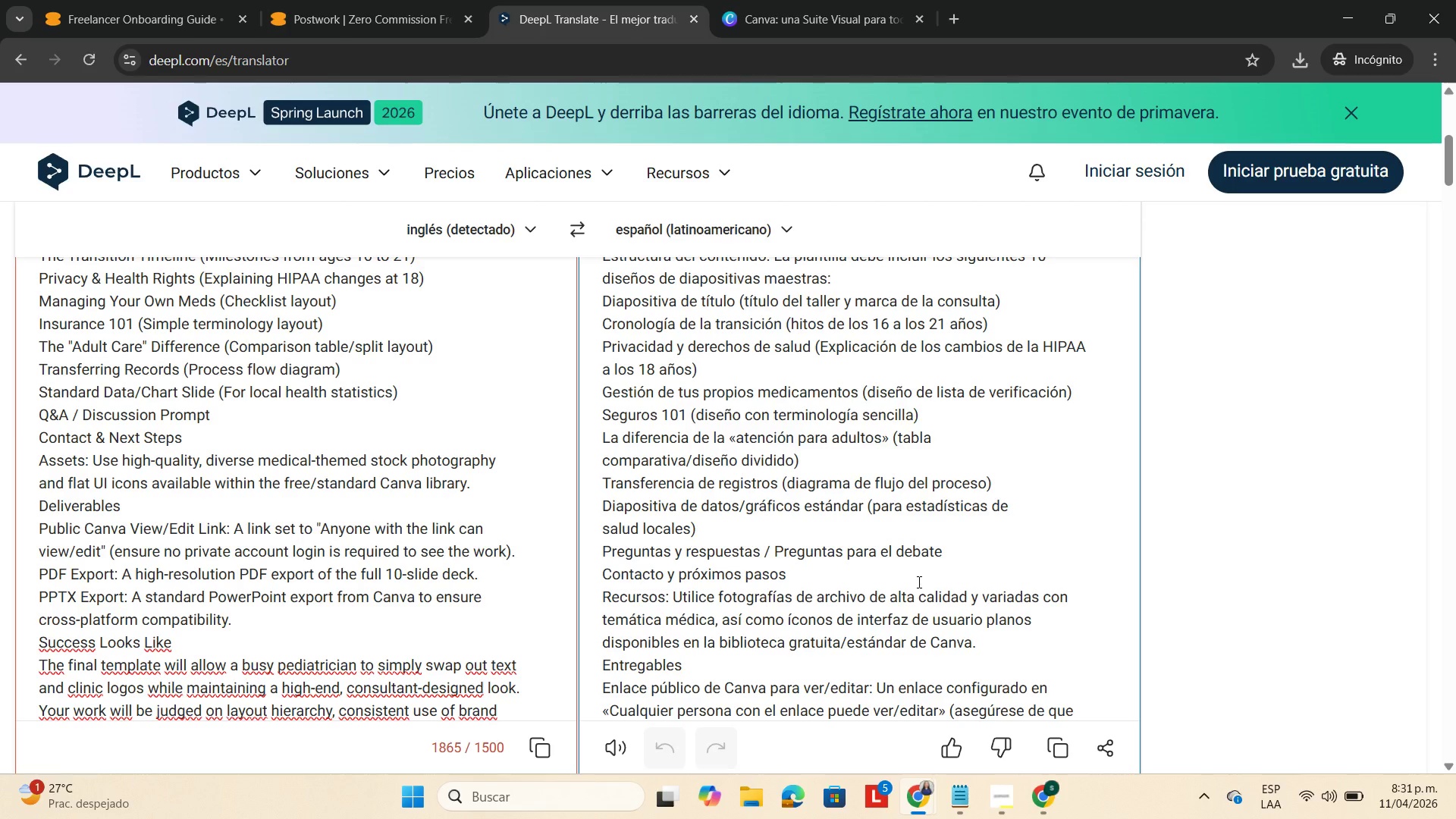 
wait(26.88)
 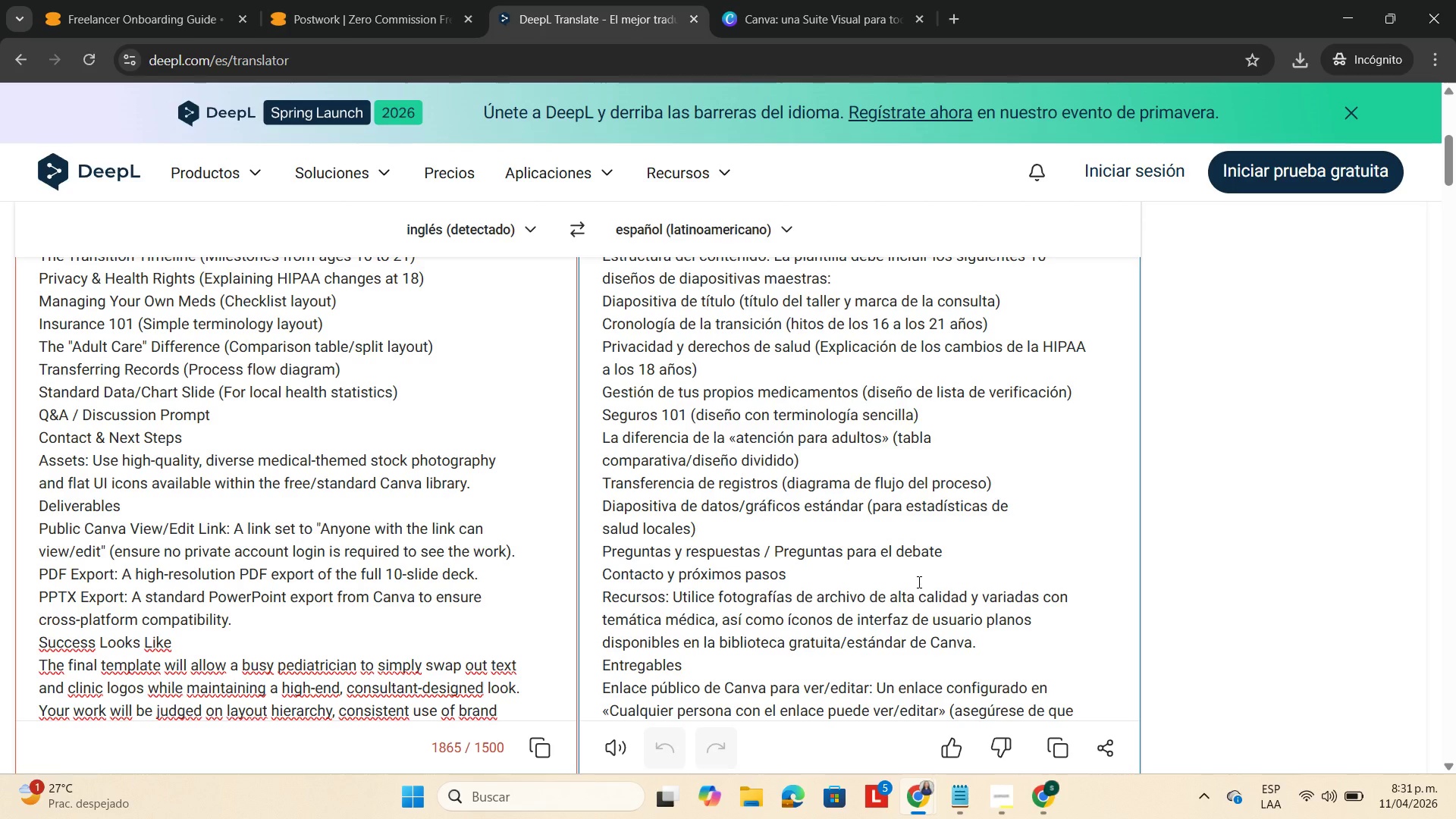 
scroll: coordinate [877, 616], scroll_direction: down, amount: 1.0
 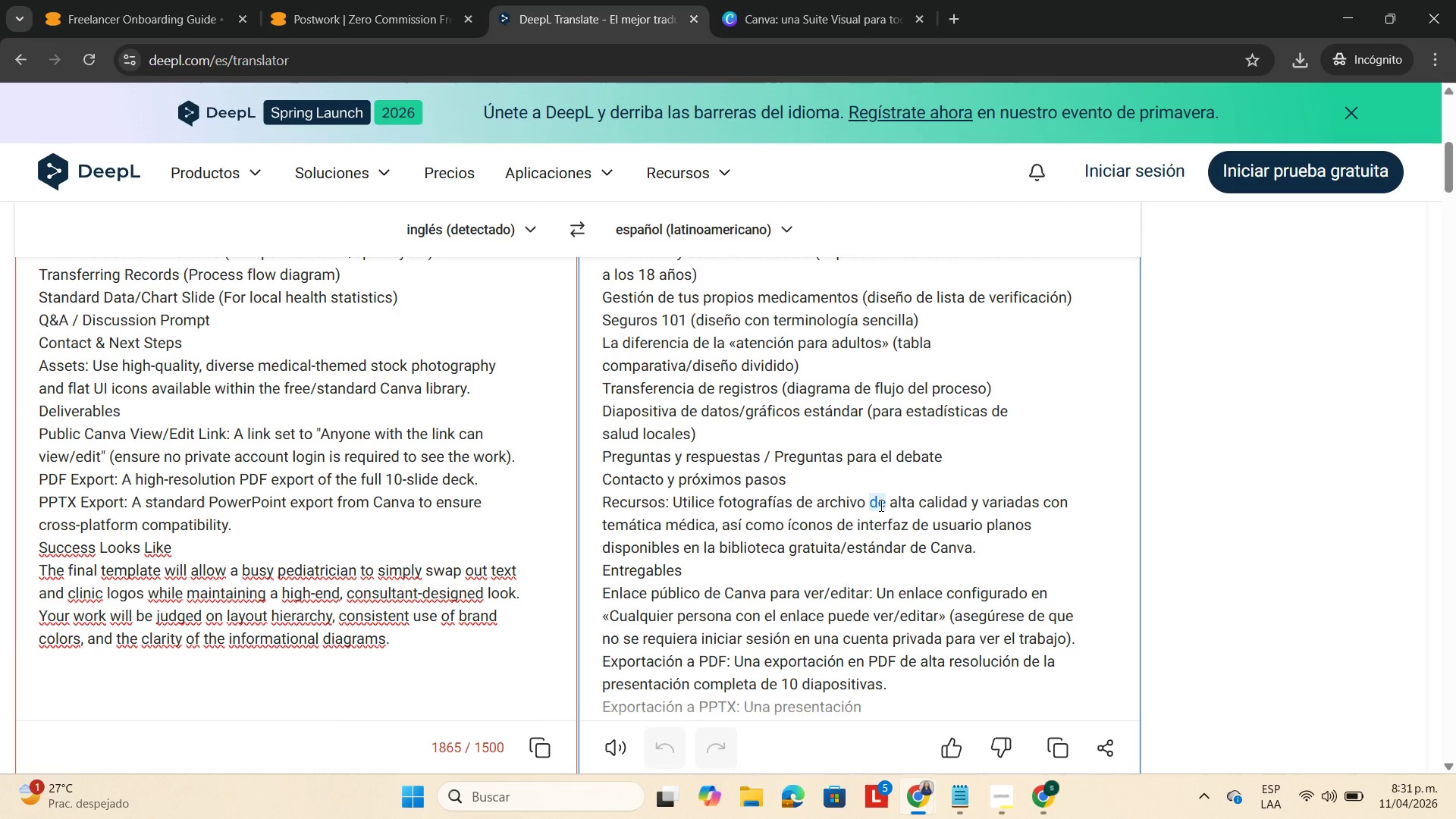 
wait(25.05)
 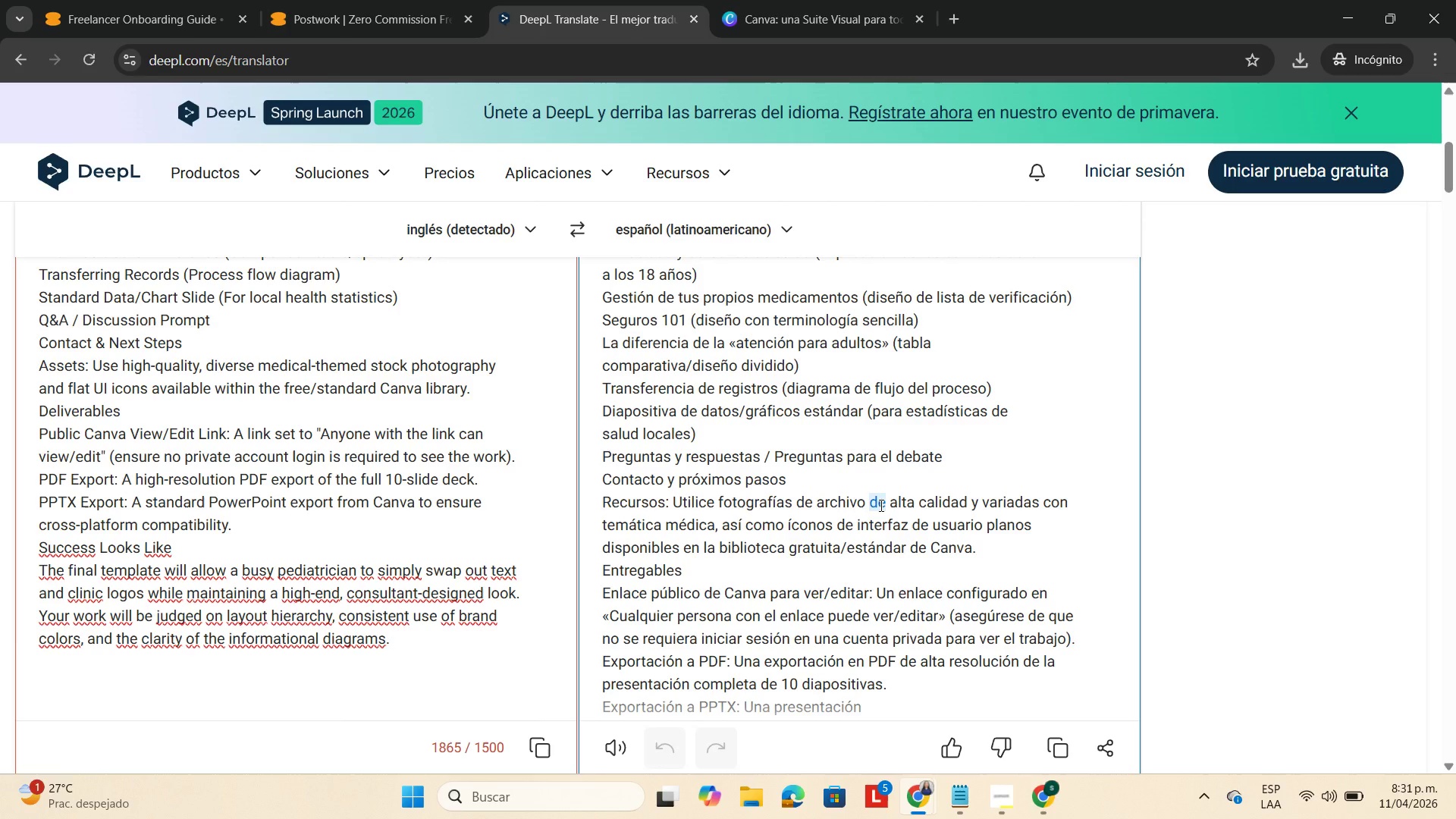 
scroll: coordinate [897, 450], scroll_direction: up, amount: 3.0
 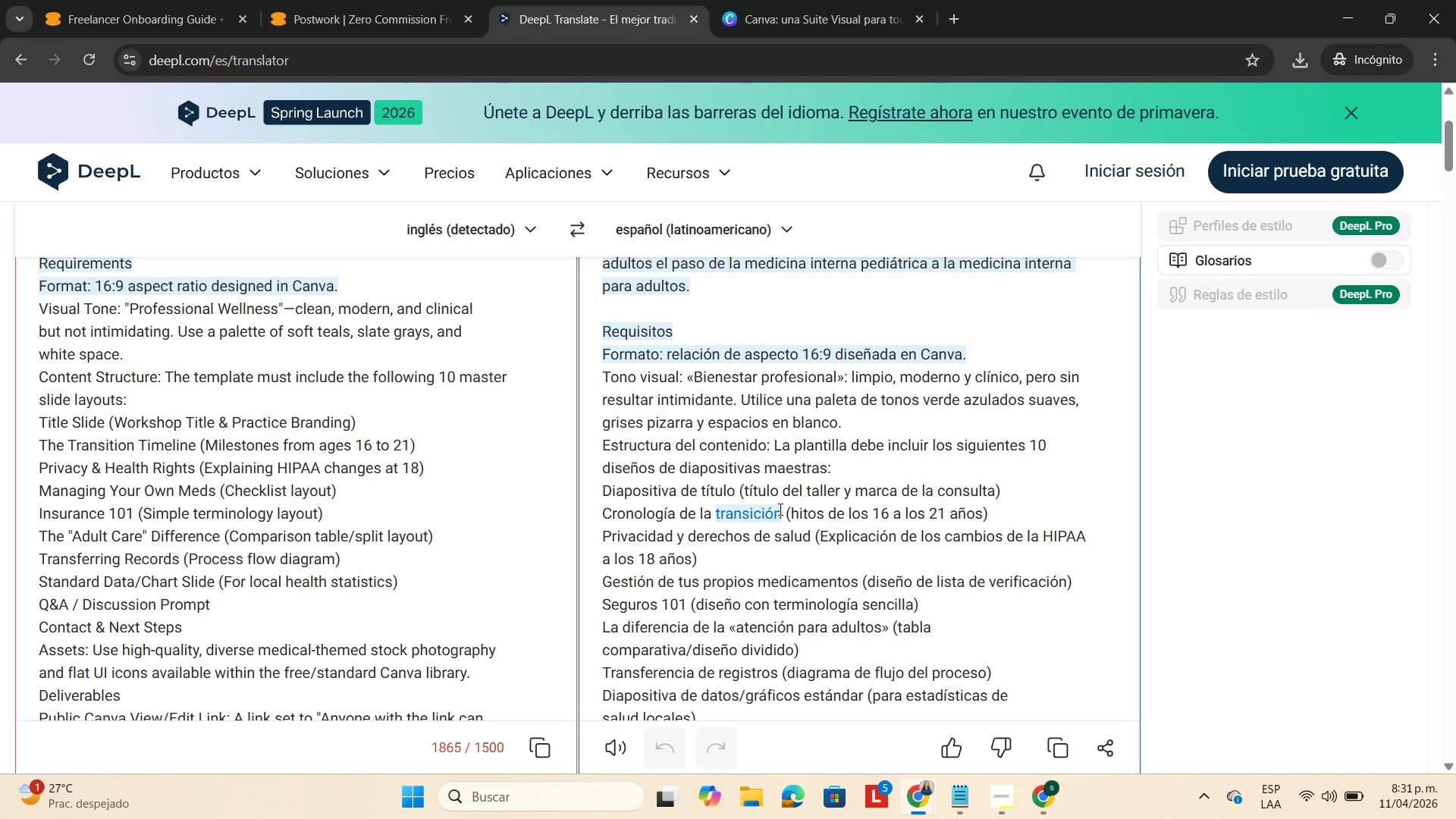 
wait(25.44)
 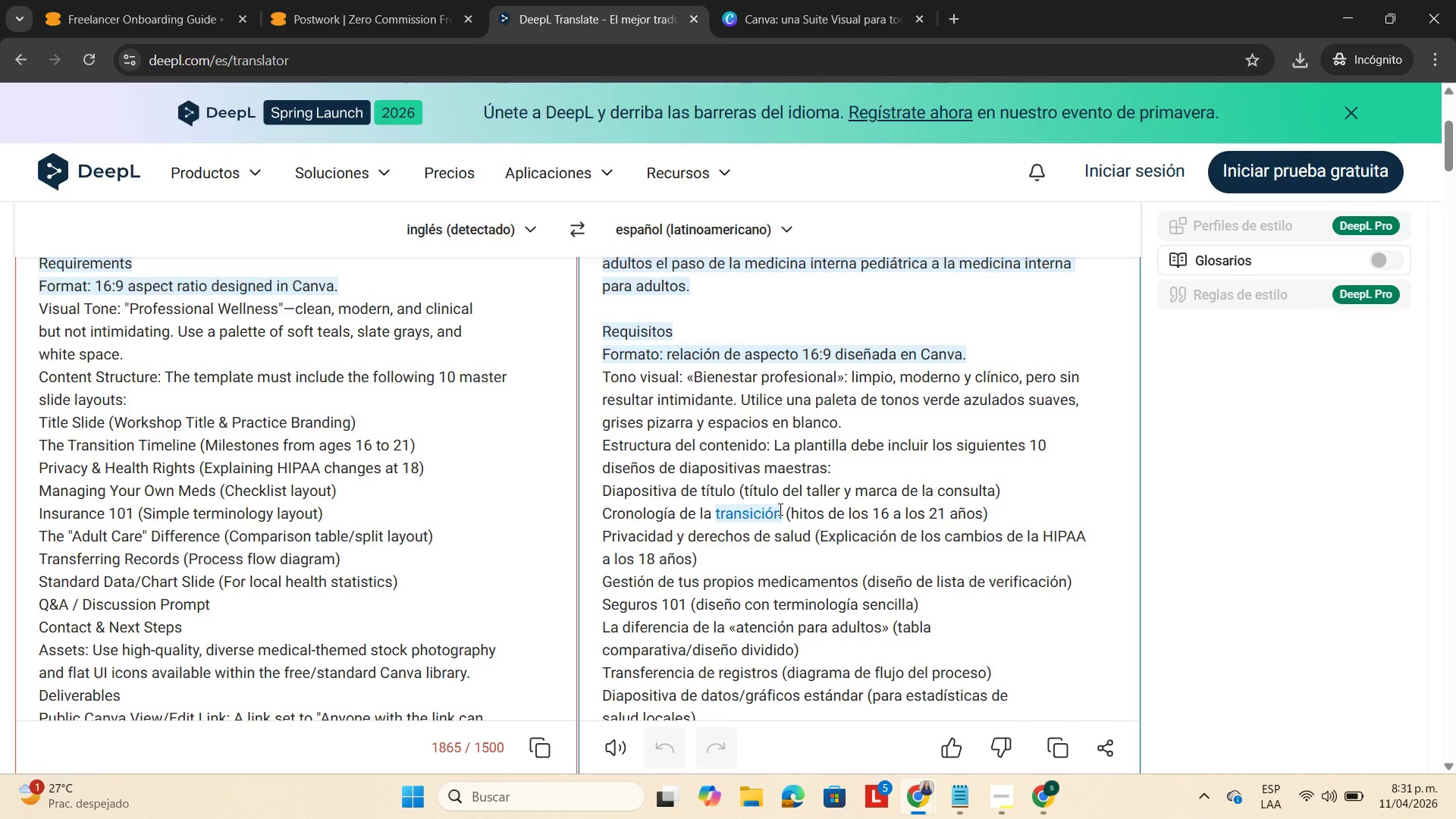 
left_click_drag(start_coordinate=[924, 398], to_coordinate=[1075, 406])
 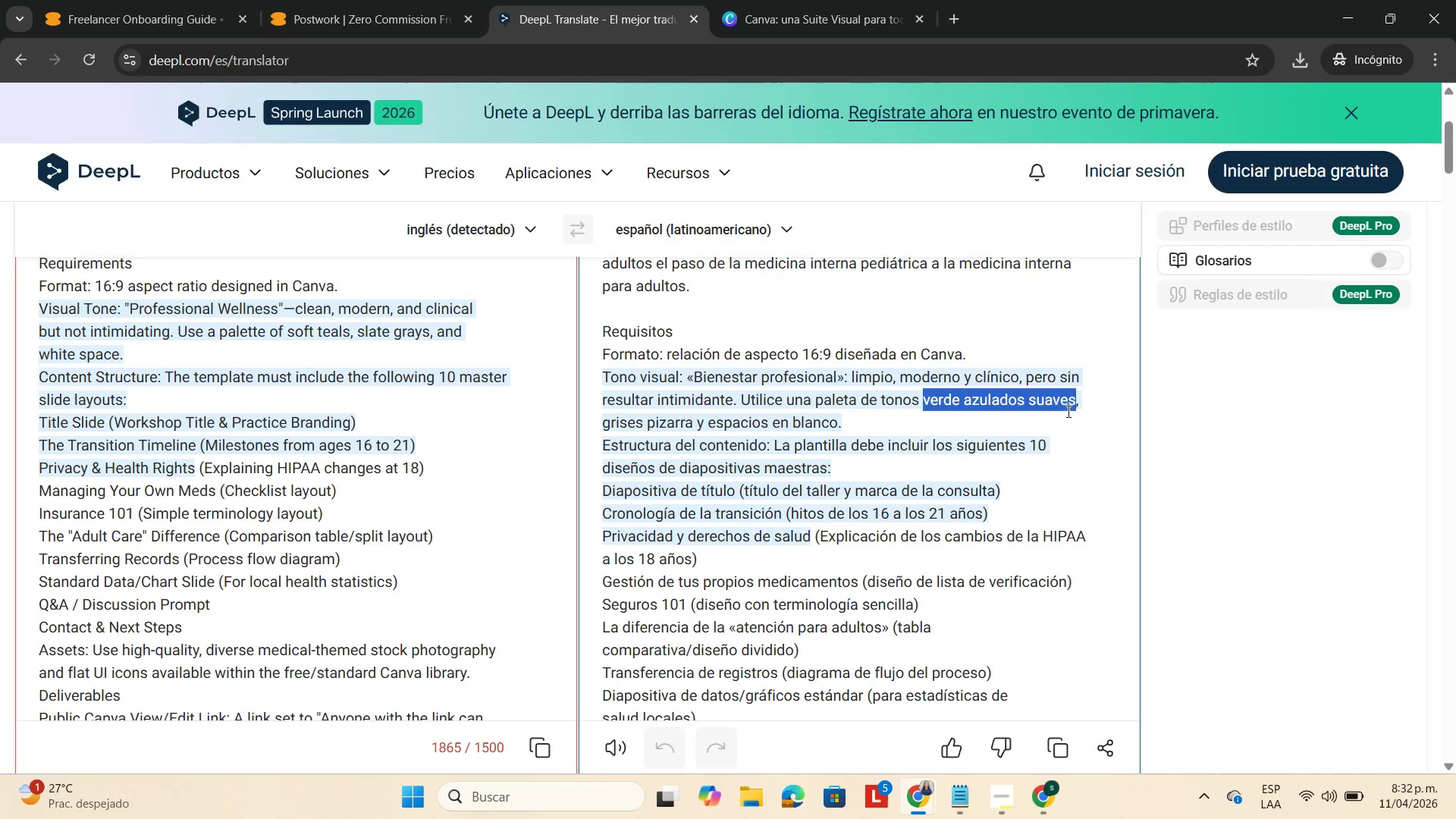 
key(Control+C)
 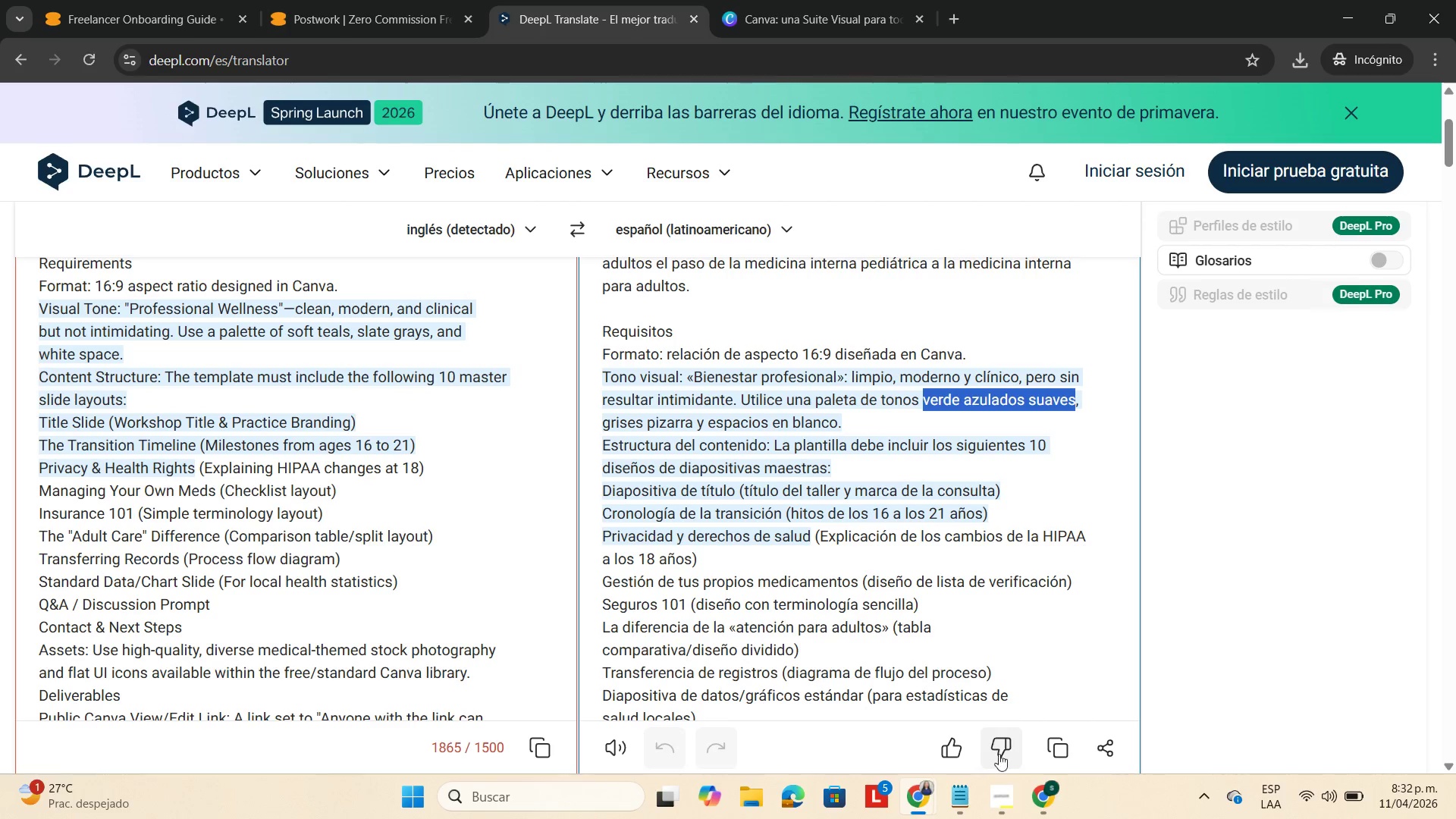 
mouse_move([937, 802])
 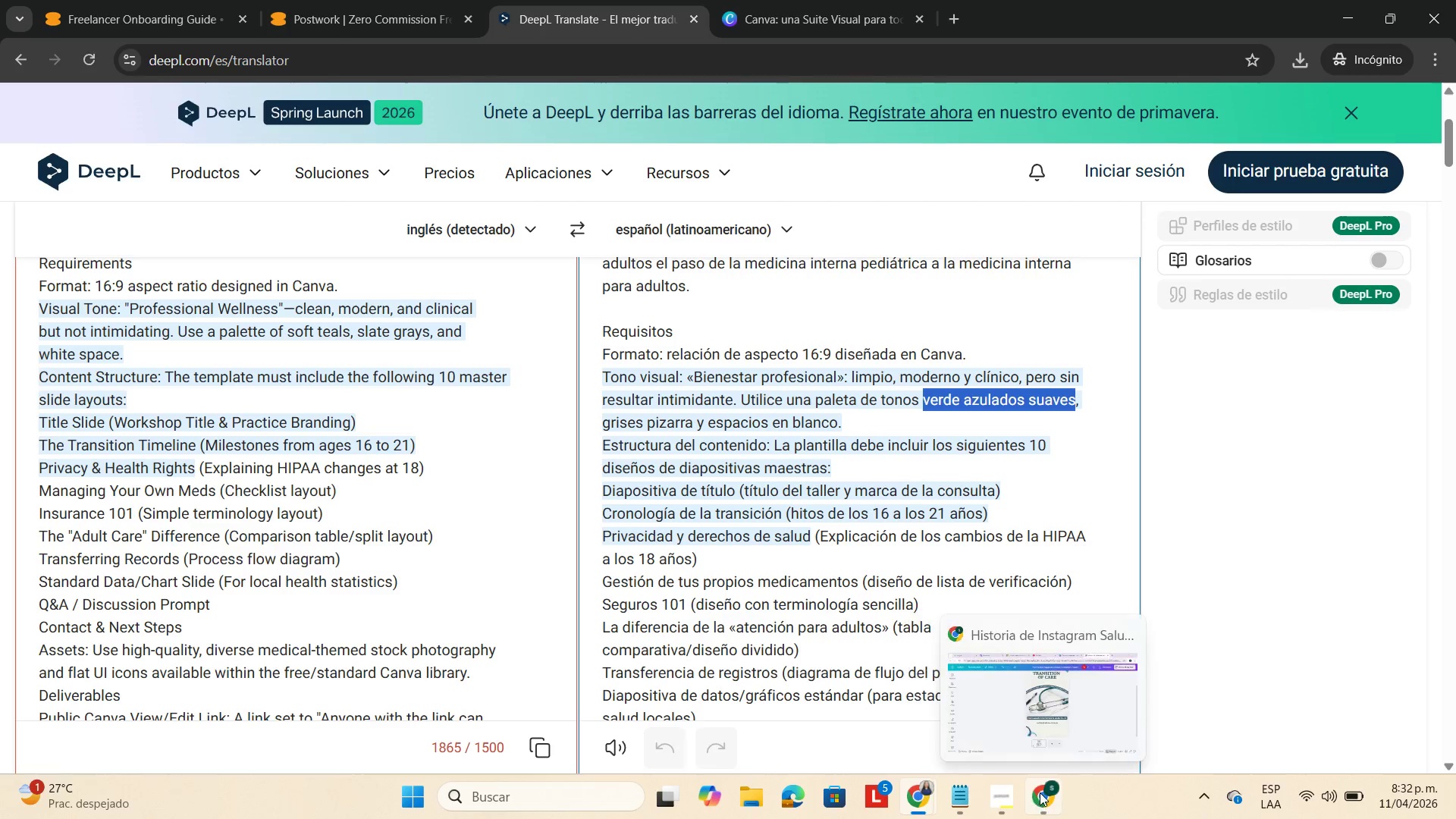 
left_click([1043, 792])
 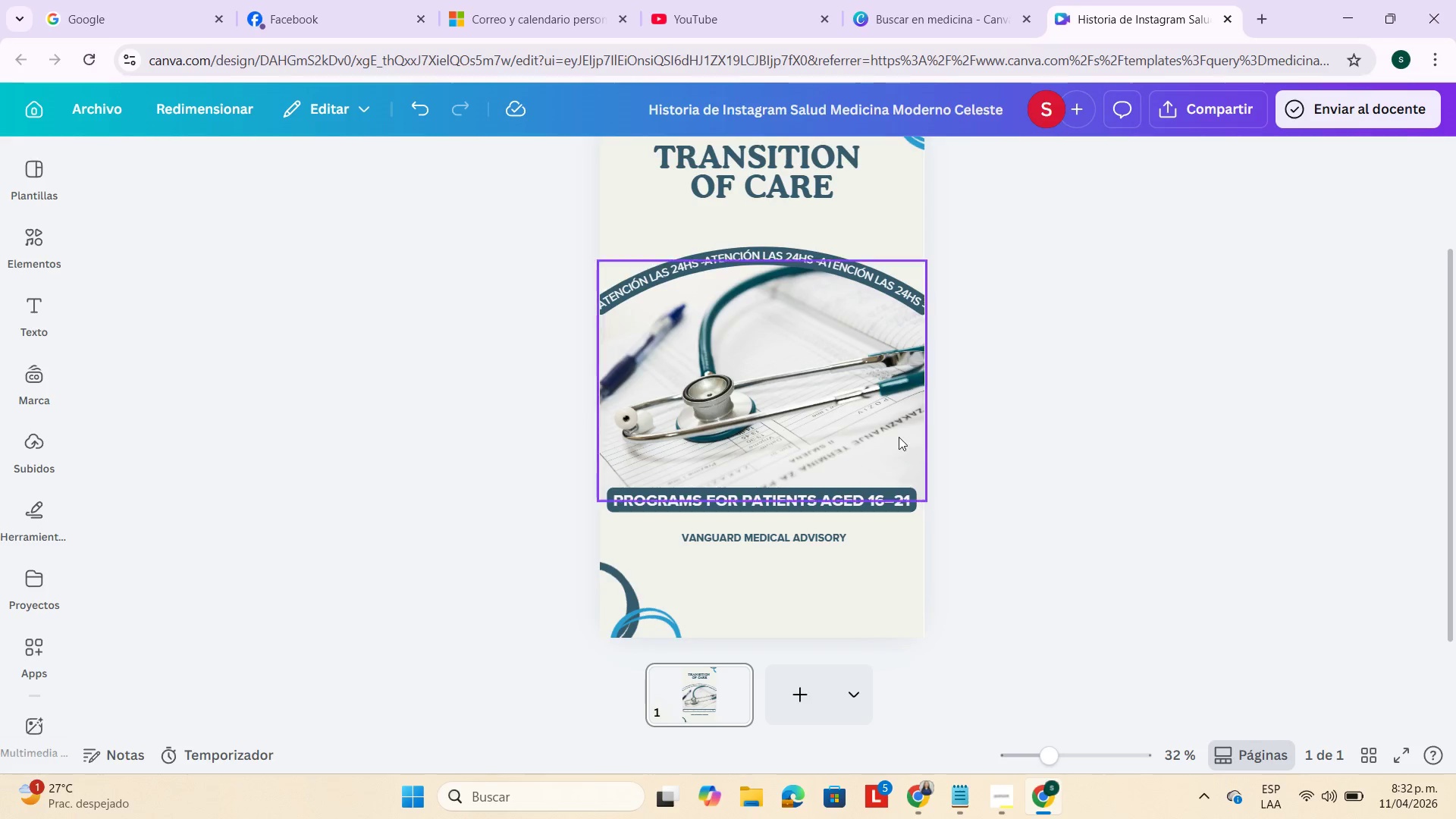 
scroll: coordinate [897, 436], scroll_direction: up, amount: 2.0
 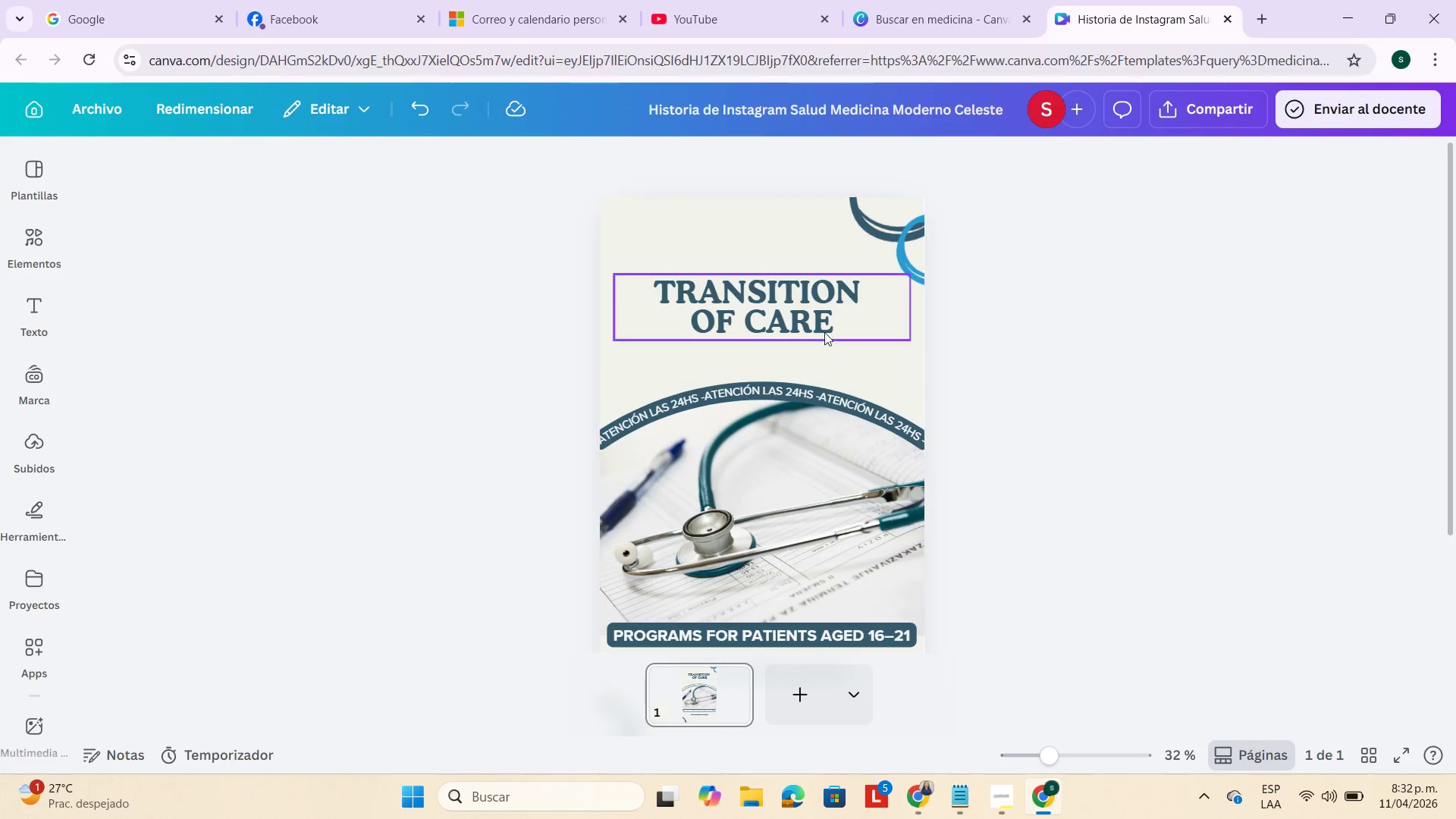 
left_click([821, 331])
 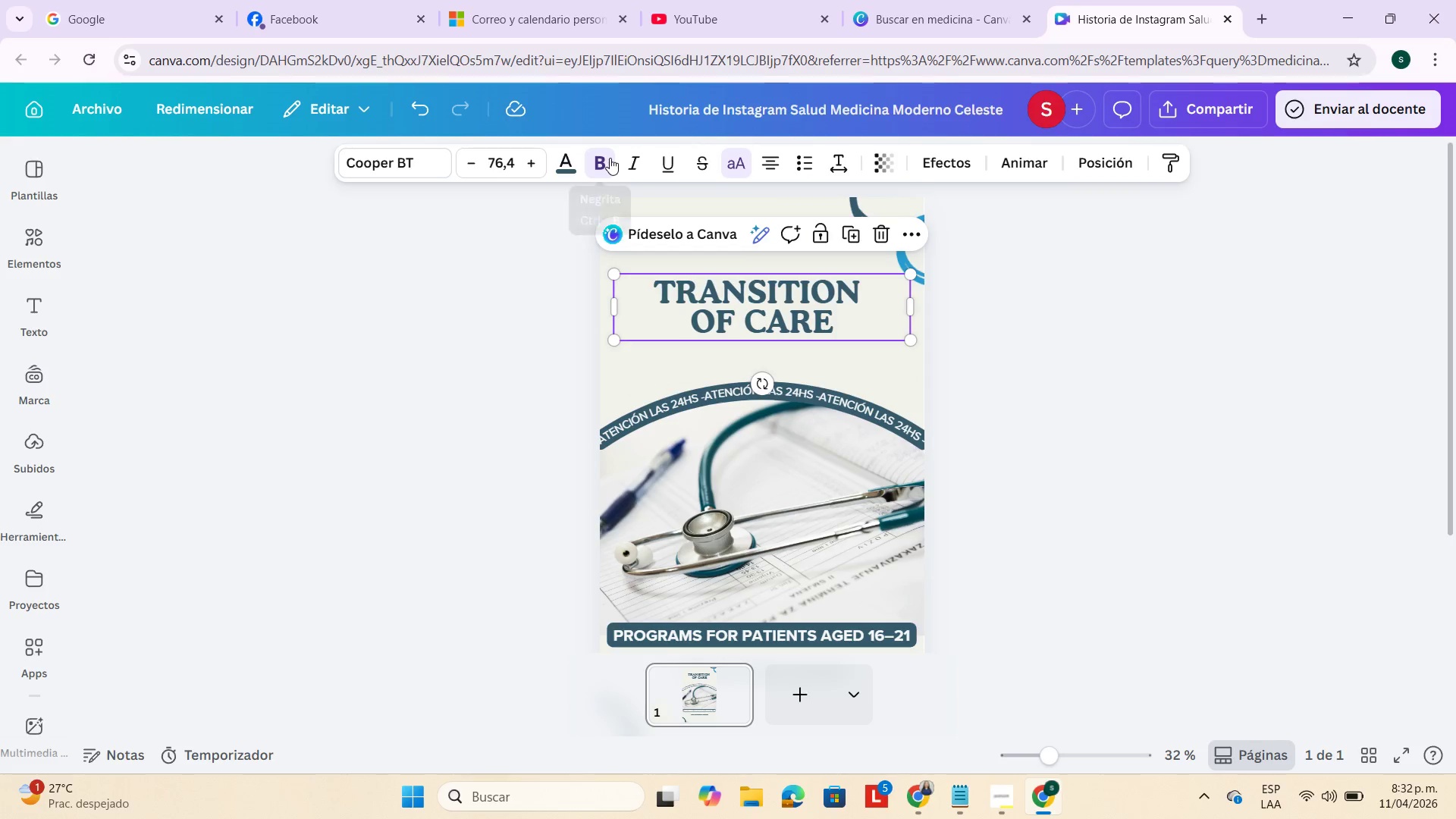 
left_click([610, 158])
 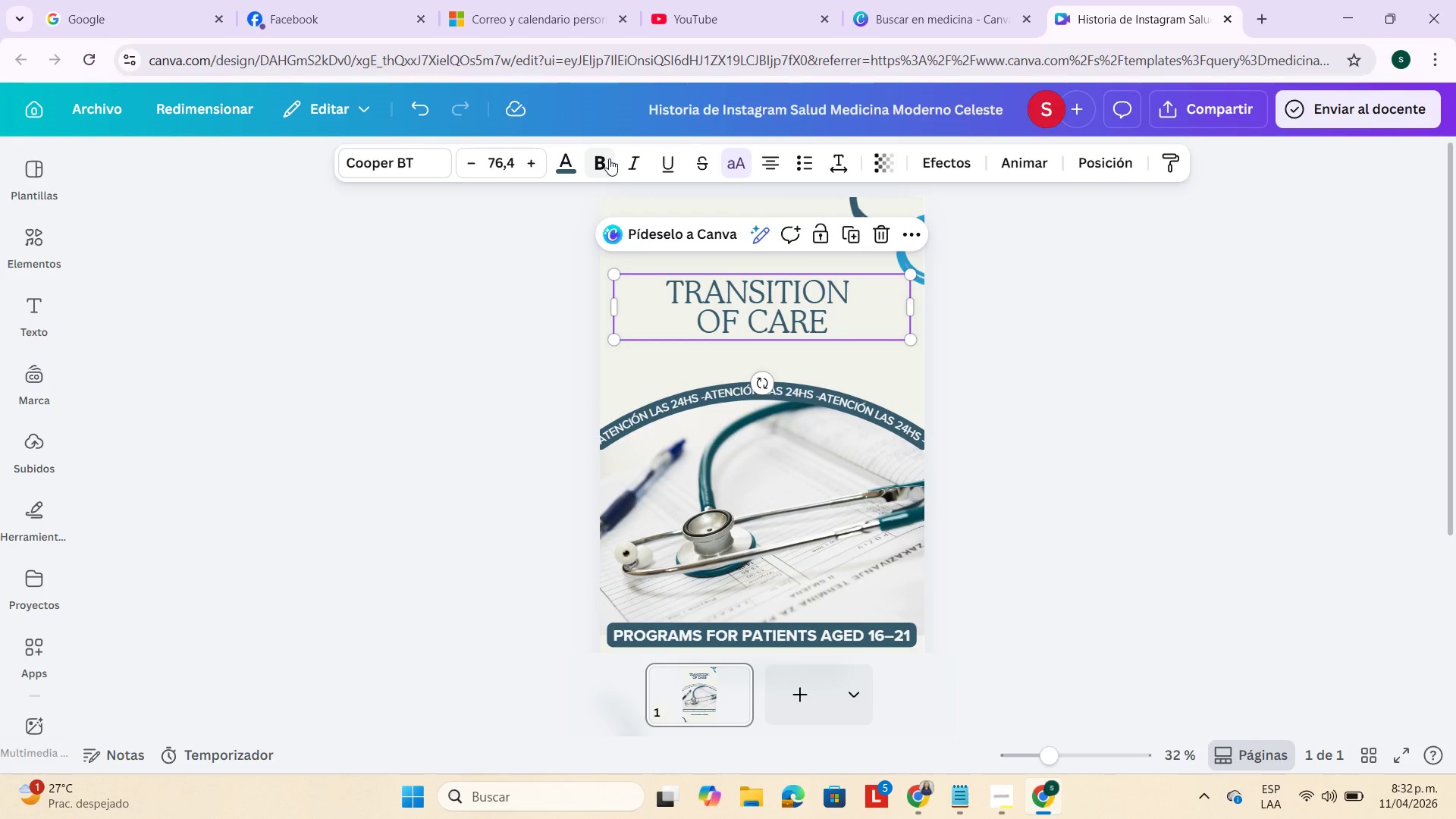 
left_click([609, 158])
 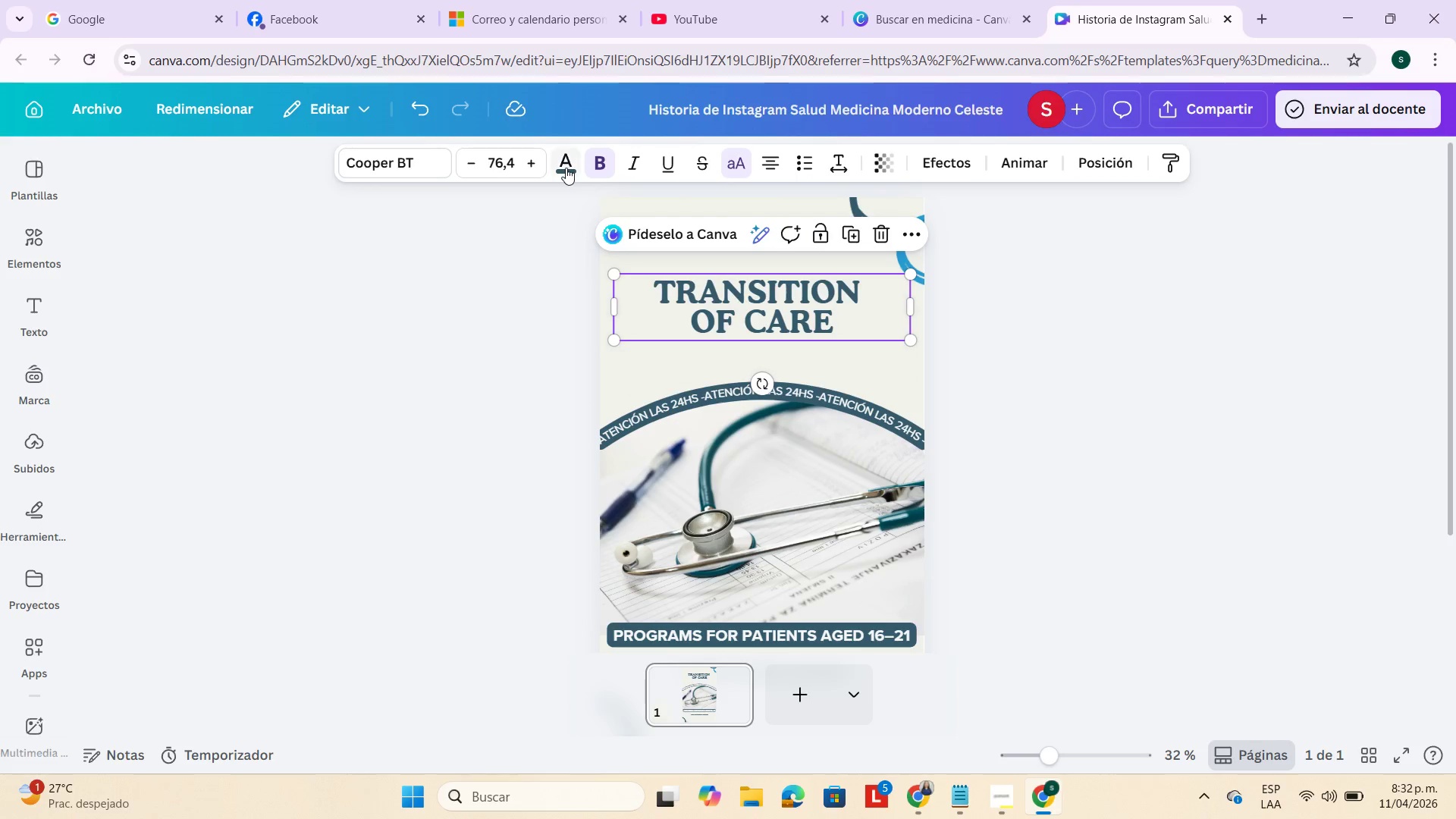 
left_click([566, 168])
 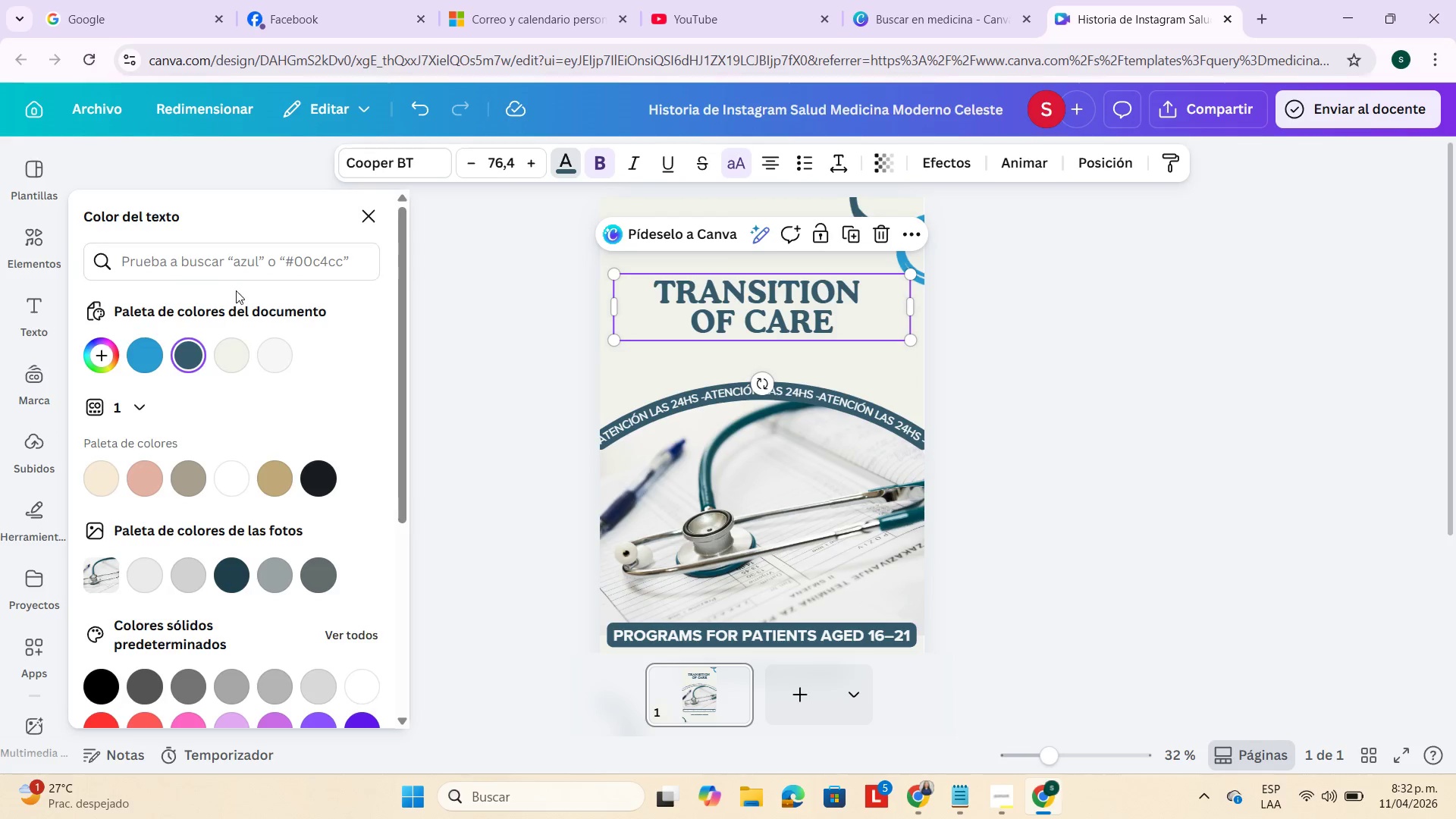 
left_click([224, 268])
 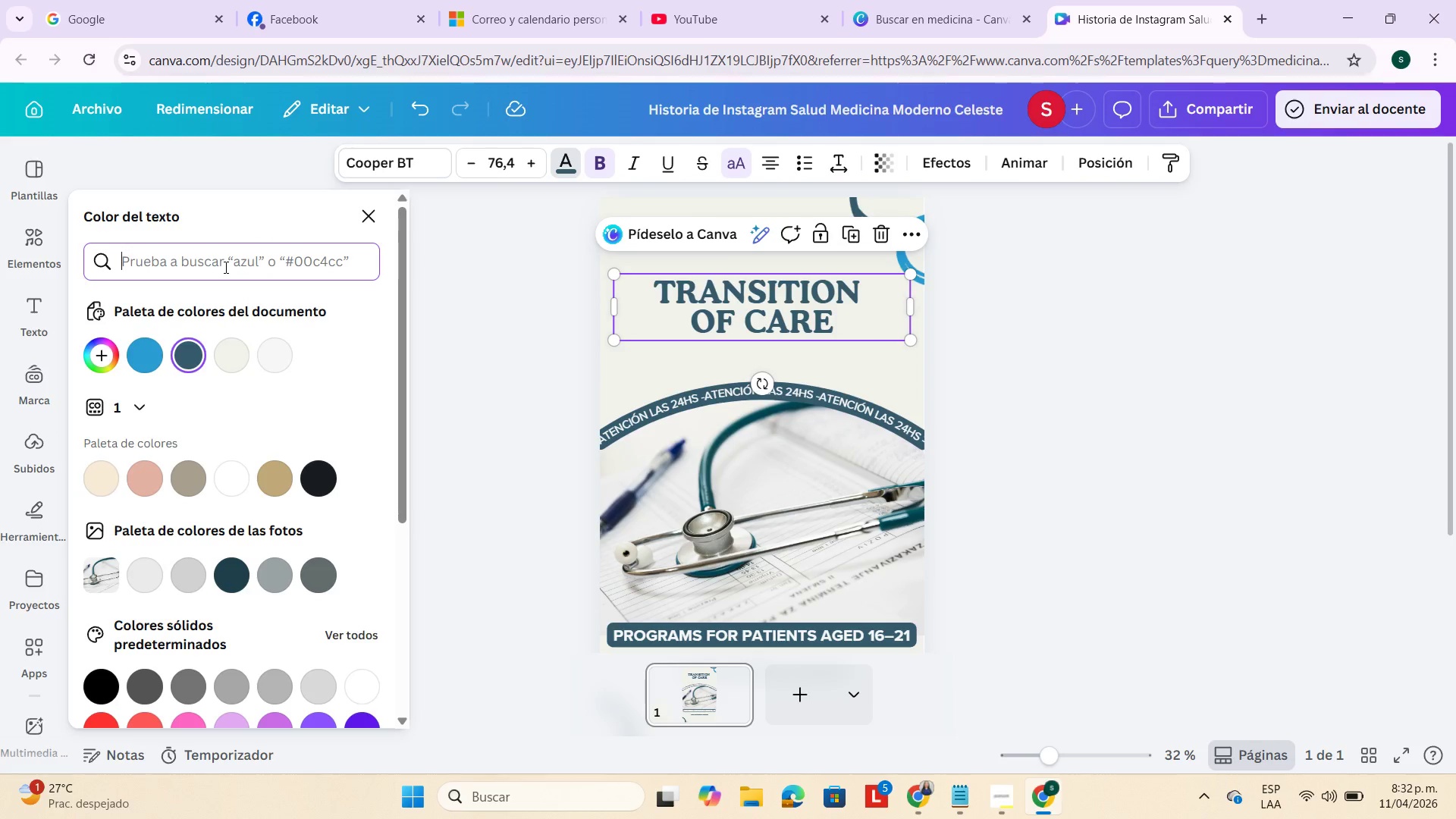 
key(Control+V)
 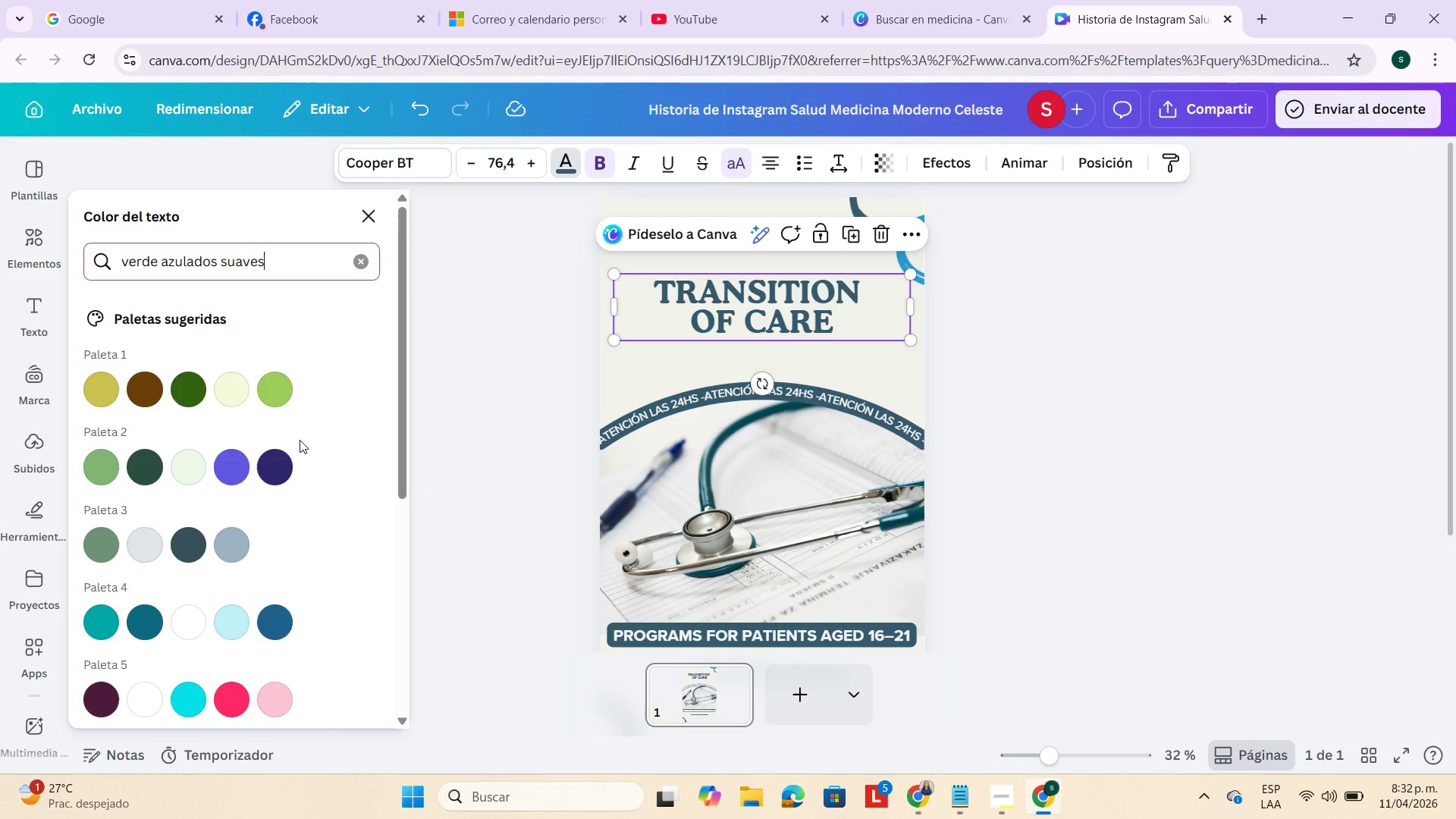 
mouse_move([99, 600])
 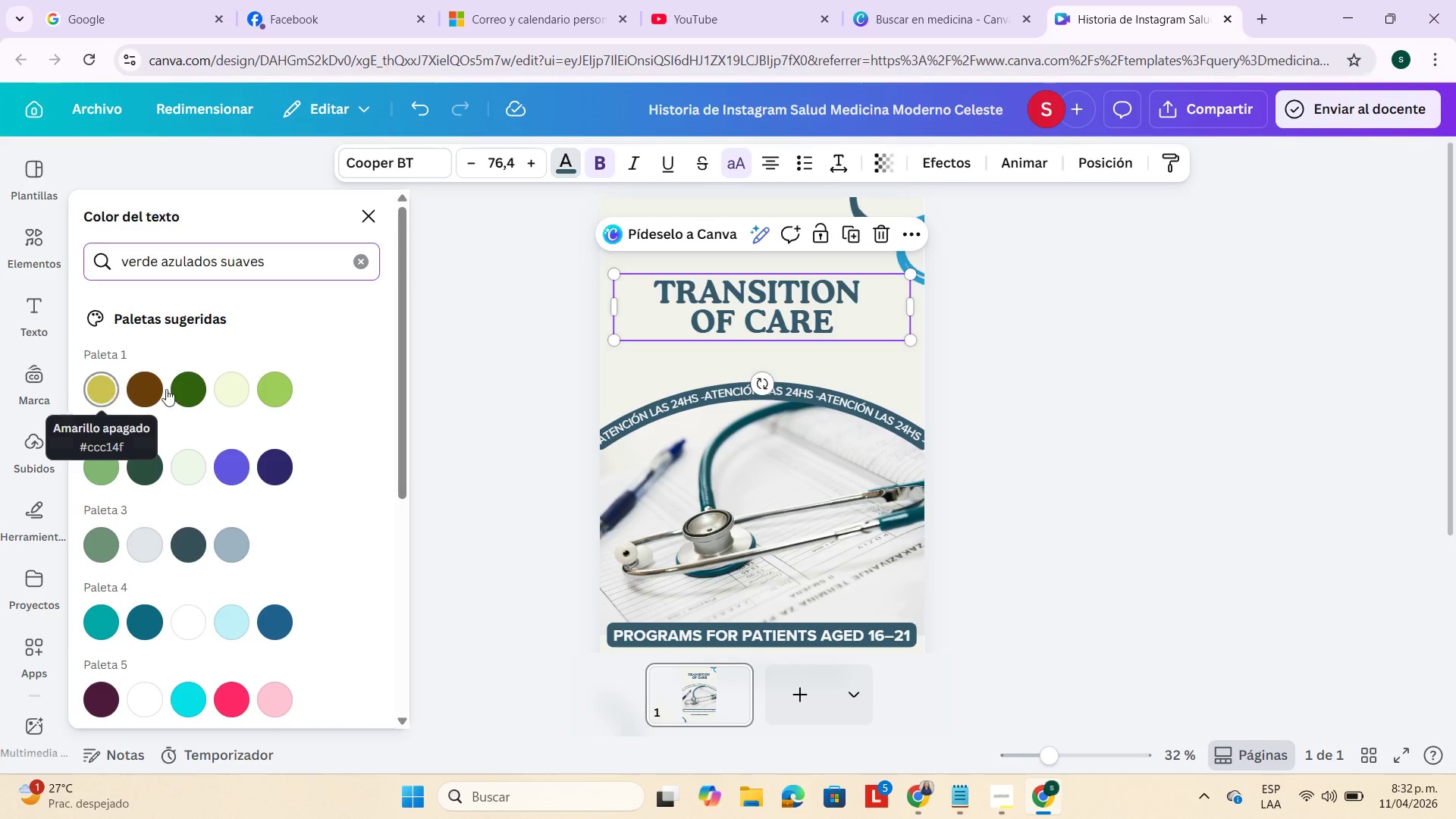 
mouse_move([234, 557])
 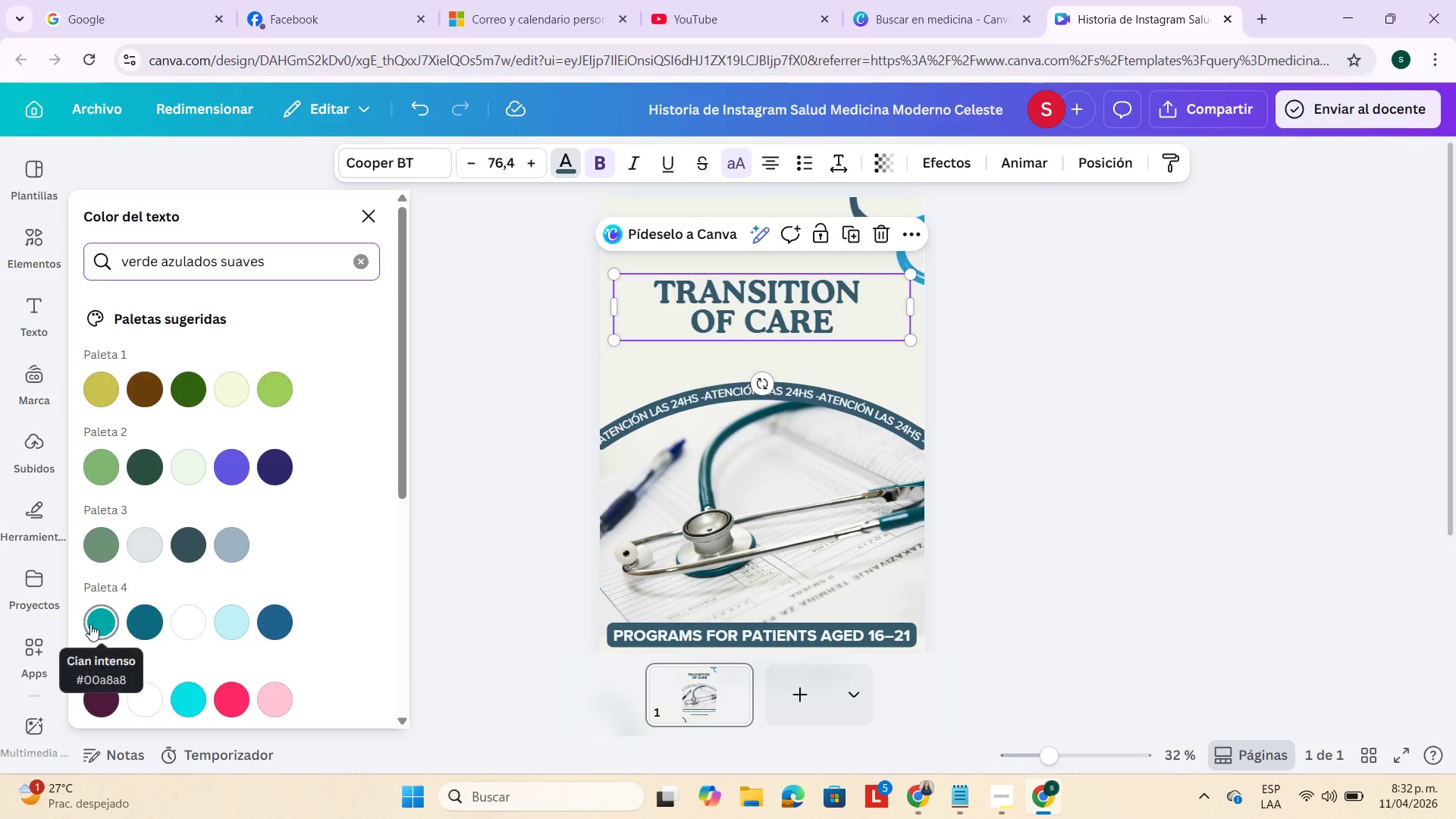 
left_click([90, 624])
 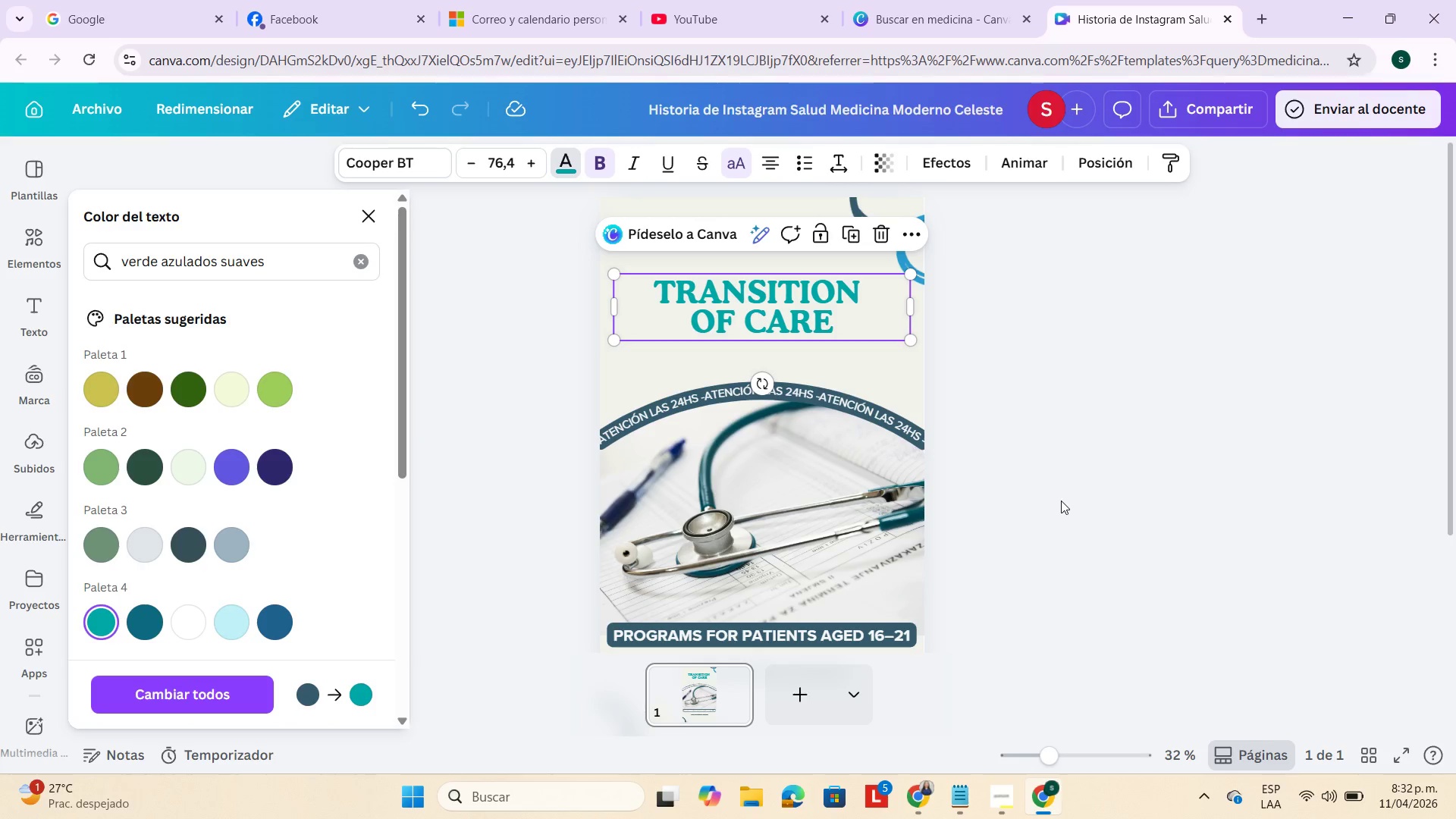 
double_click([1061, 500])
 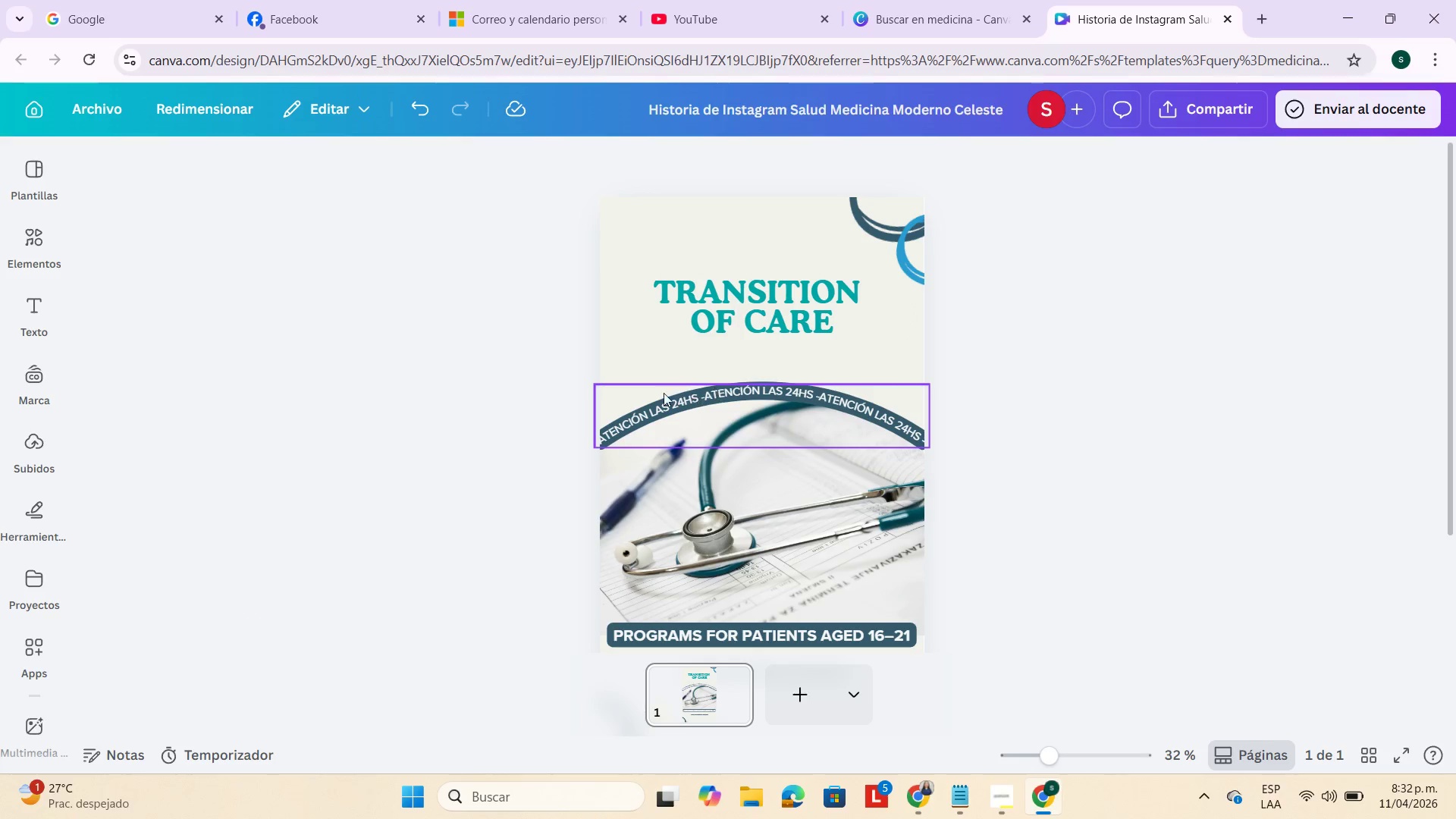 
left_click([620, 409])
 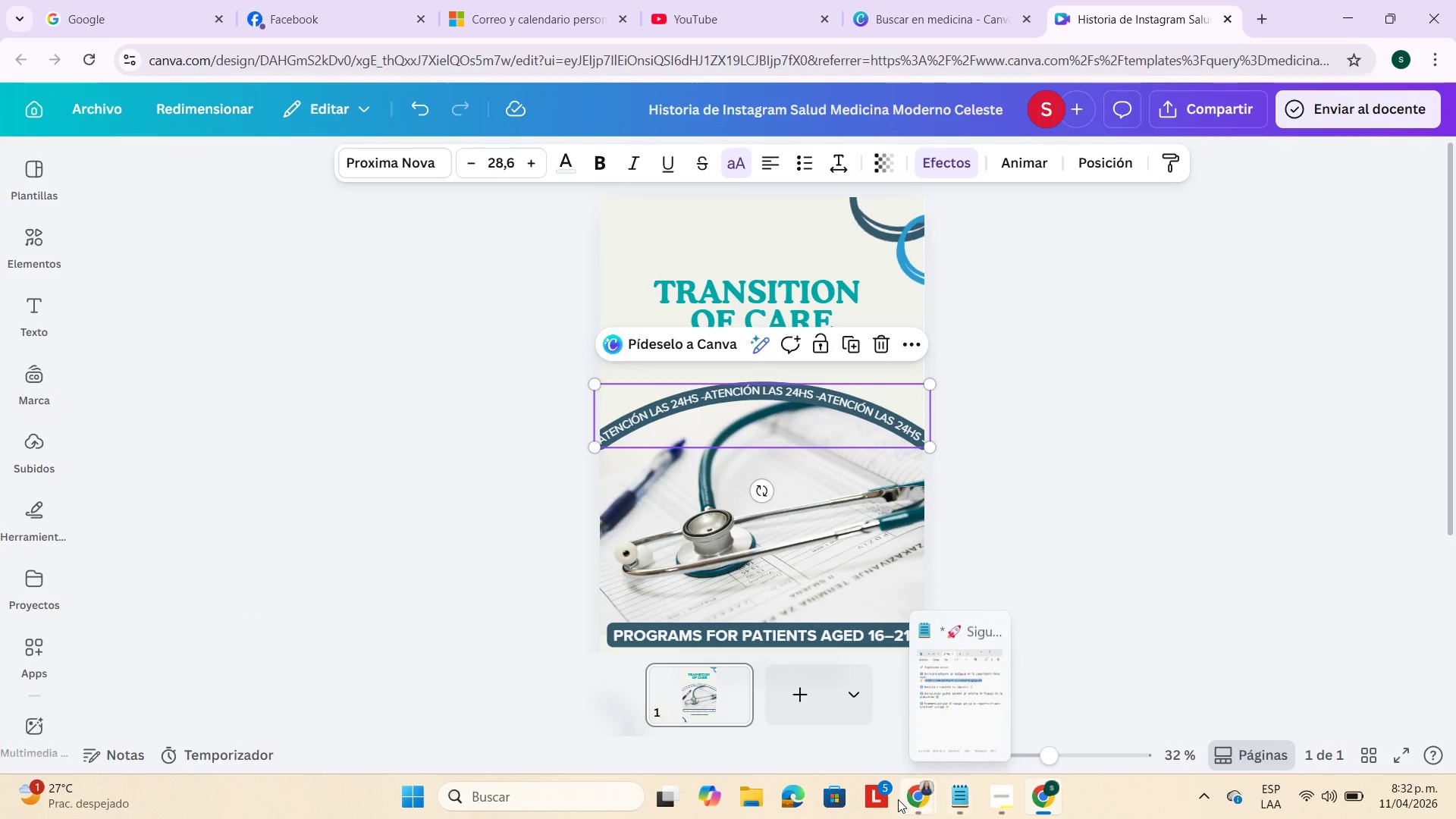 
left_click([921, 796])
 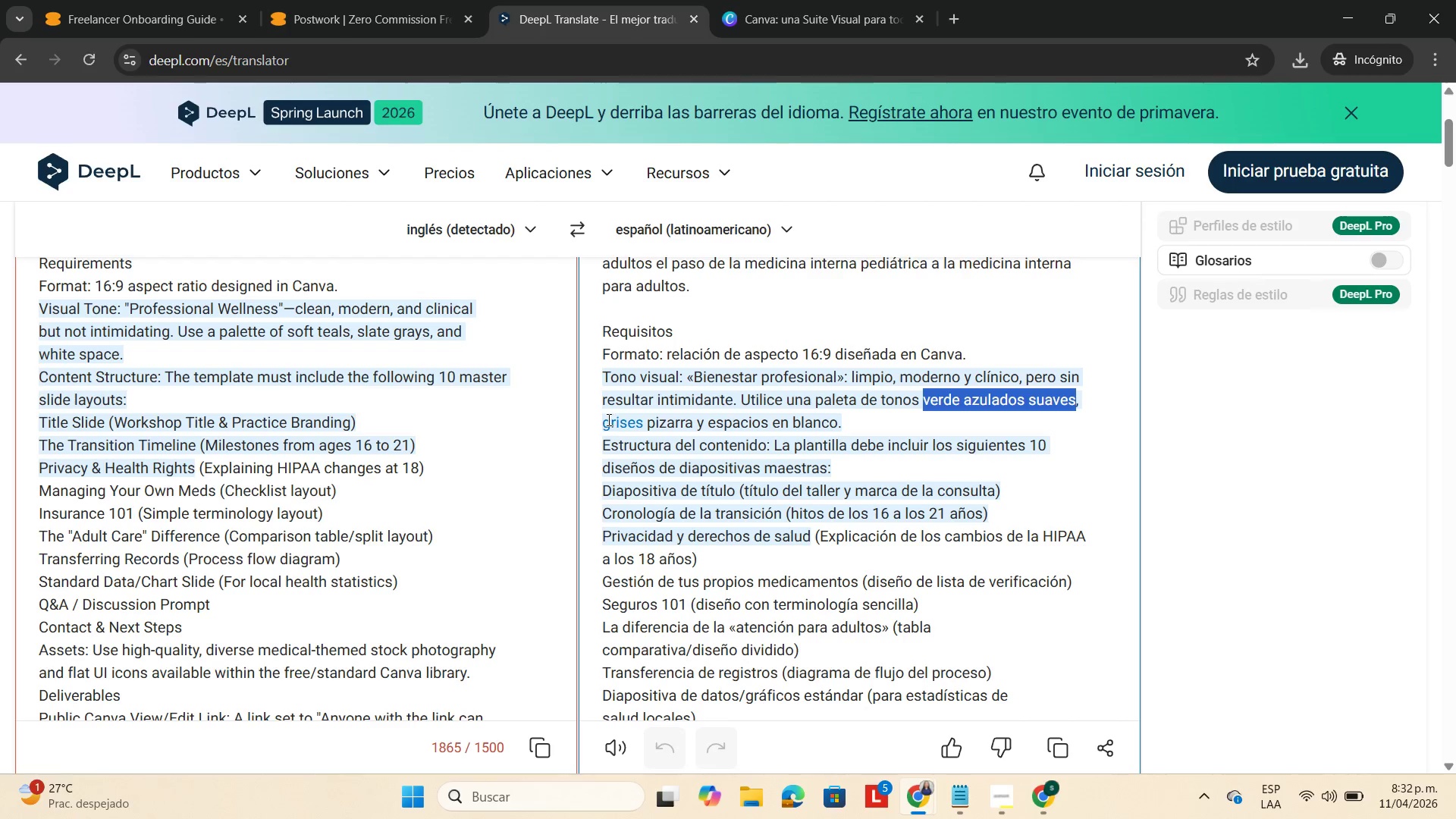 
left_click_drag(start_coordinate=[604, 421], to_coordinate=[698, 415])
 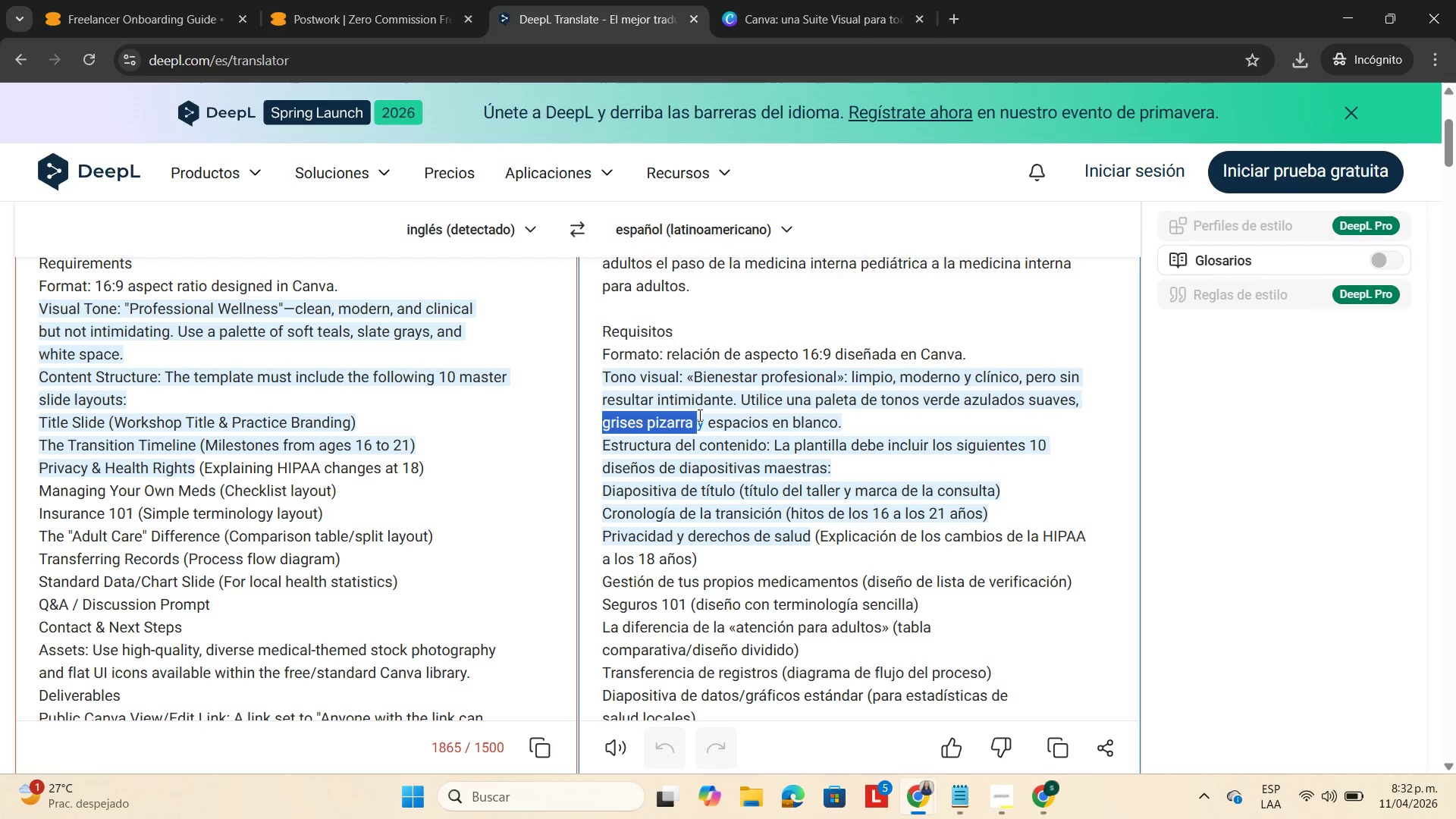 
key(Control+C)
 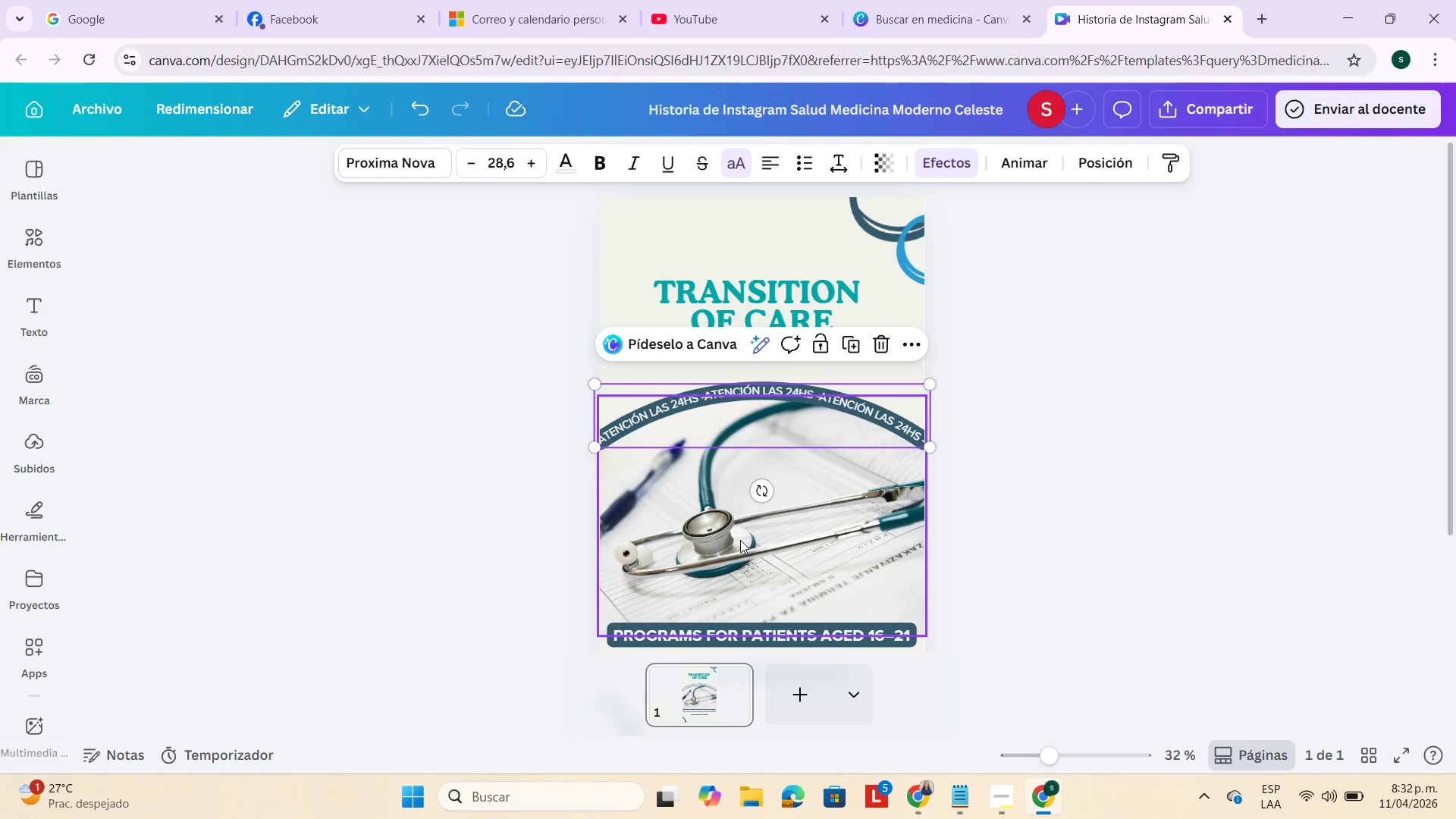 
wait(5.78)
 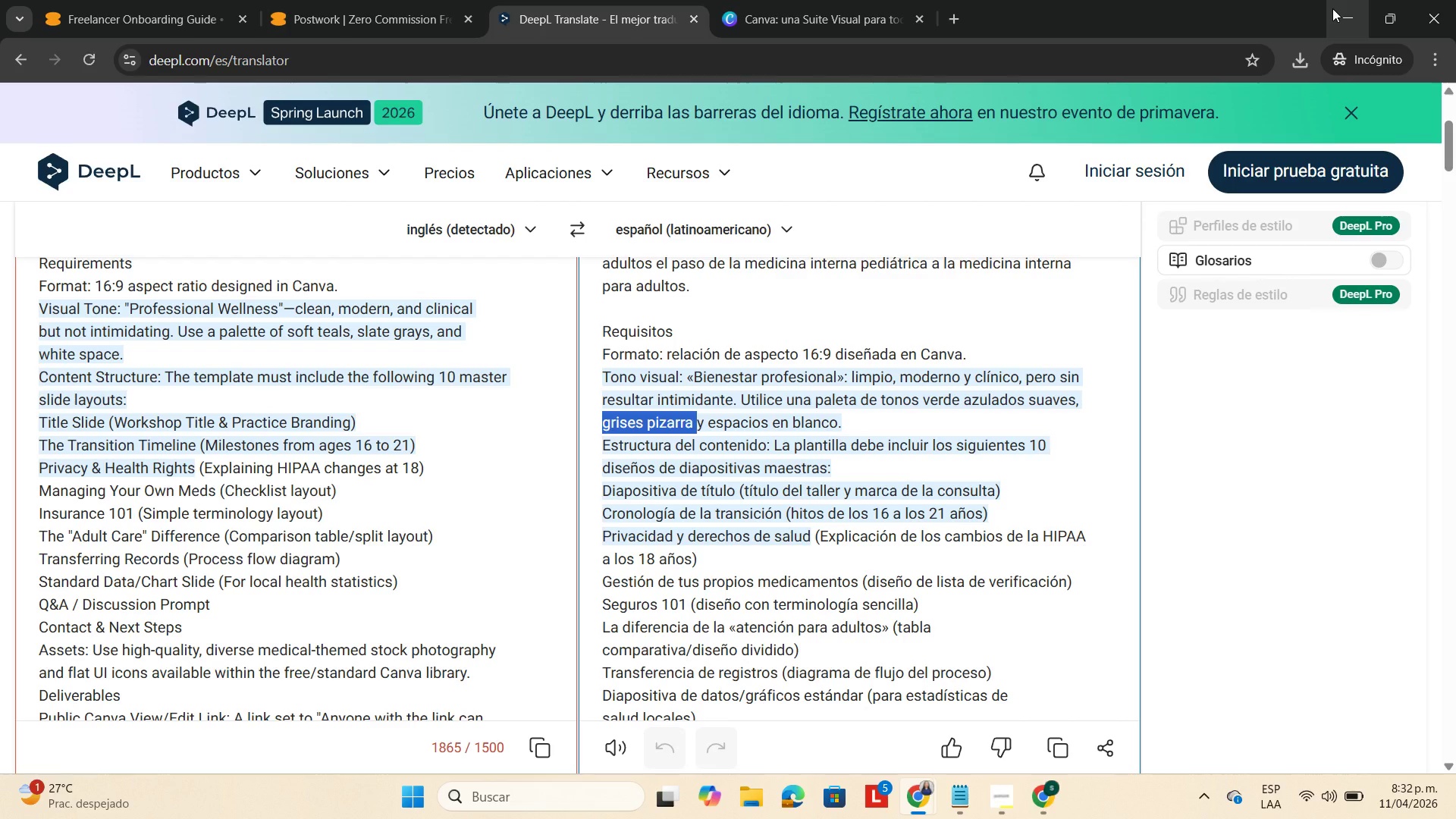 
left_click([565, 158])
 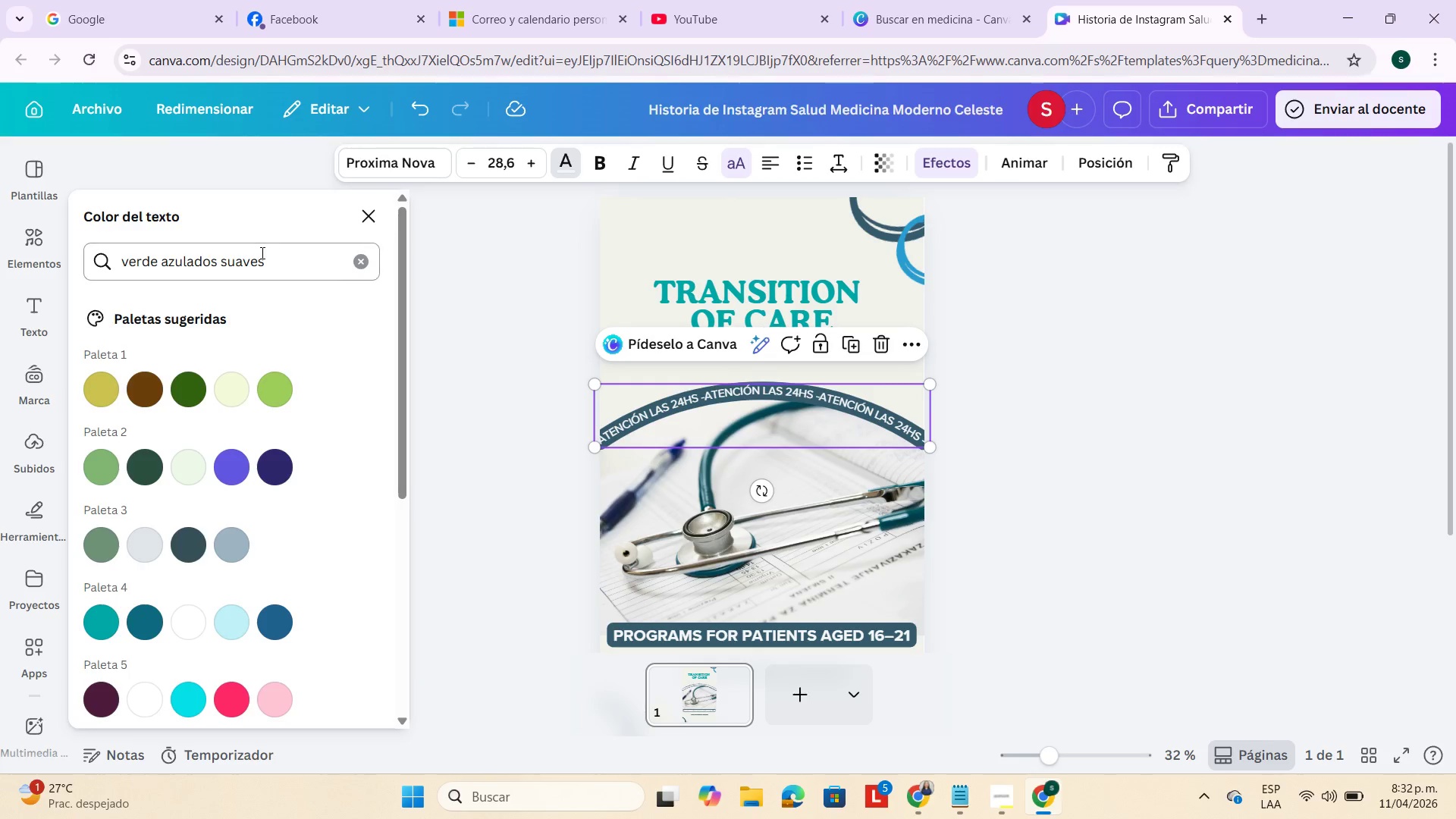 
left_click([366, 272])
 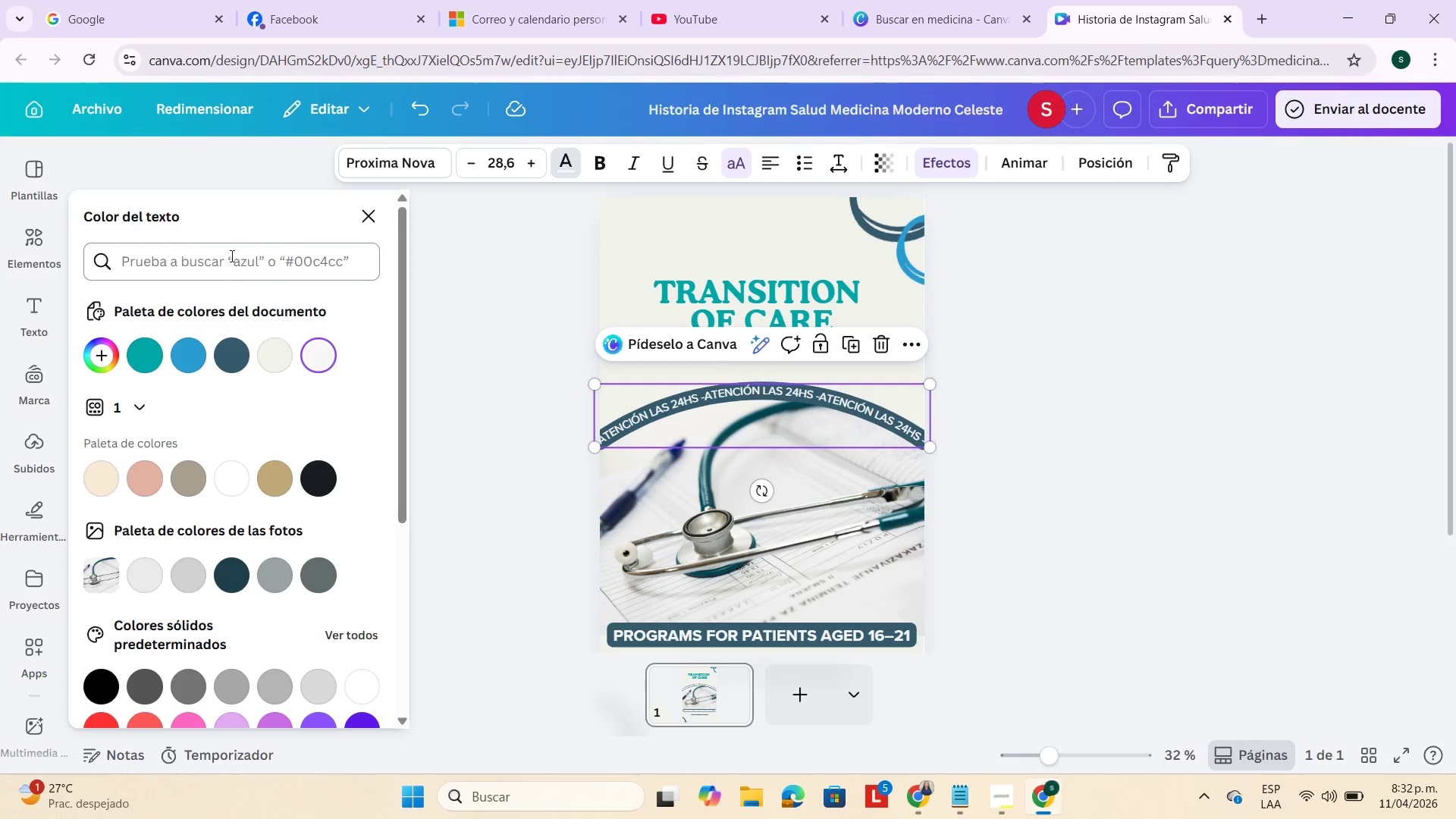 
left_click([231, 256])
 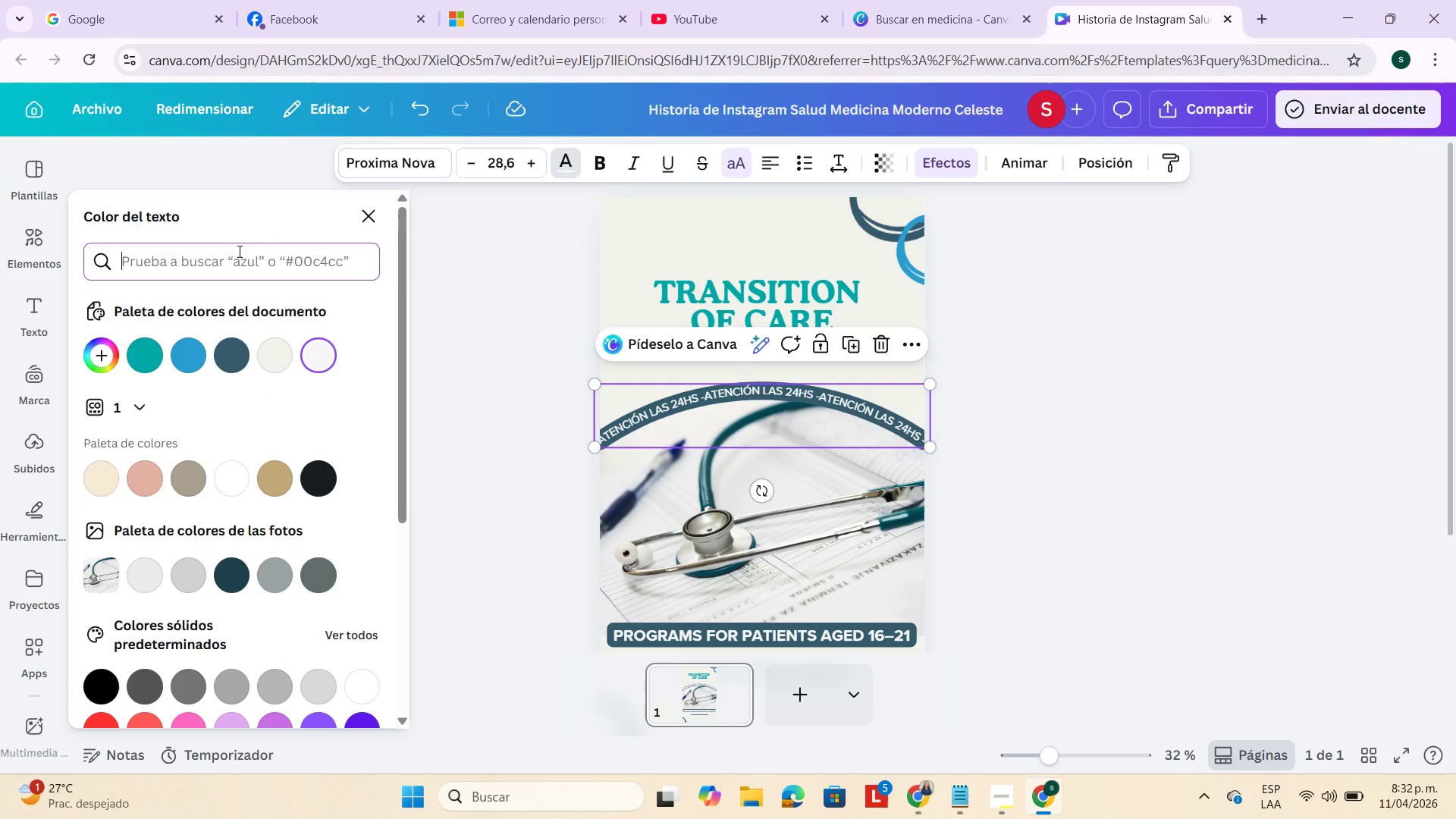 
key(Control+V)
 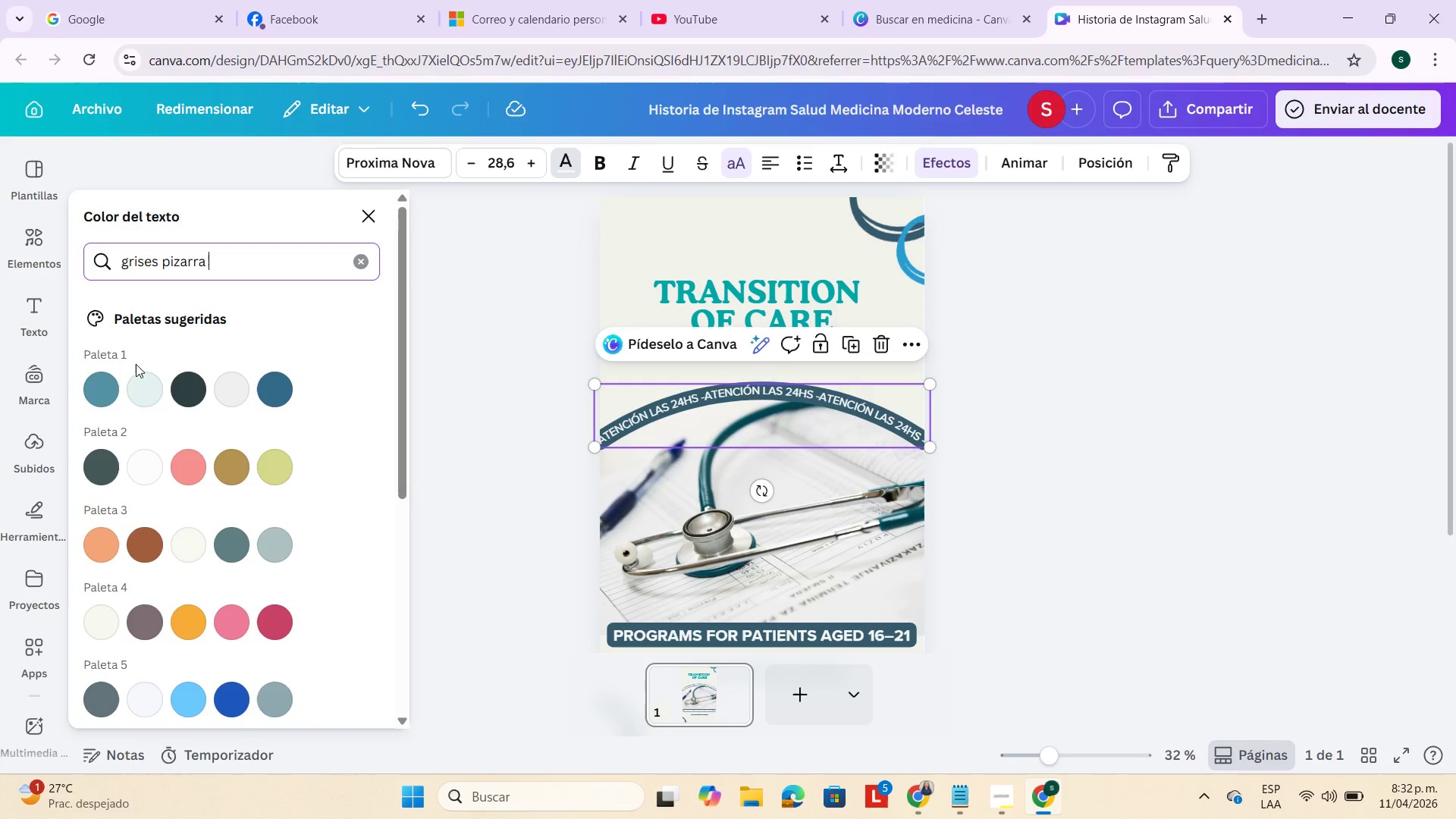 
mouse_move([97, 389])
 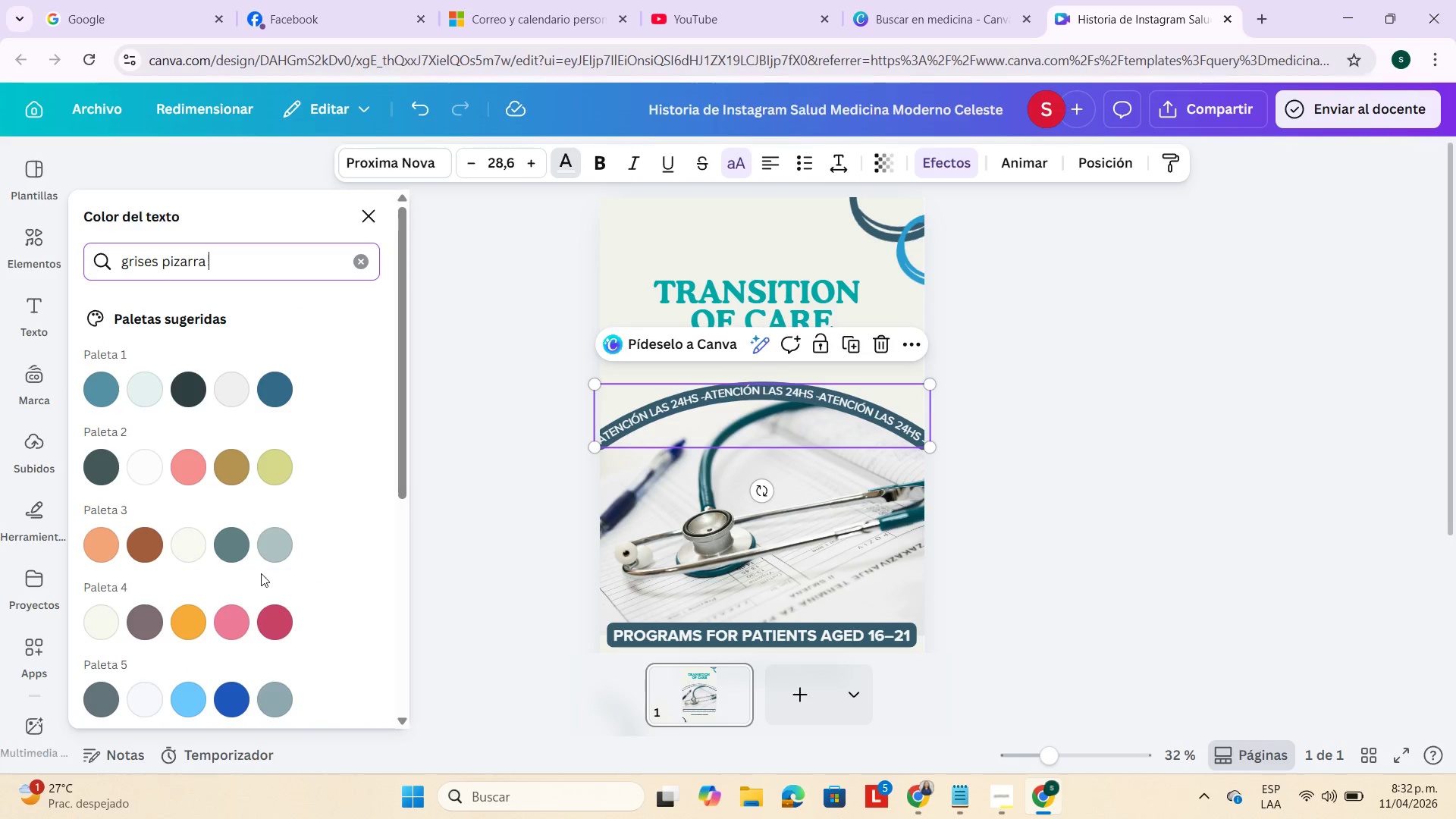 
left_click([226, 544])
 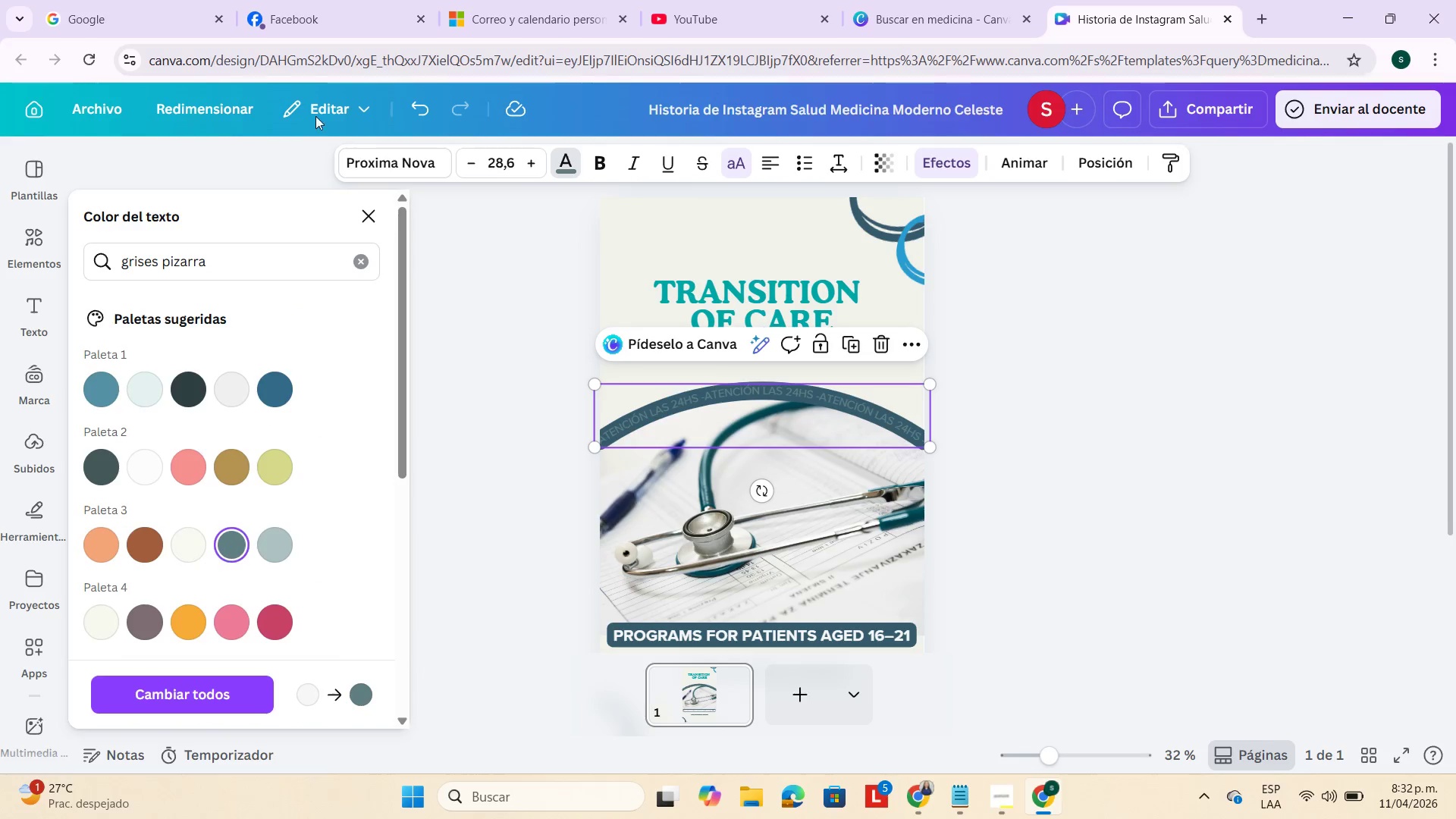 
left_click([416, 107])
 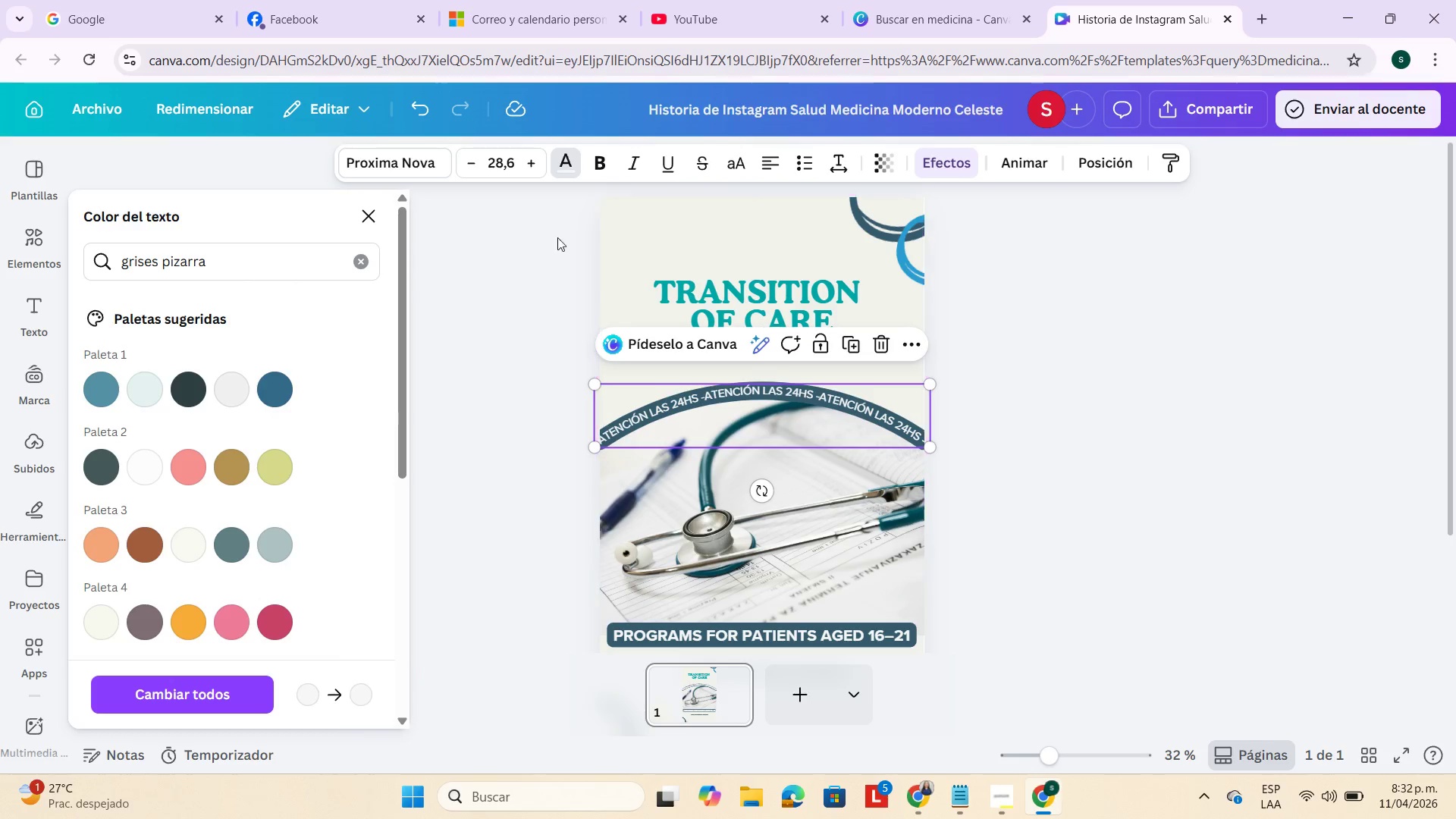 
mouse_move([231, 384])
 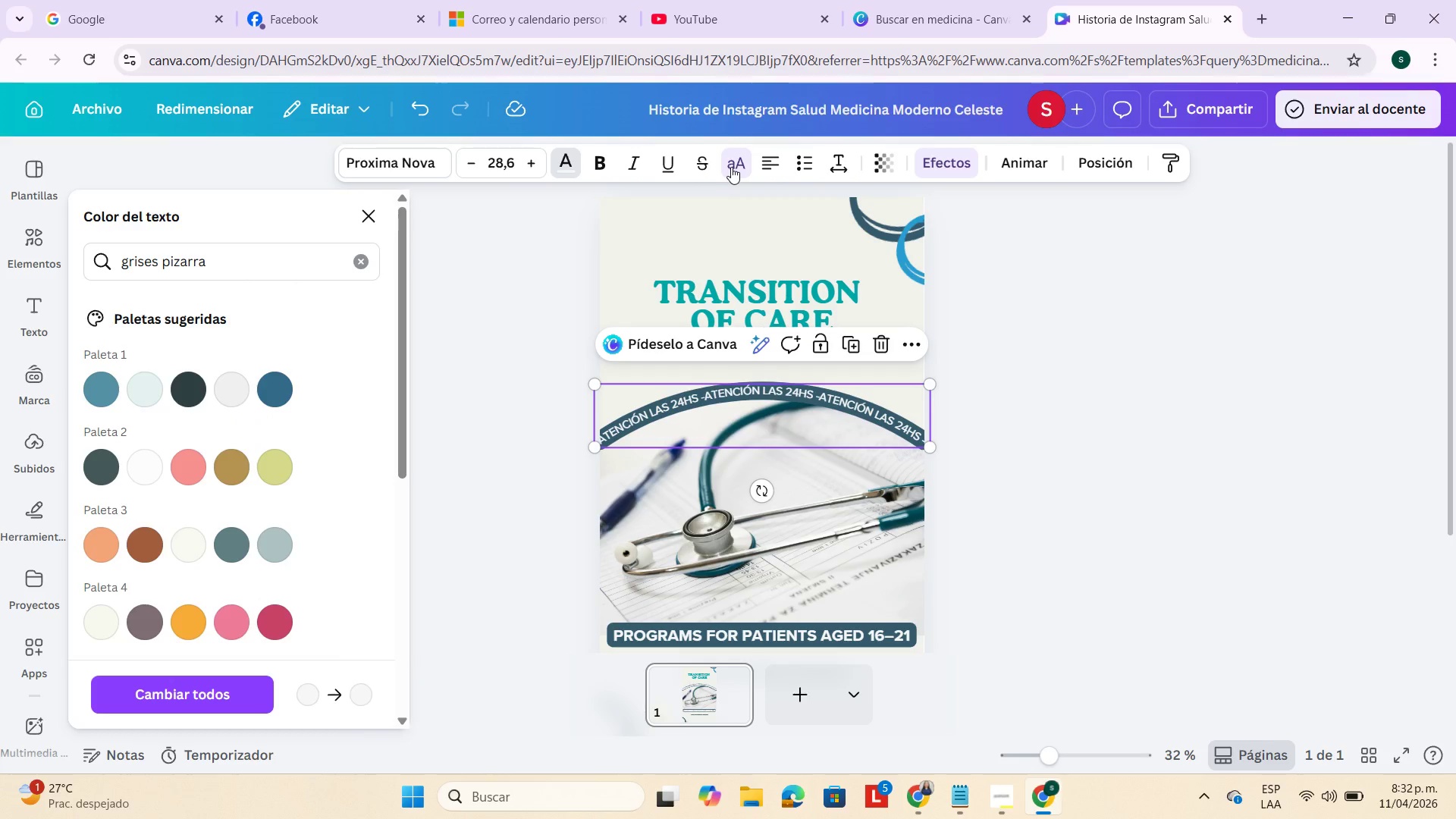 
left_click([925, 162])
 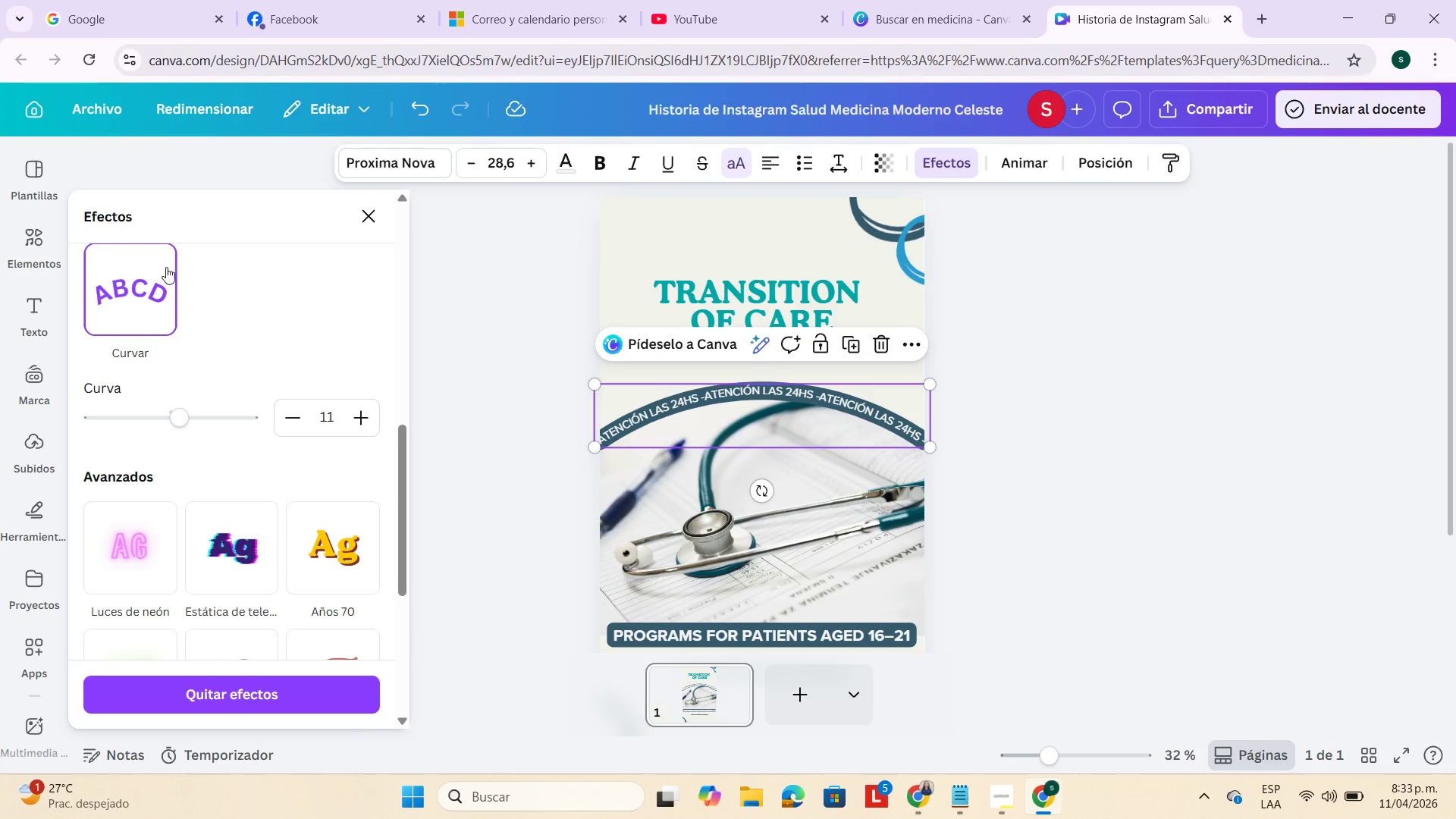 
scroll: coordinate [275, 433], scroll_direction: up, amount: 4.0
 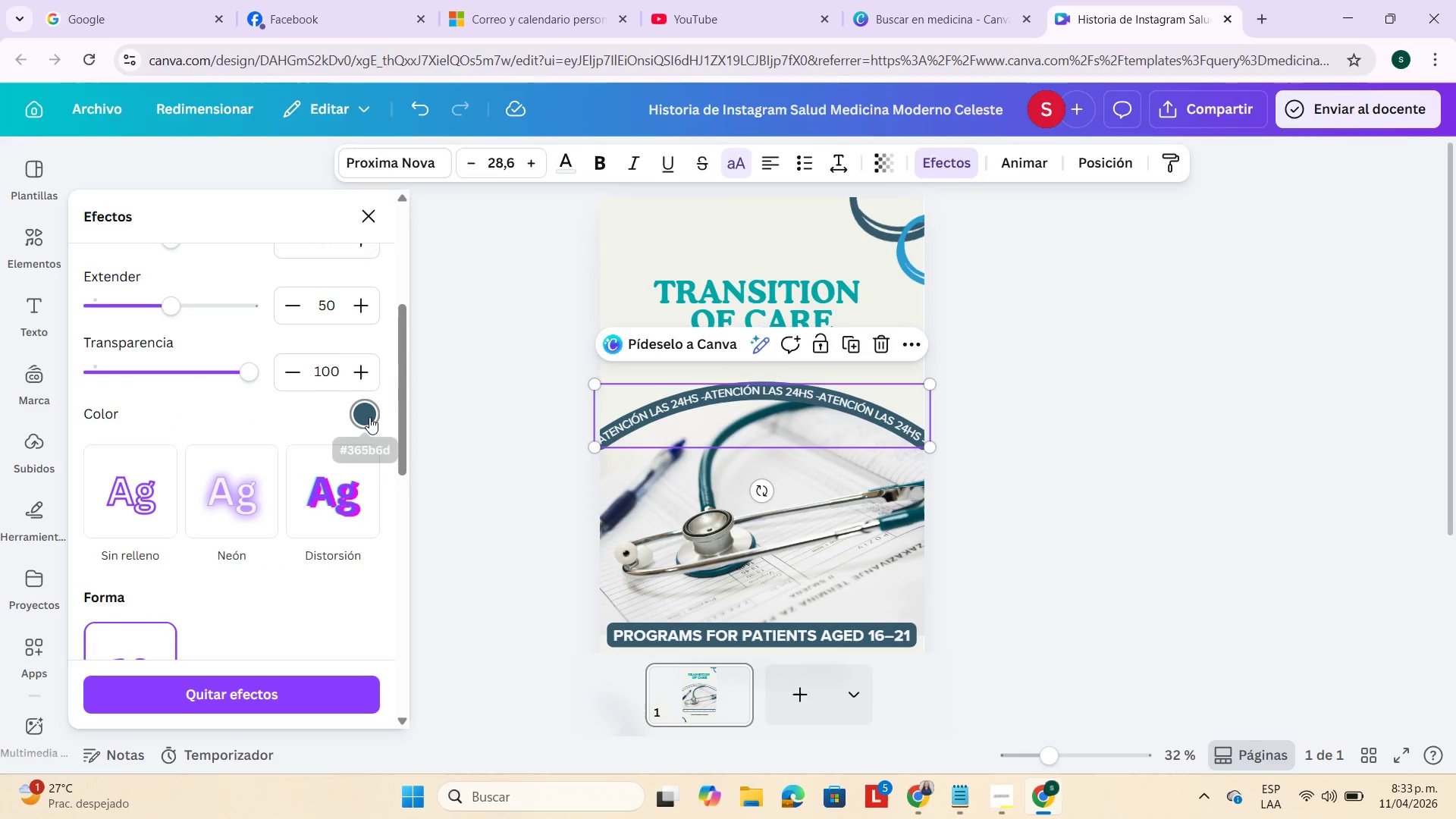 
left_click([369, 417])
 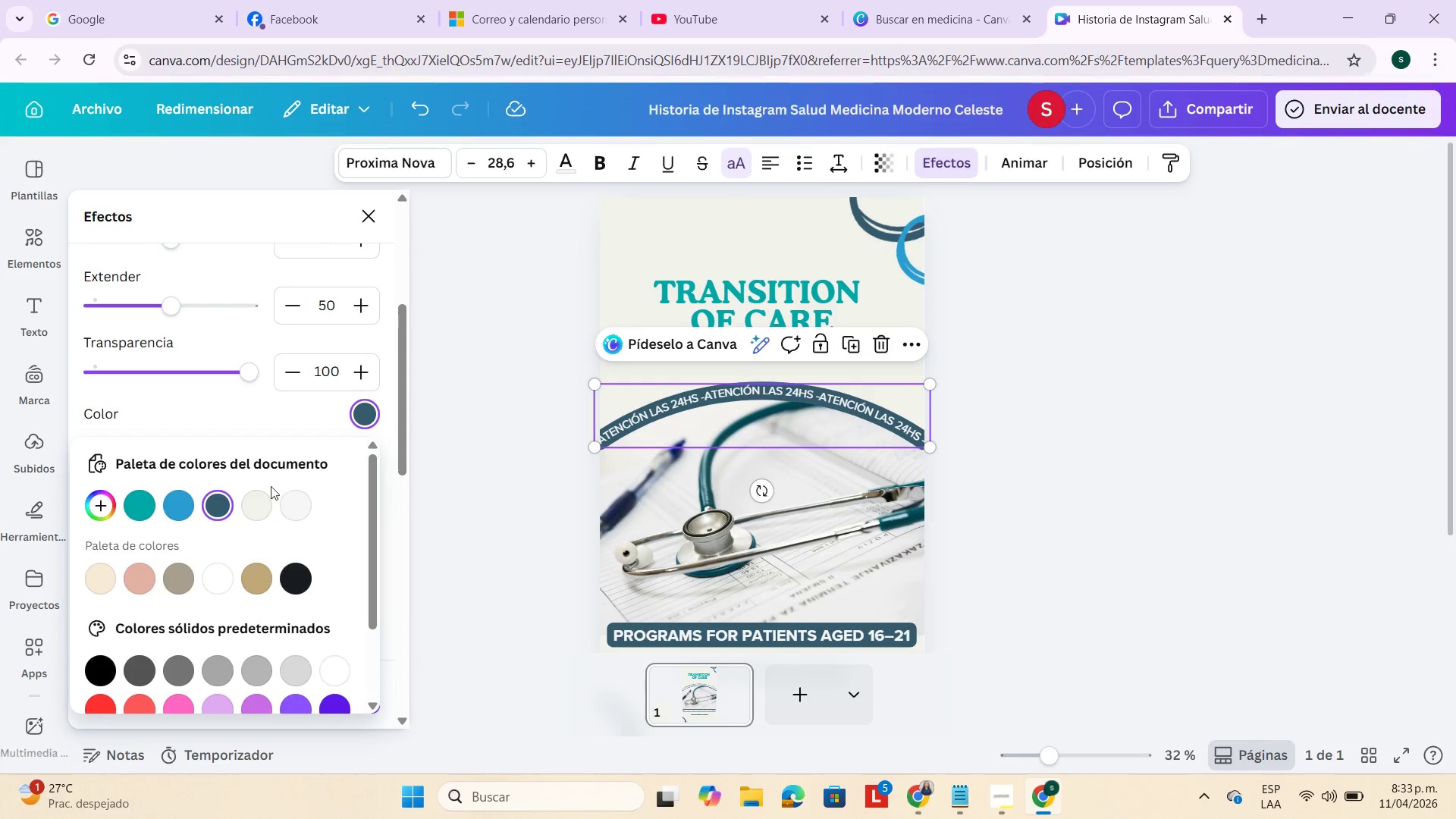 
scroll: coordinate [201, 498], scroll_direction: down, amount: 2.0
 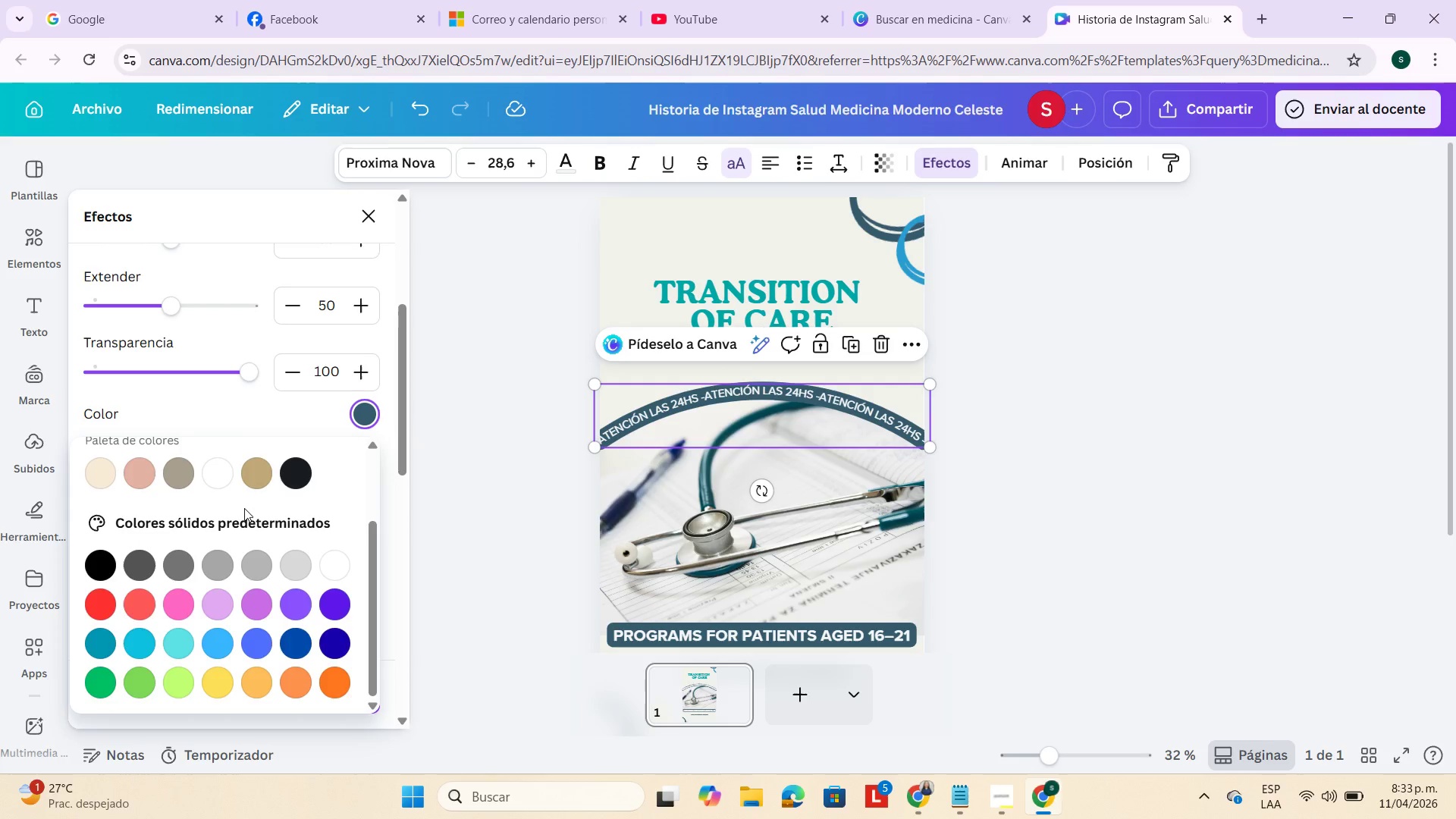 
scroll: coordinate [243, 505], scroll_direction: up, amount: 9.0
 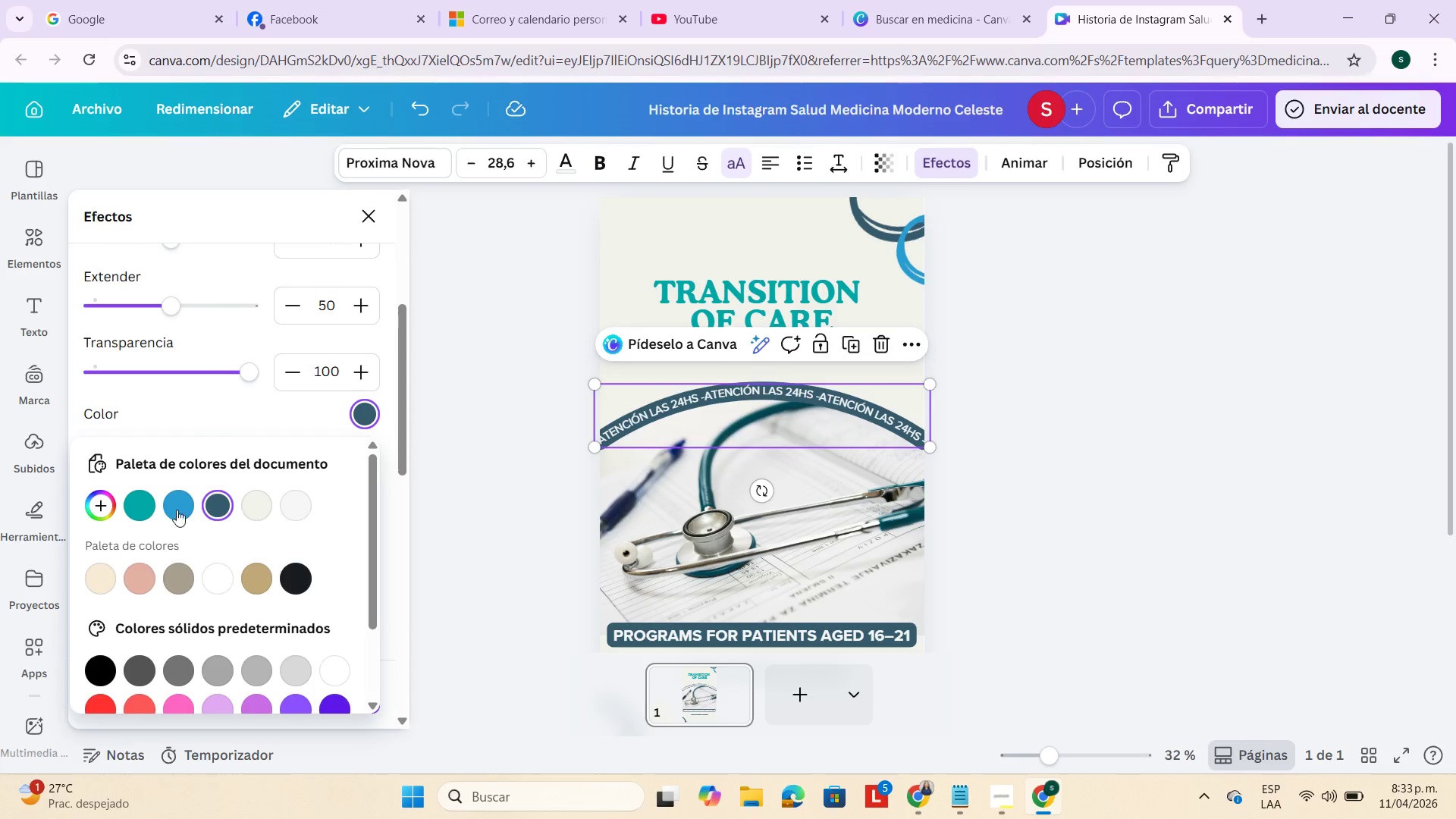 
left_click([102, 502])
 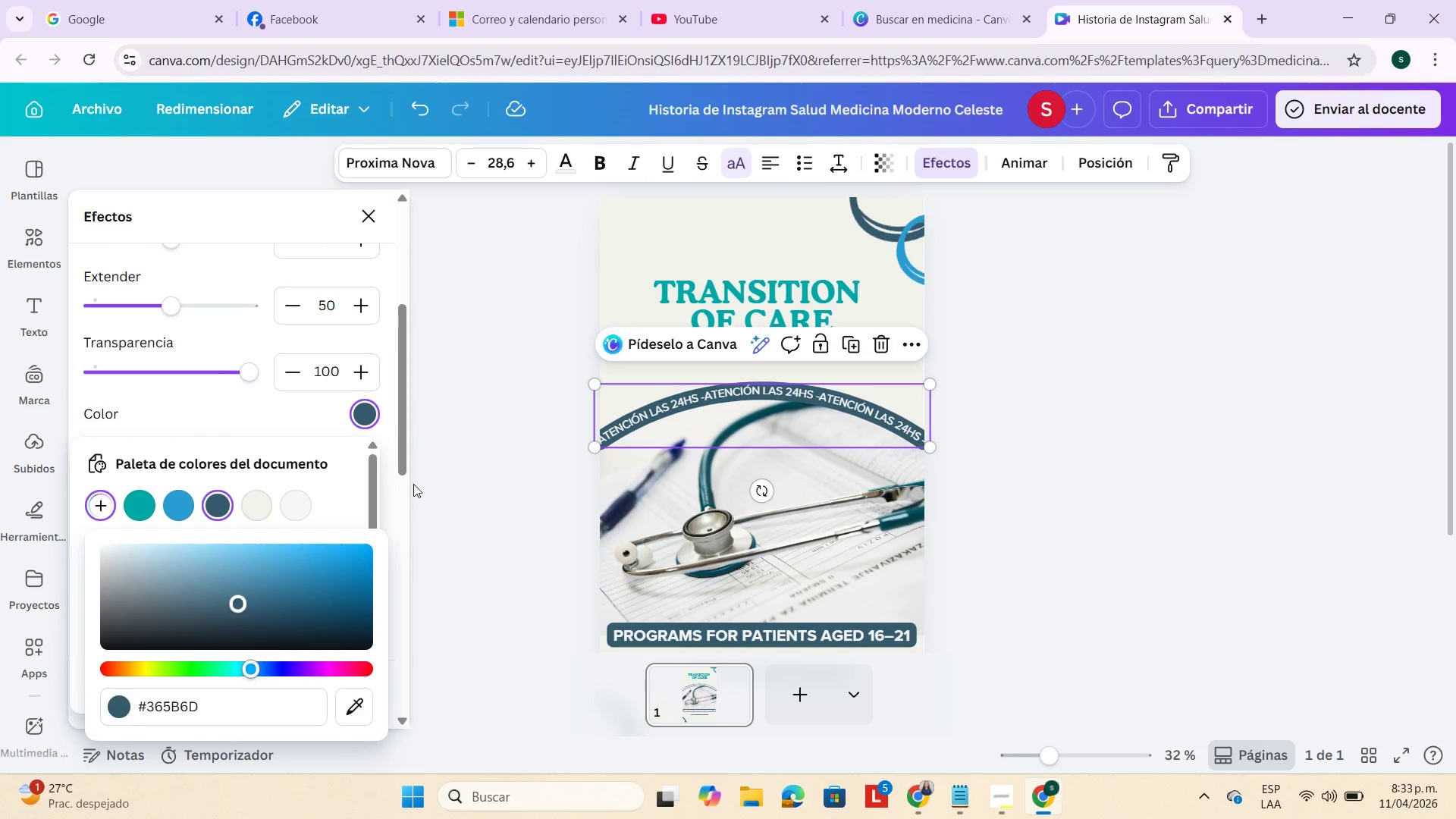 
left_click([449, 453])
 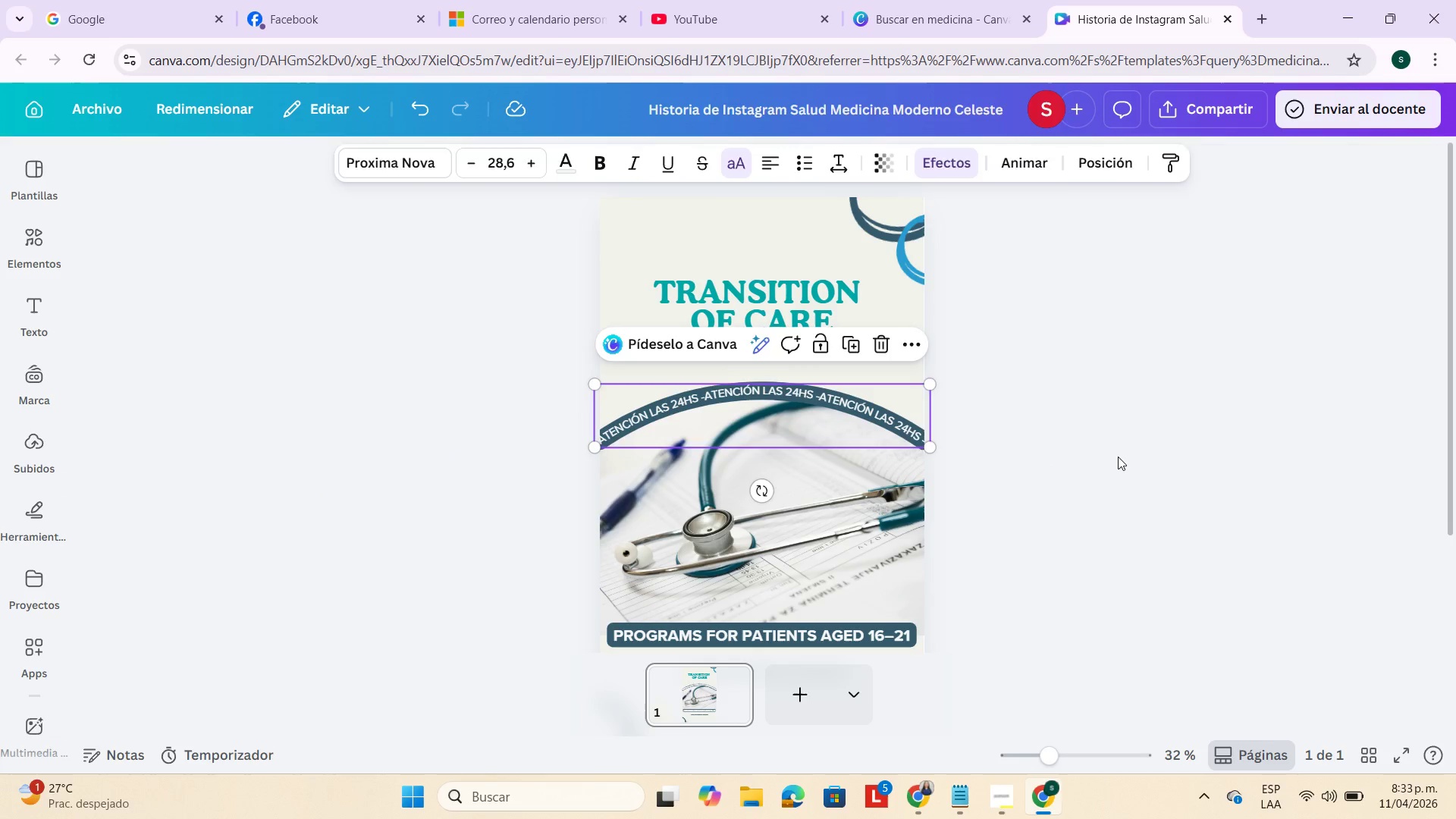 
double_click([1118, 457])
 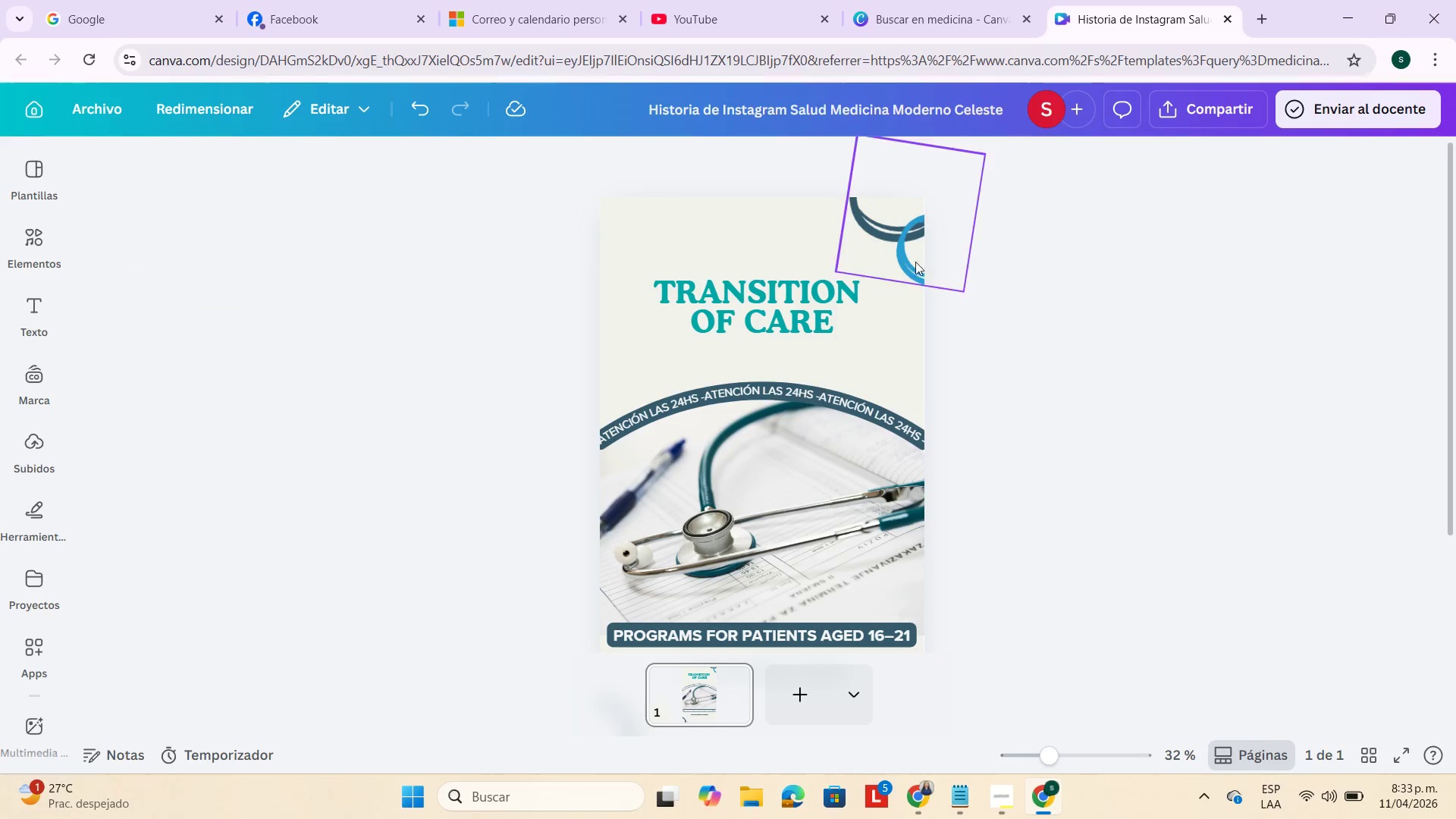 
left_click([909, 262])
 